 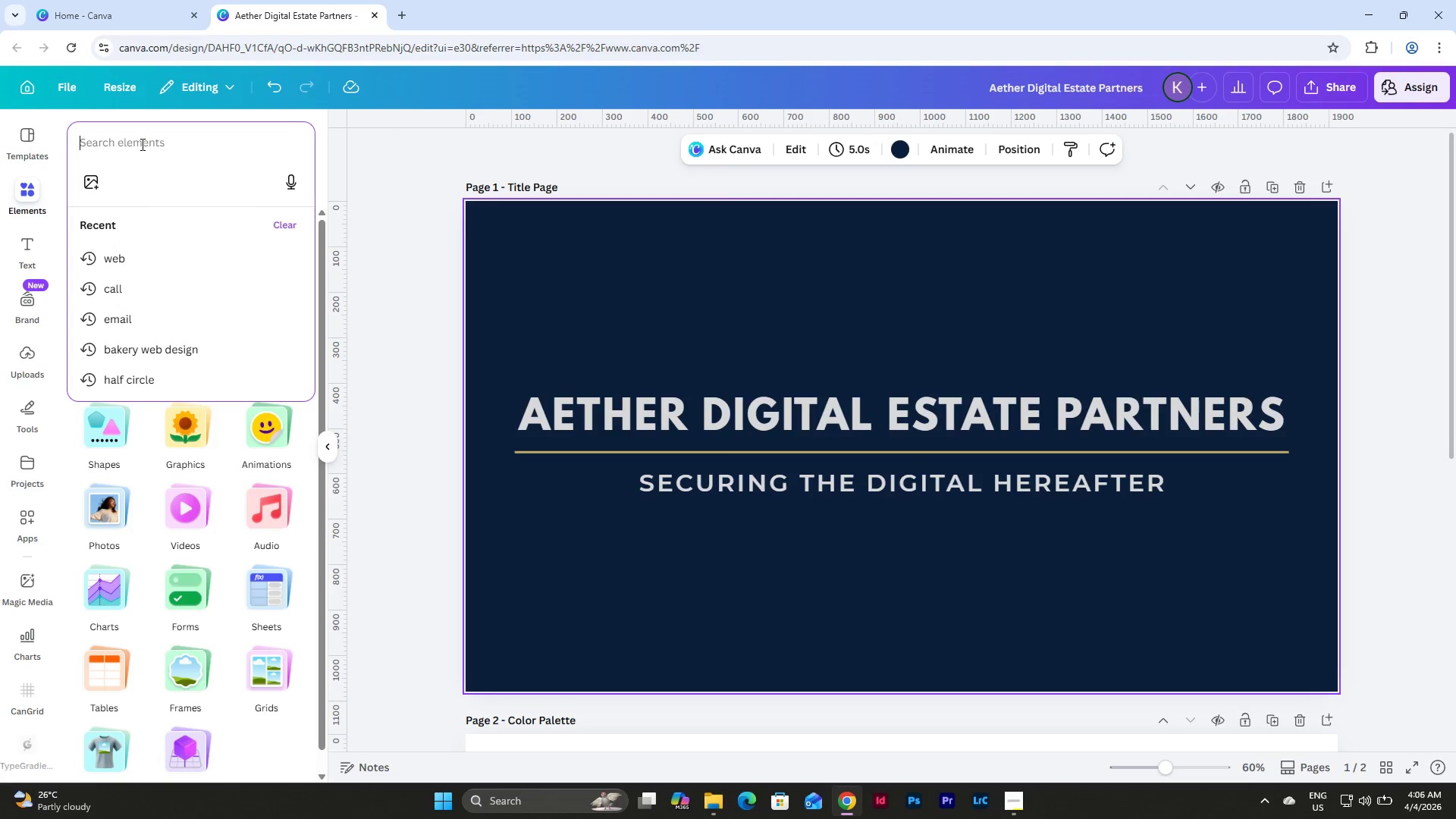 
type(cloud)
 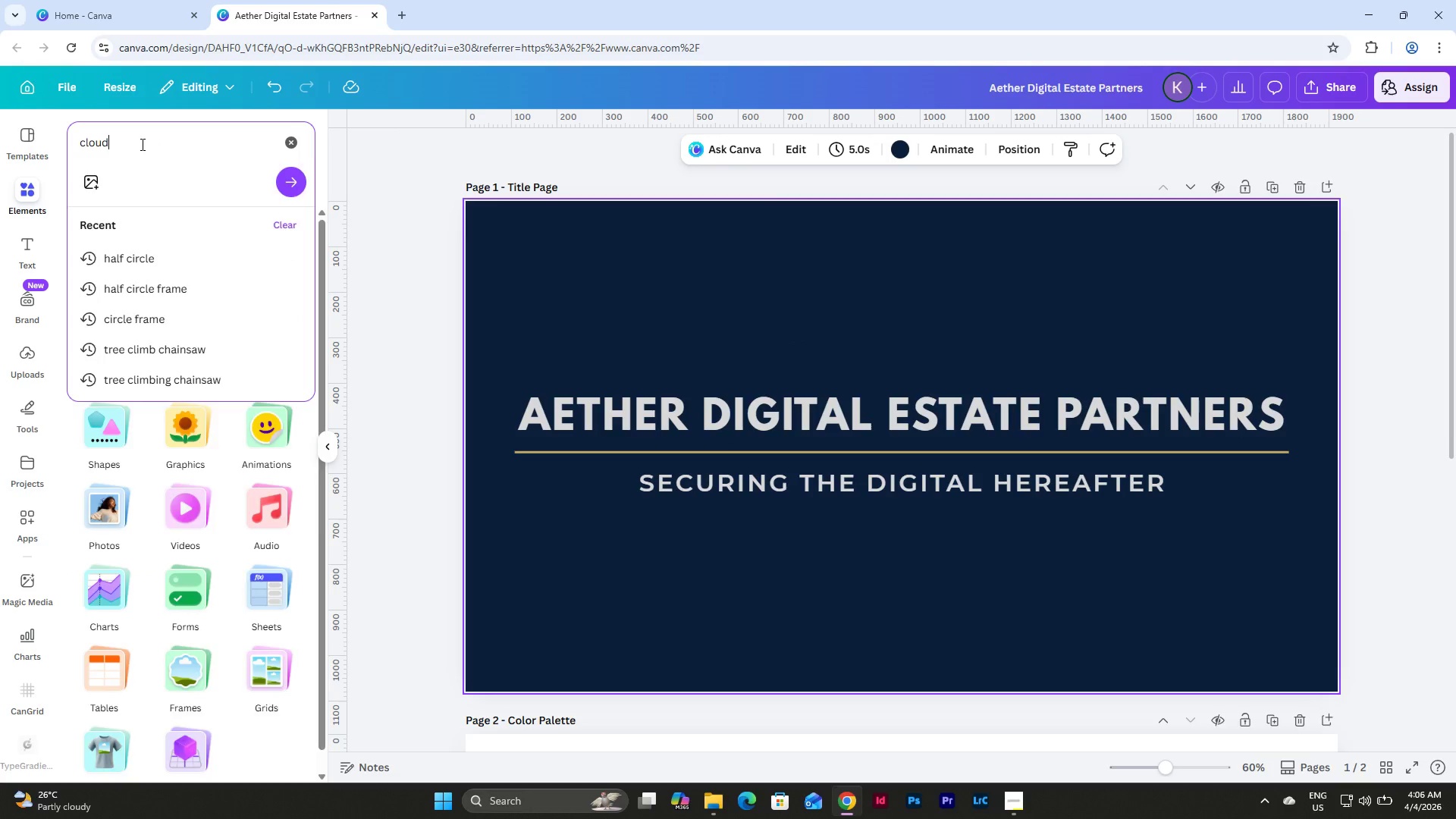 
key(Enter)
 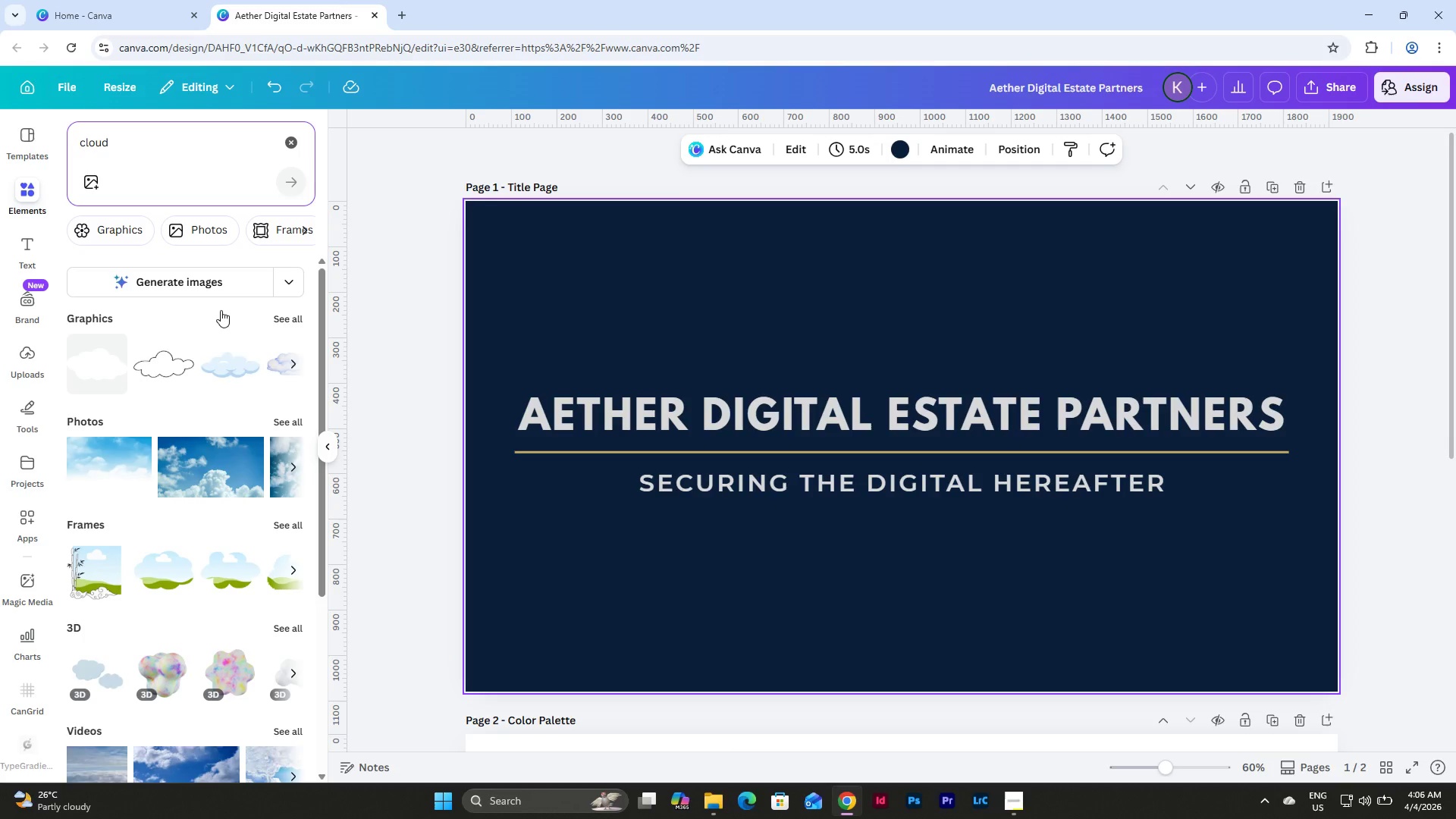 
left_click([275, 312])
 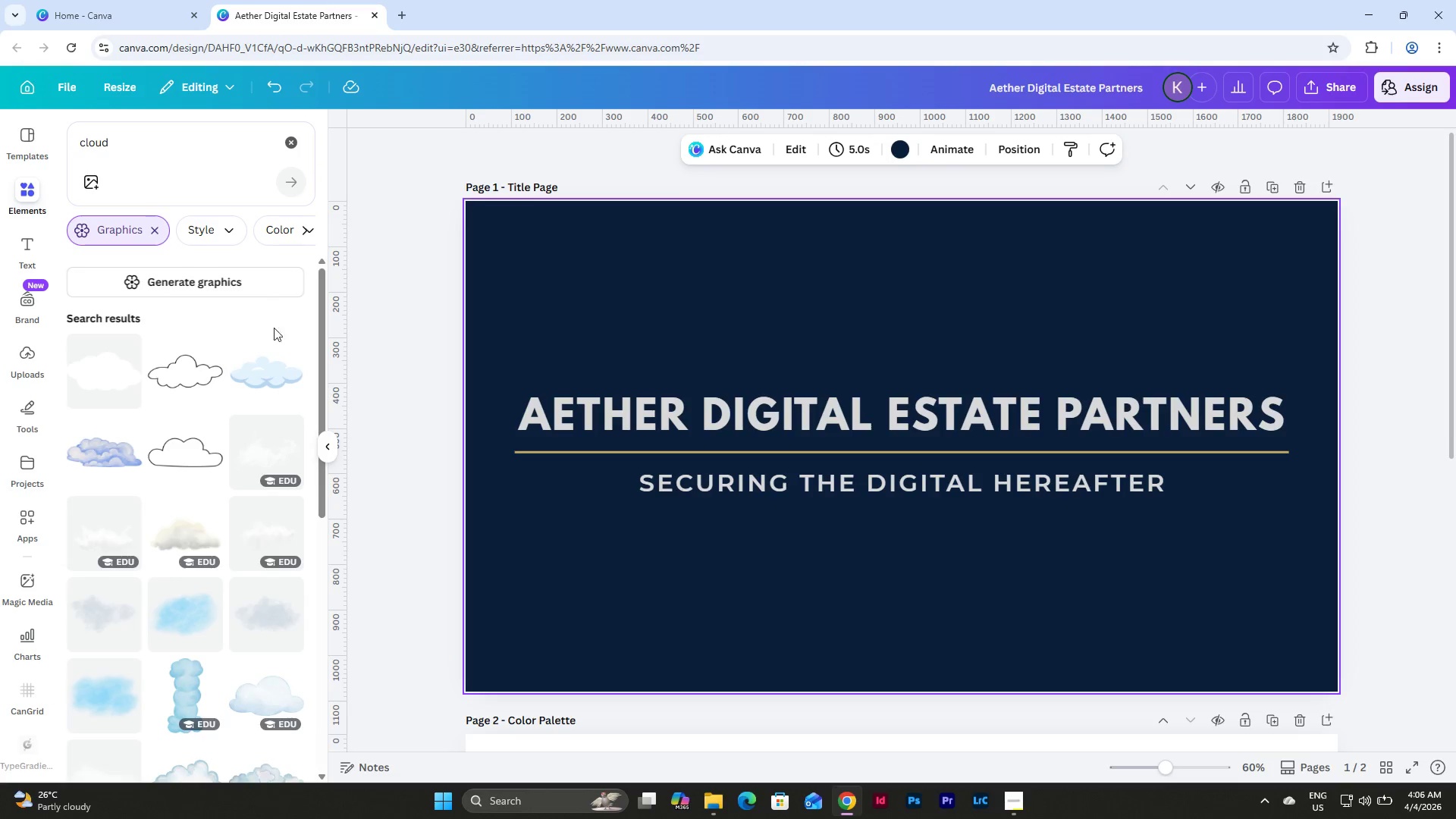 
scroll: coordinate [213, 370], scroll_direction: down, amount: 21.0
 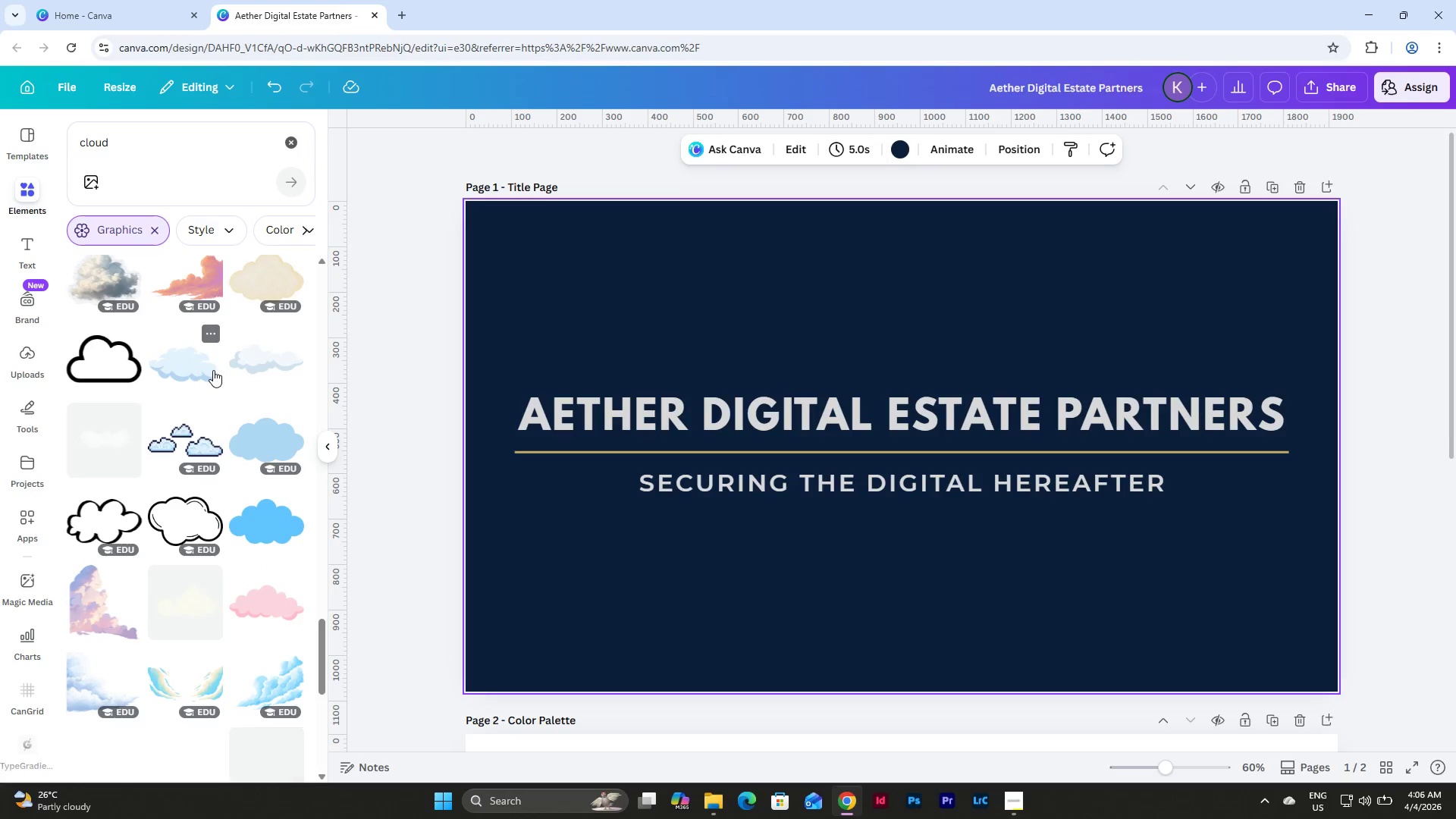 
left_click([110, 369])
 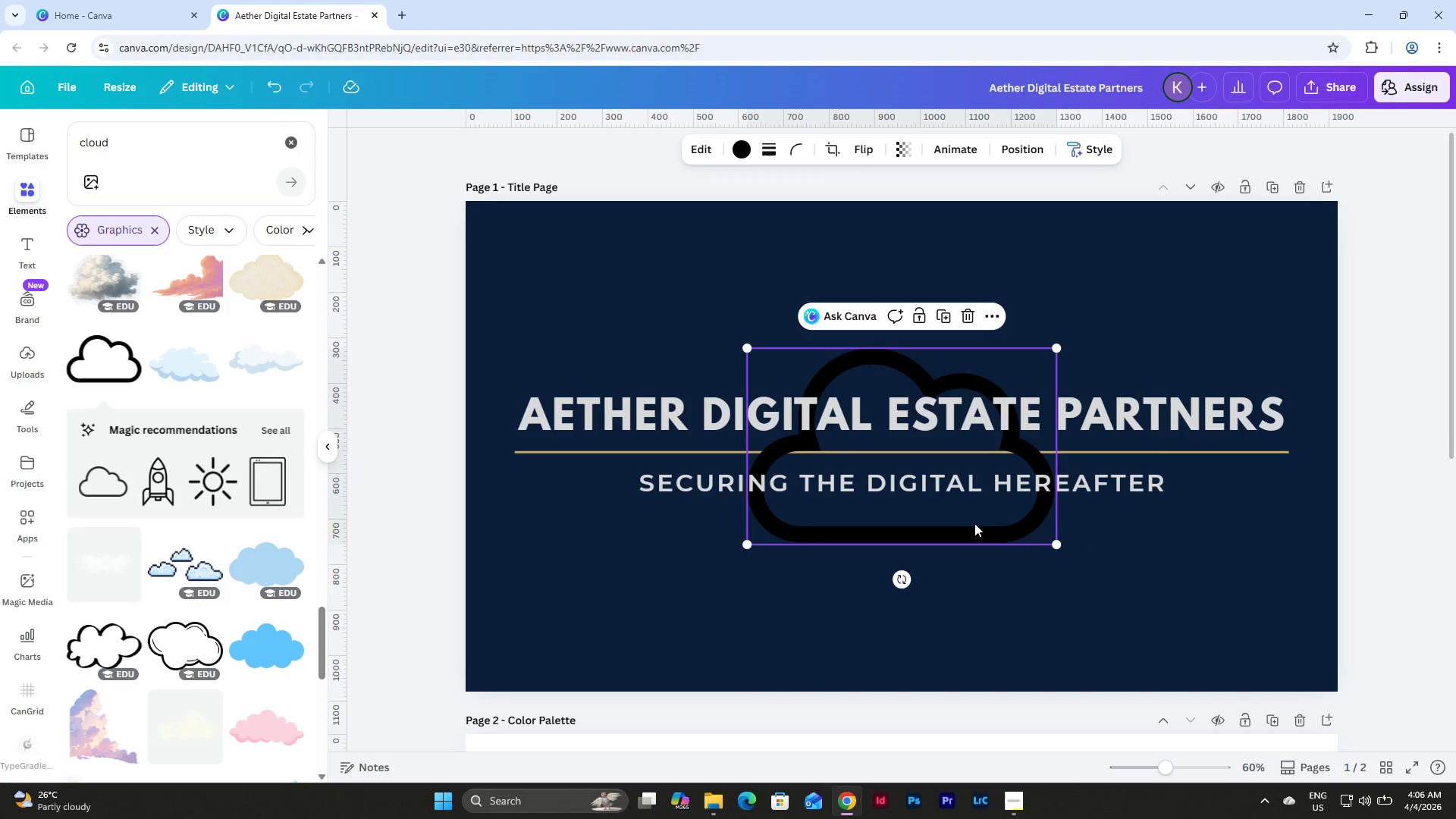 
left_click_drag(start_coordinate=[980, 532], to_coordinate=[928, 459])
 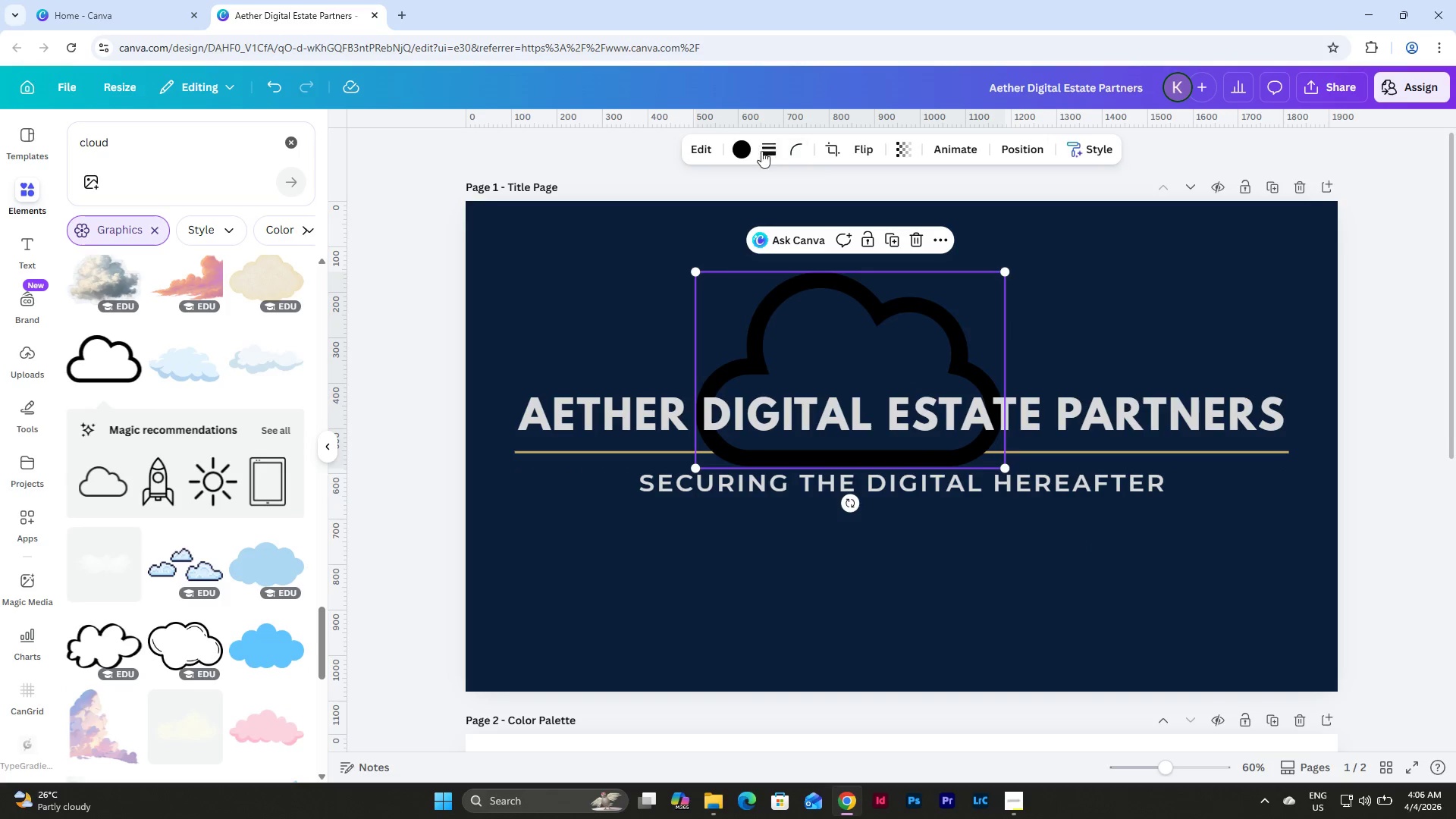 
left_click([739, 151])
 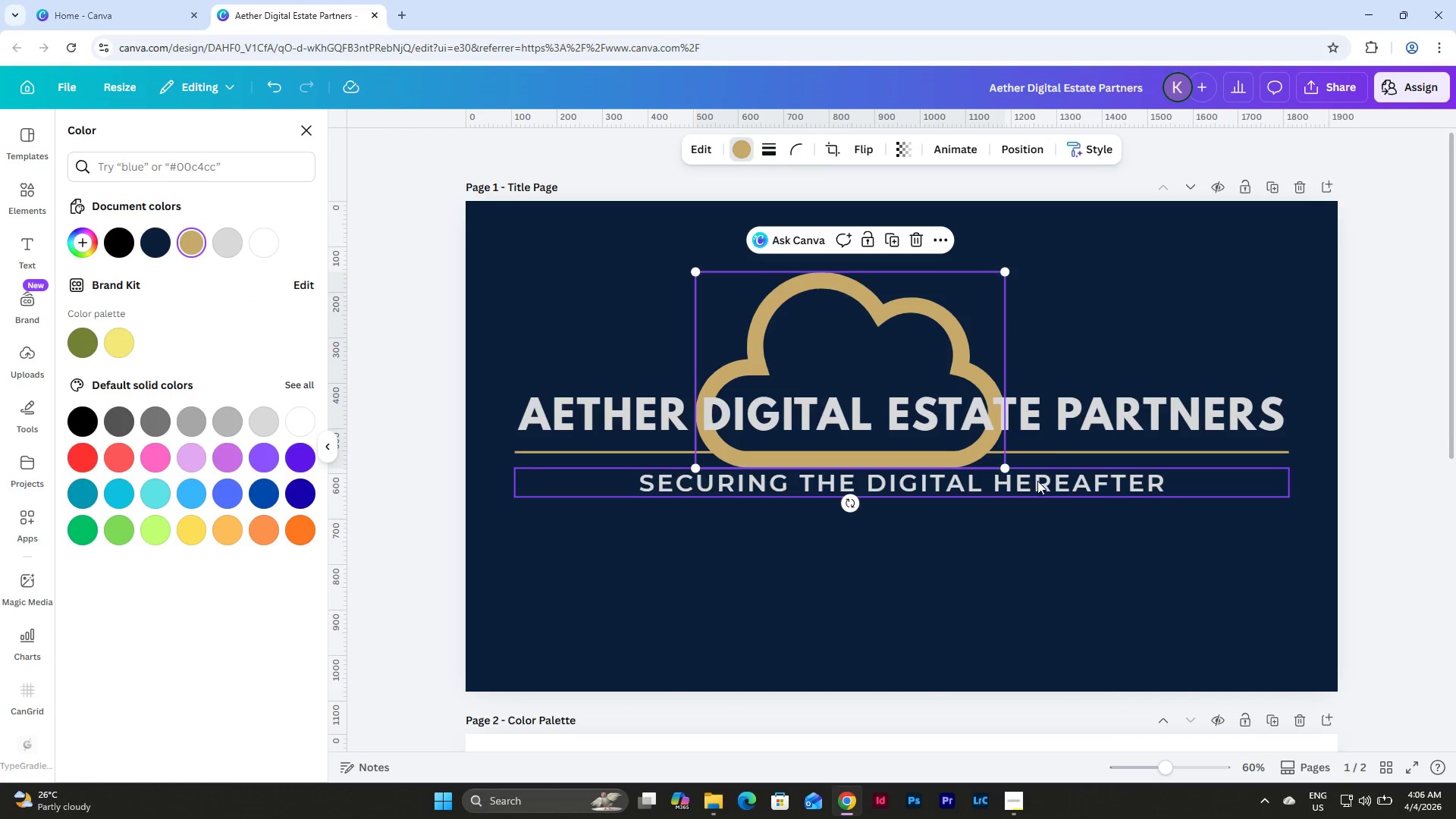 
left_click_drag(start_coordinate=[1004, 468], to_coordinate=[852, 359])
 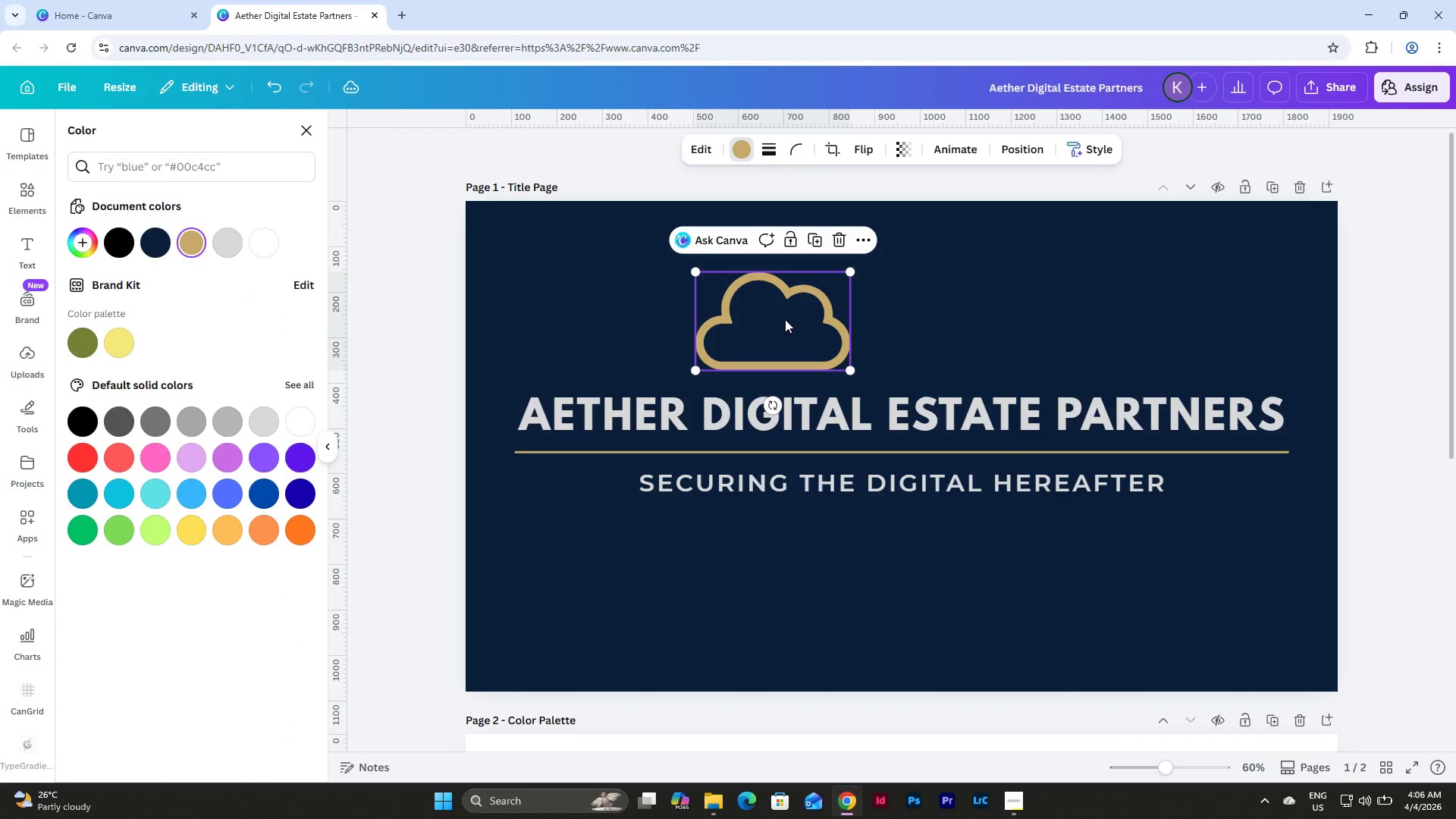 
left_click_drag(start_coordinate=[785, 319], to_coordinate=[911, 309])
 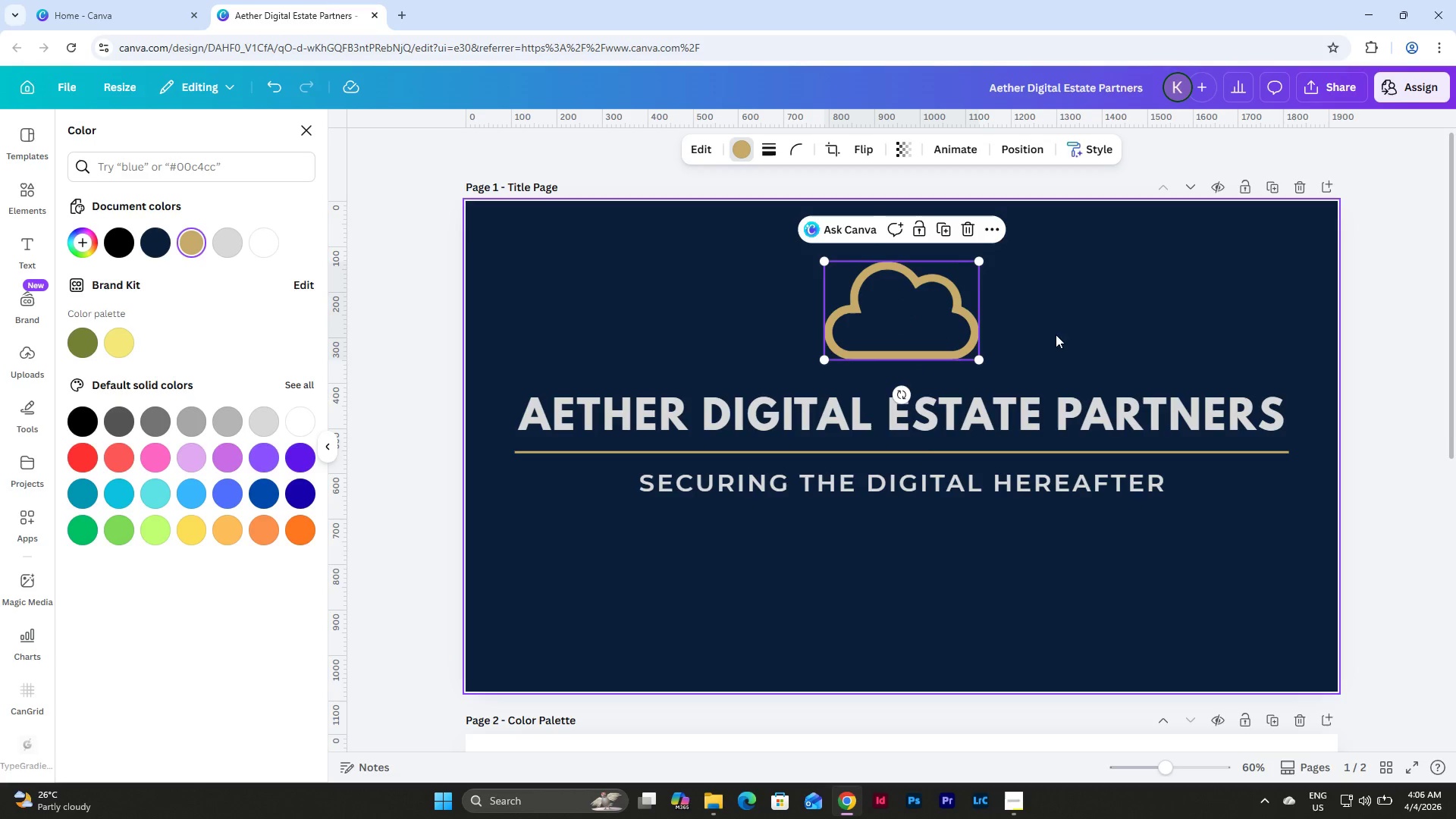 
left_click([1108, 327])
 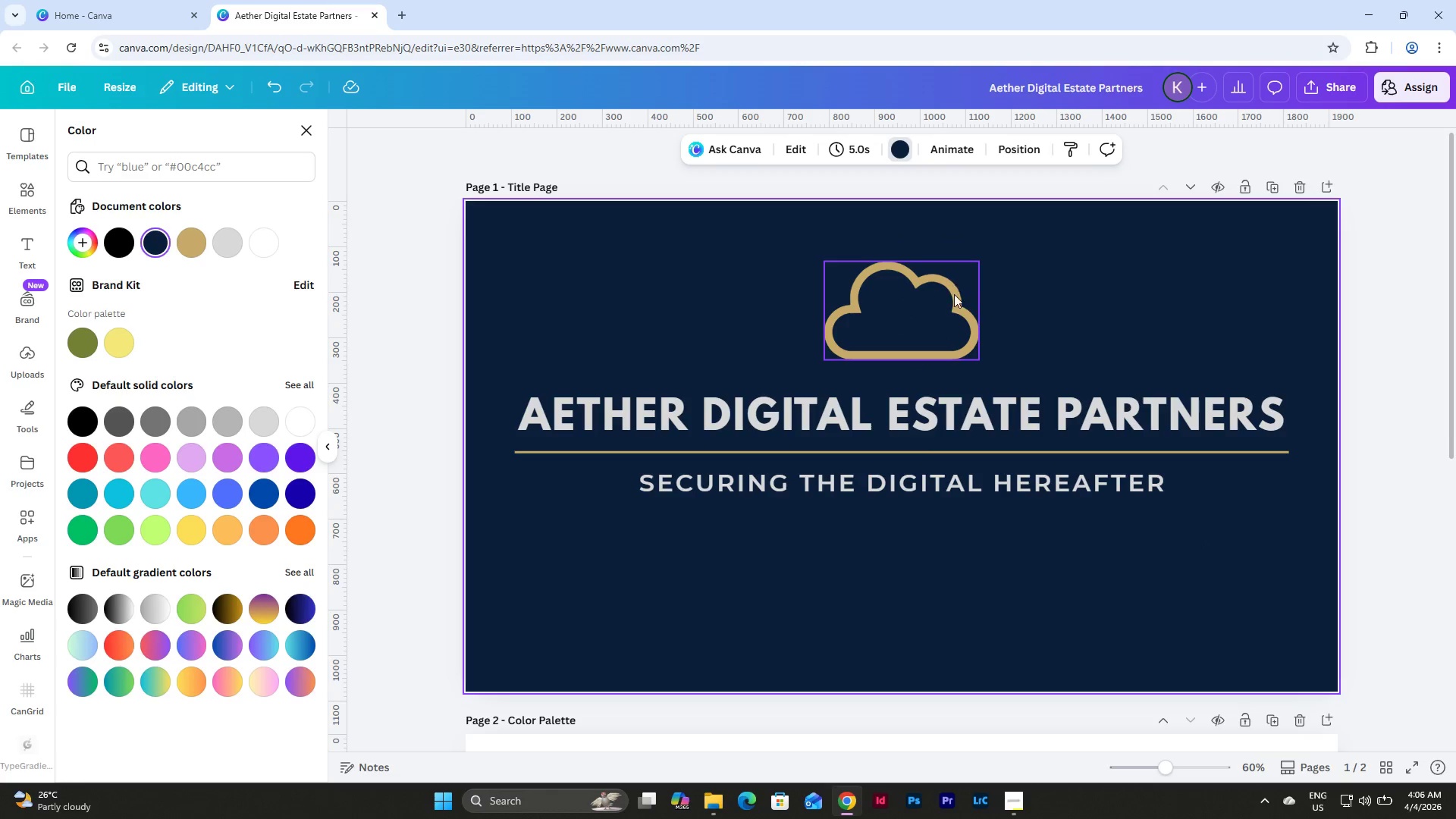 
left_click_drag(start_coordinate=[1006, 362], to_coordinate=[831, 257])
 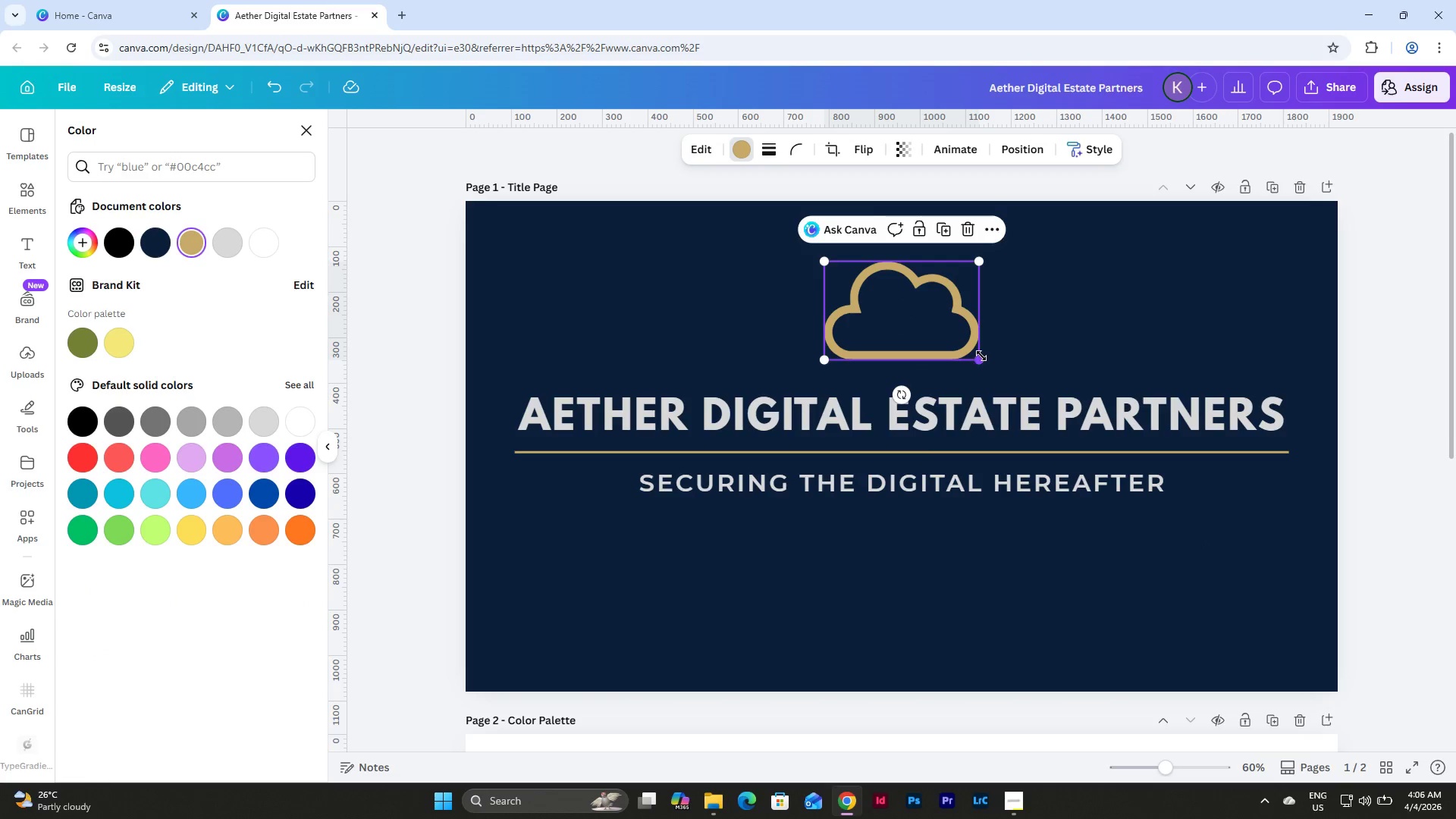 
left_click_drag(start_coordinate=[981, 356], to_coordinate=[929, 303])
 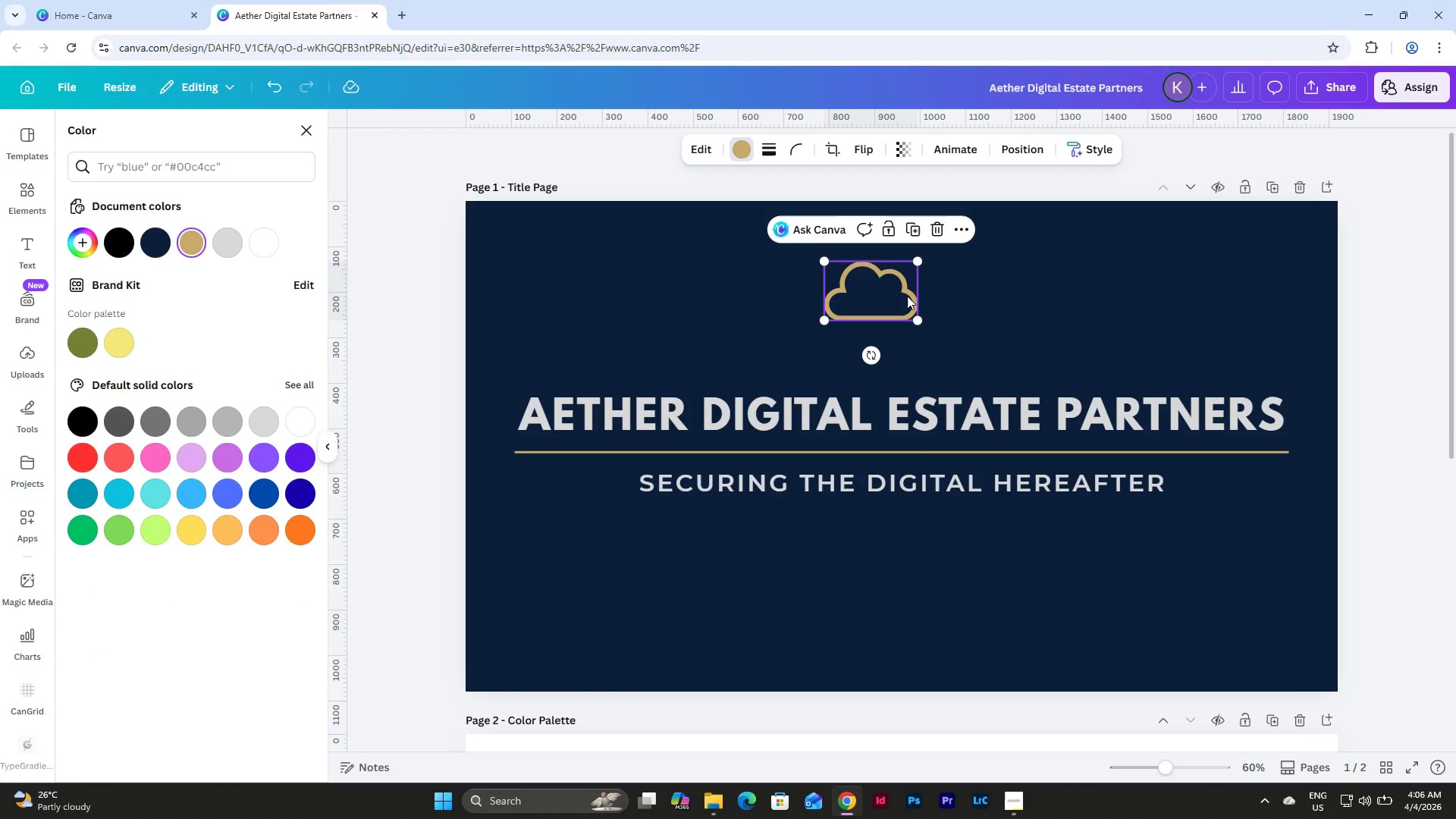 
left_click_drag(start_coordinate=[907, 294], to_coordinate=[940, 283])
 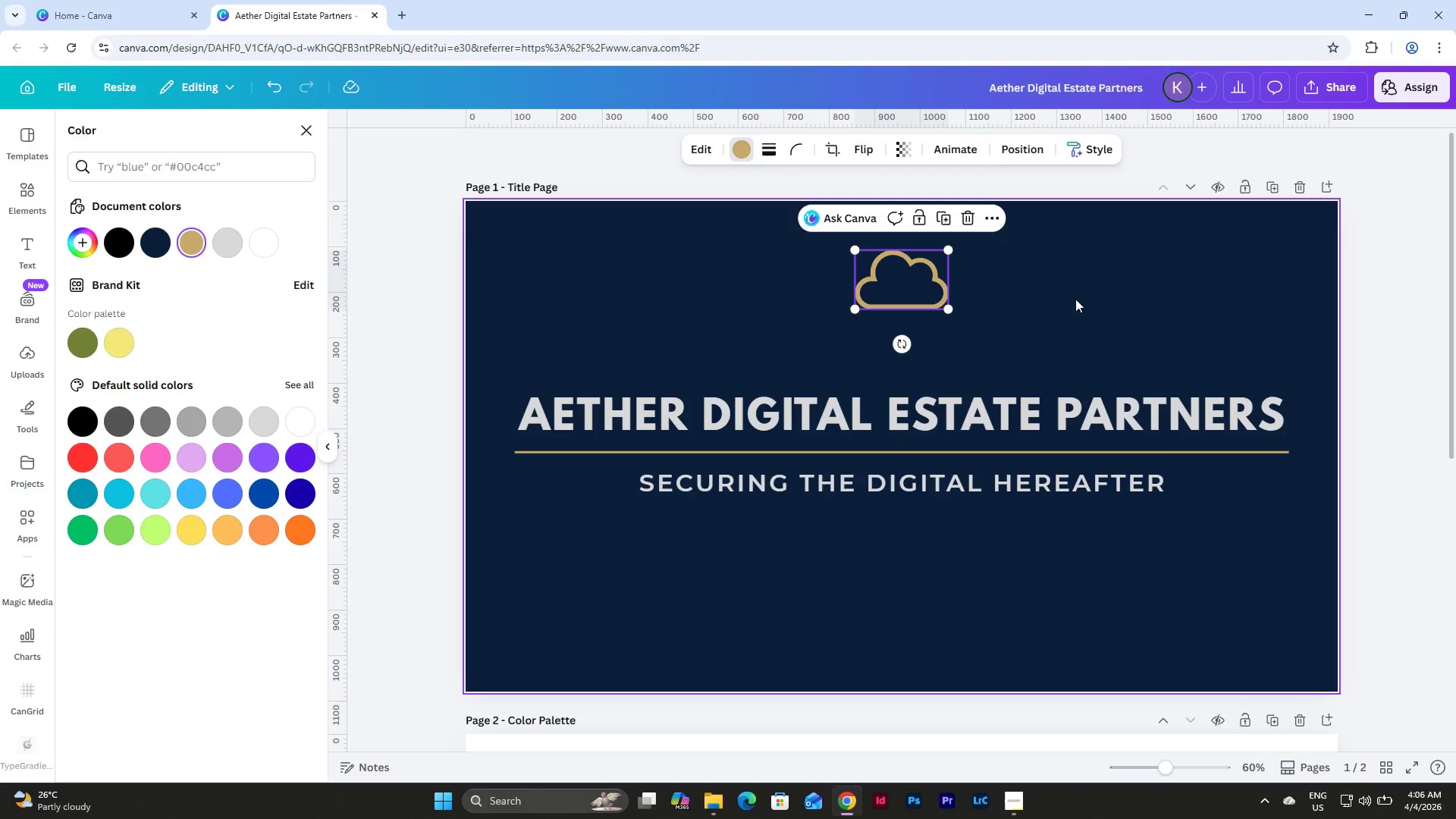 
left_click([1075, 299])
 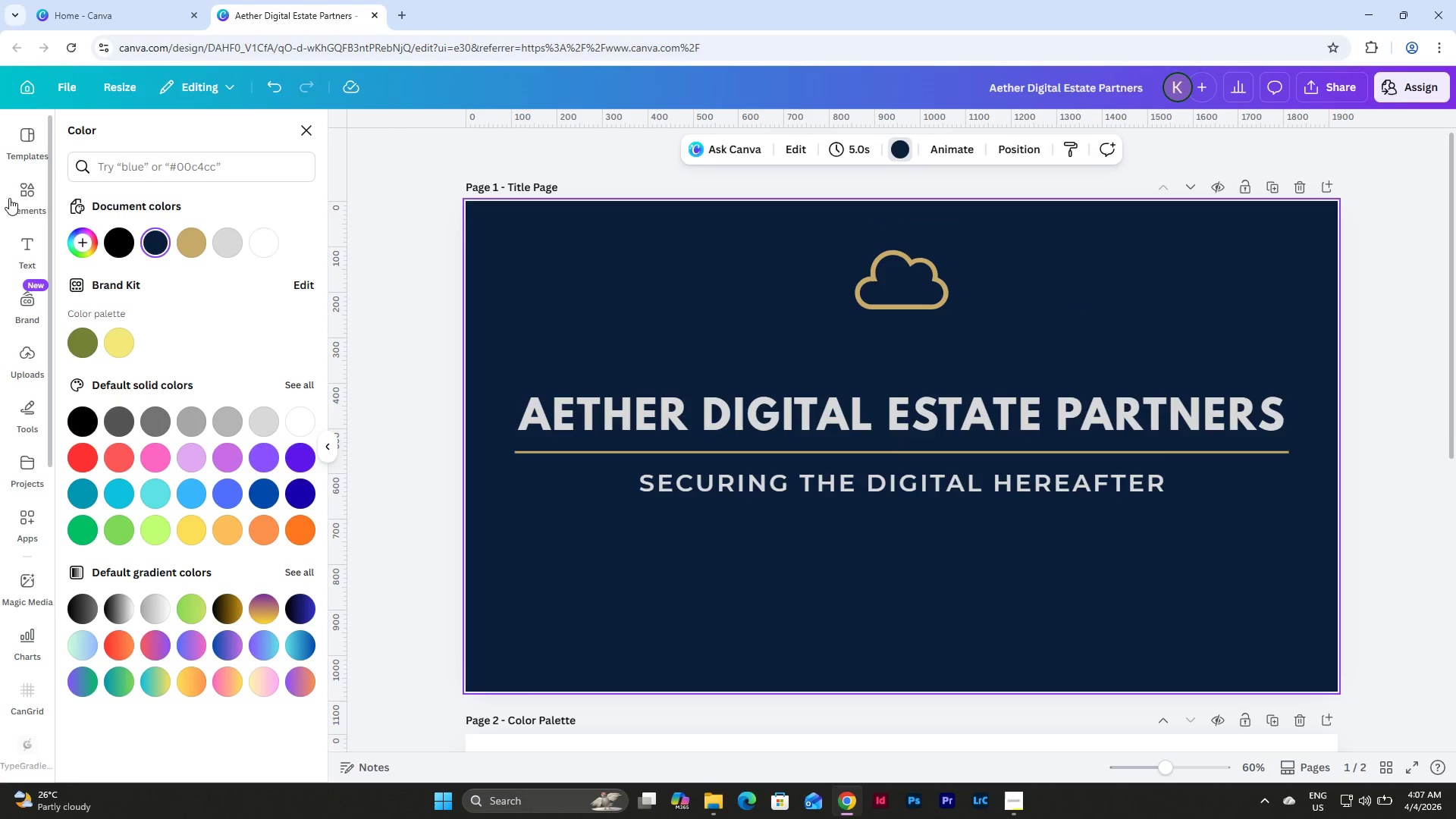 
double_click([20, 190])
 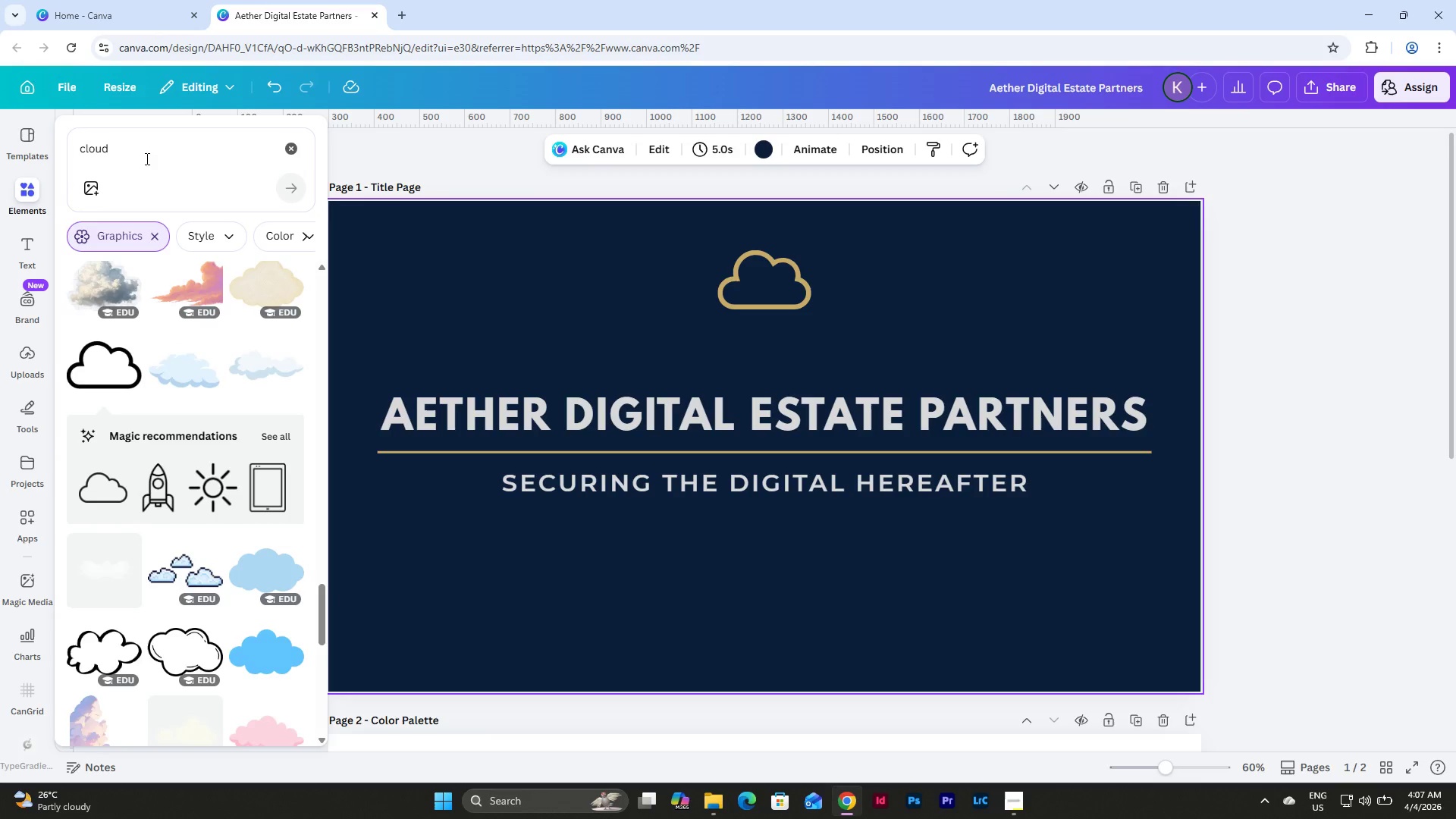 
left_click_drag(start_coordinate=[146, 151], to_coordinate=[27, 149])
 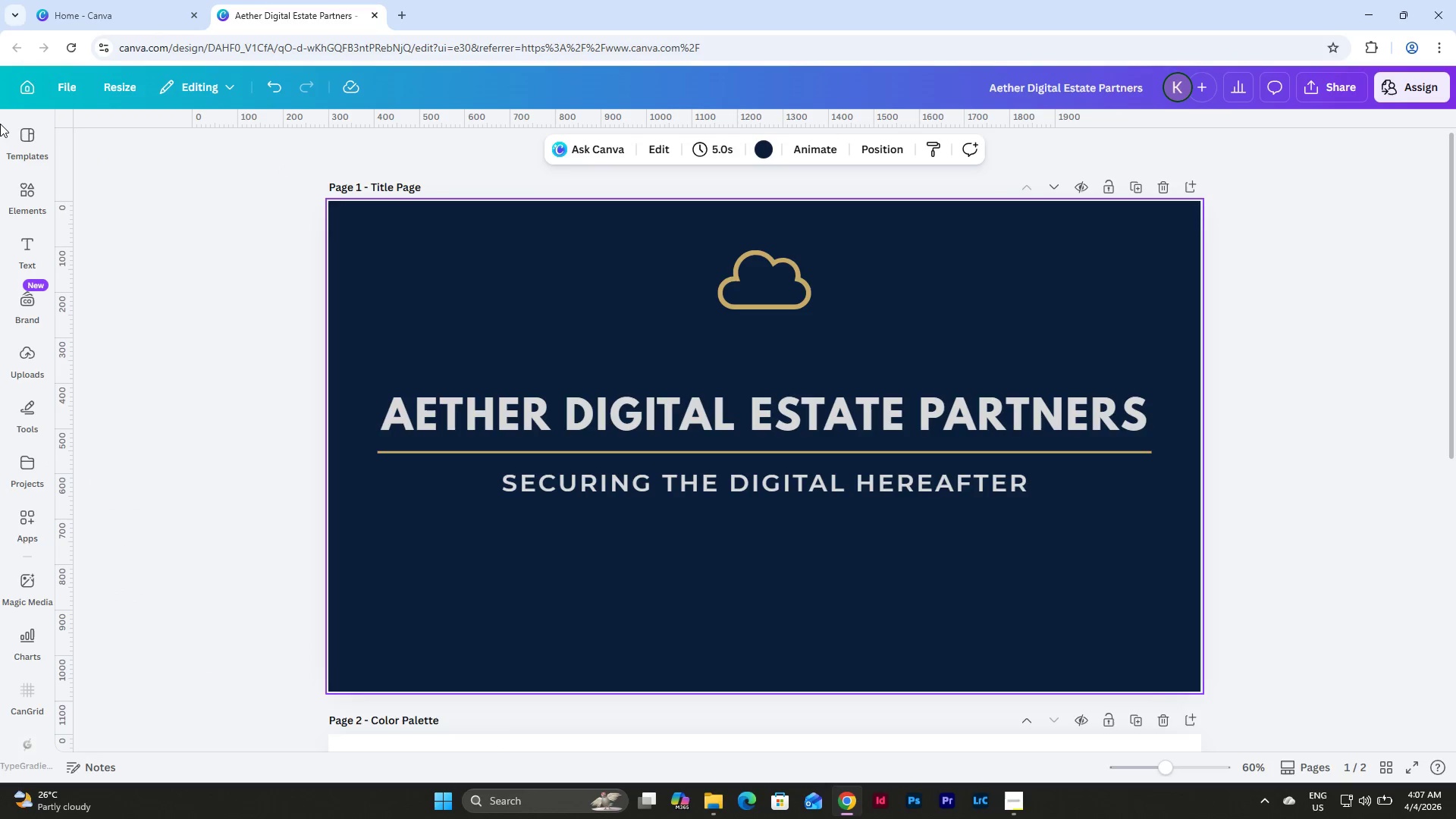 
type(roof)
 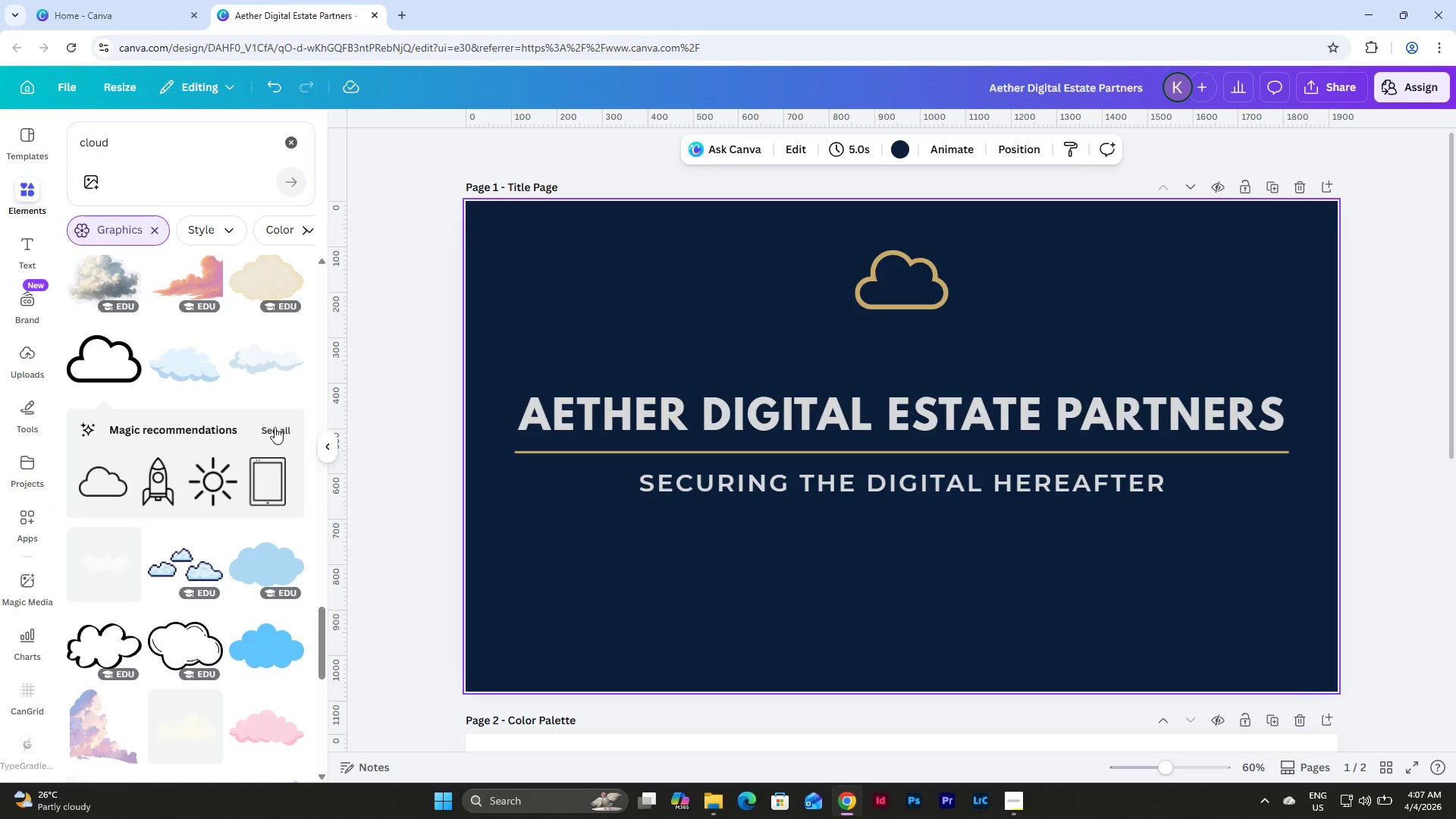 
left_click([278, 432])
 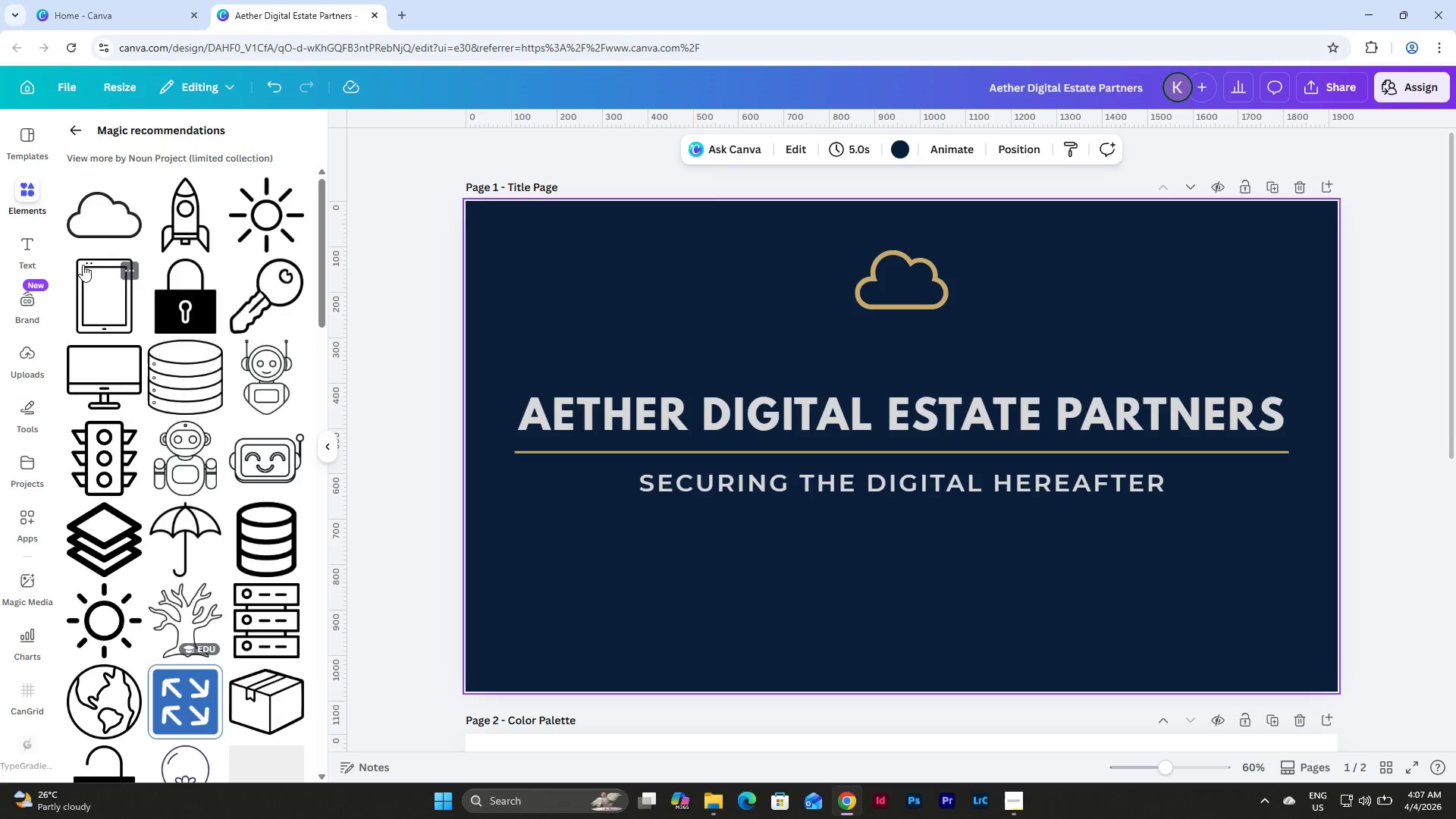 
left_click([108, 207])
 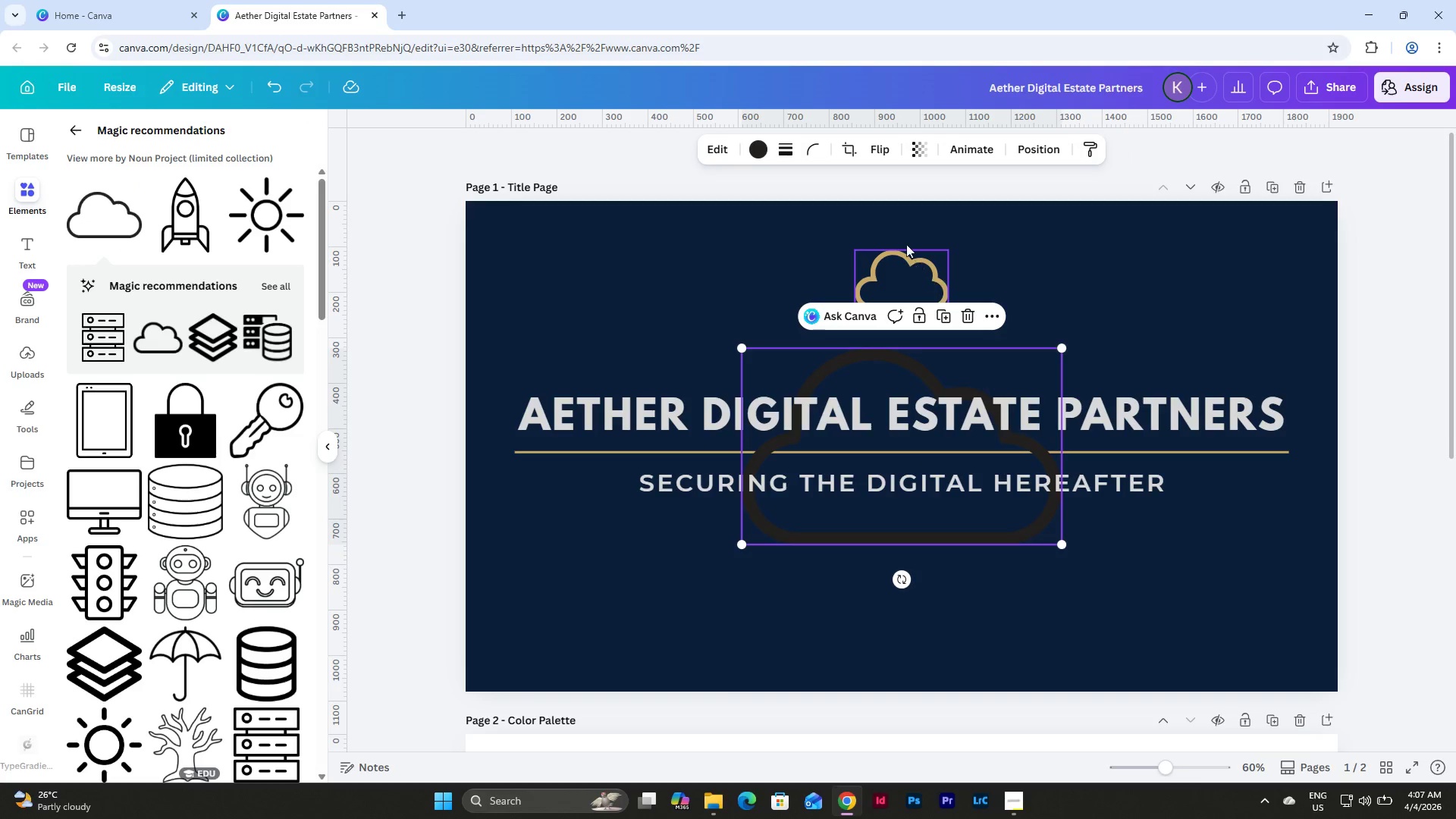 
double_click([910, 261])
 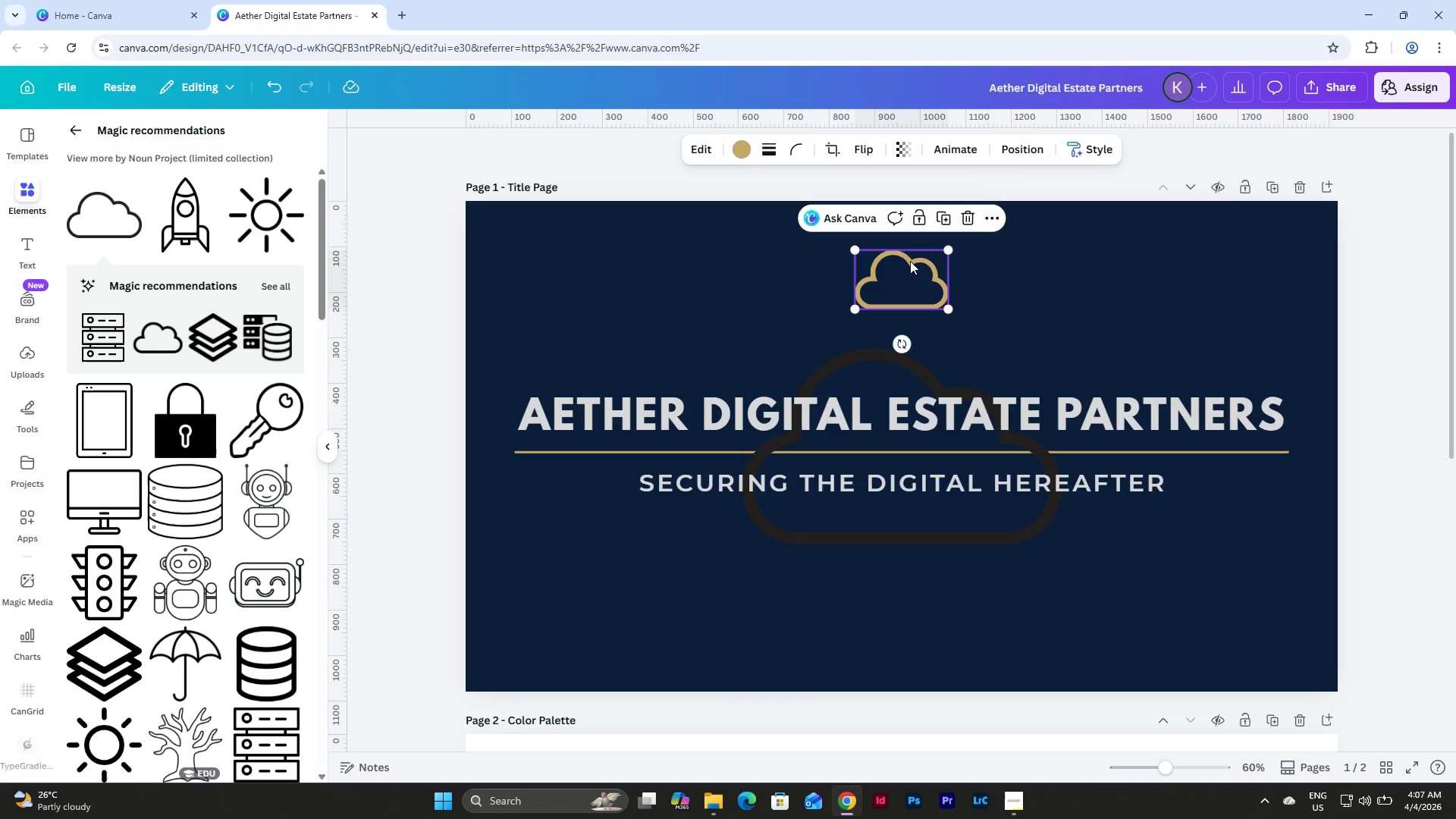 
key(Backspace)
 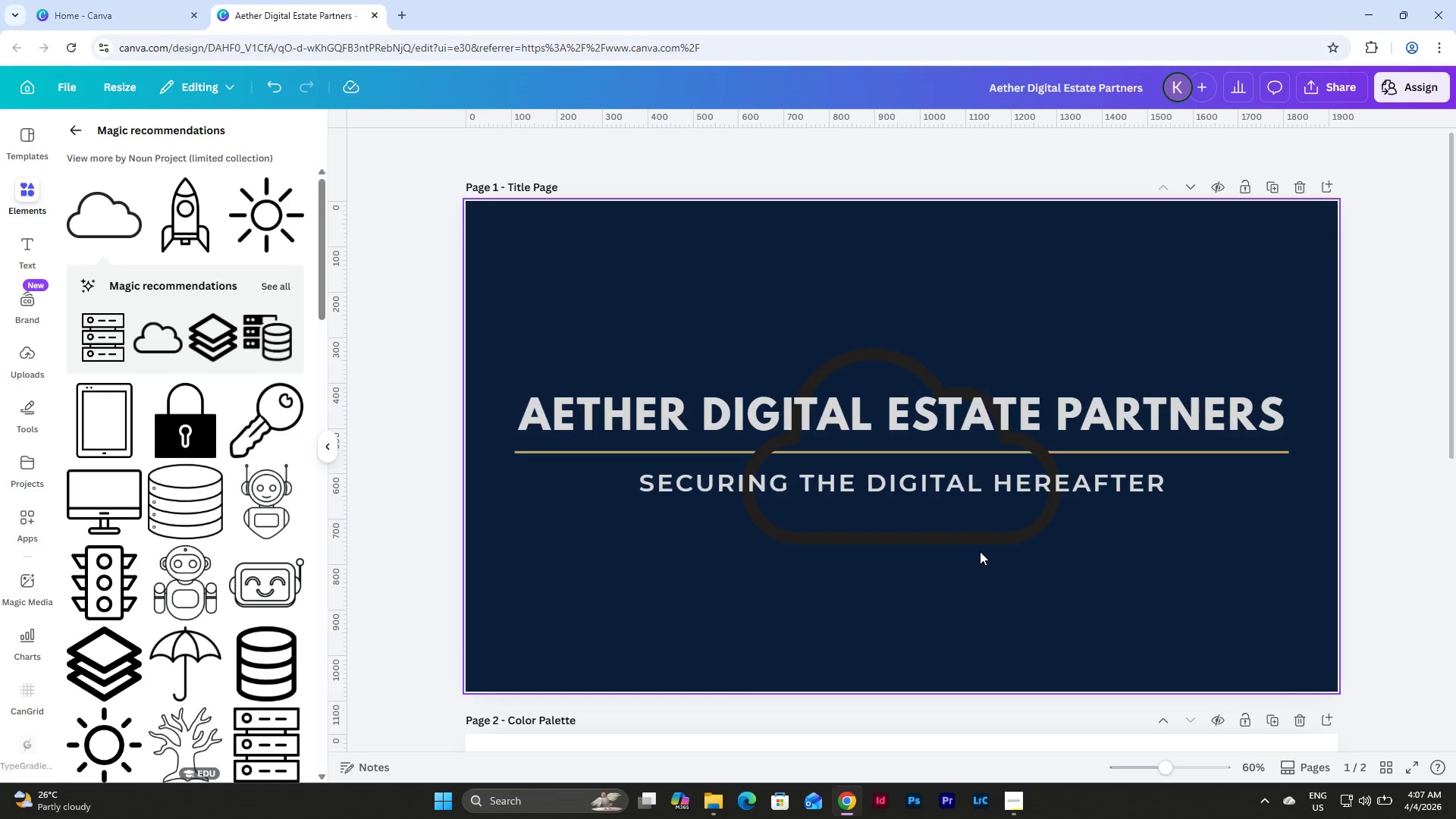 
left_click([980, 540])
 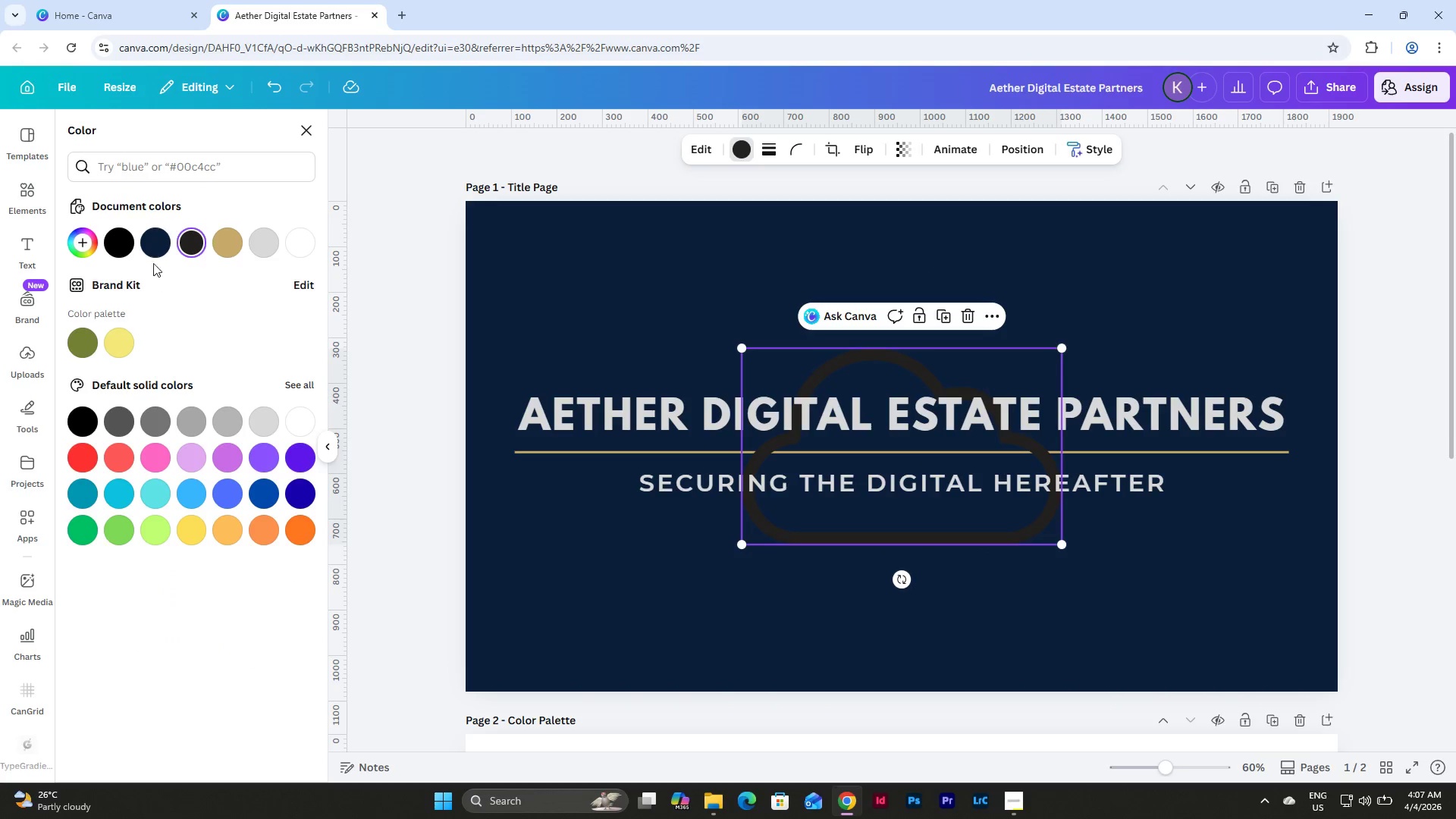 
left_click([230, 236])
 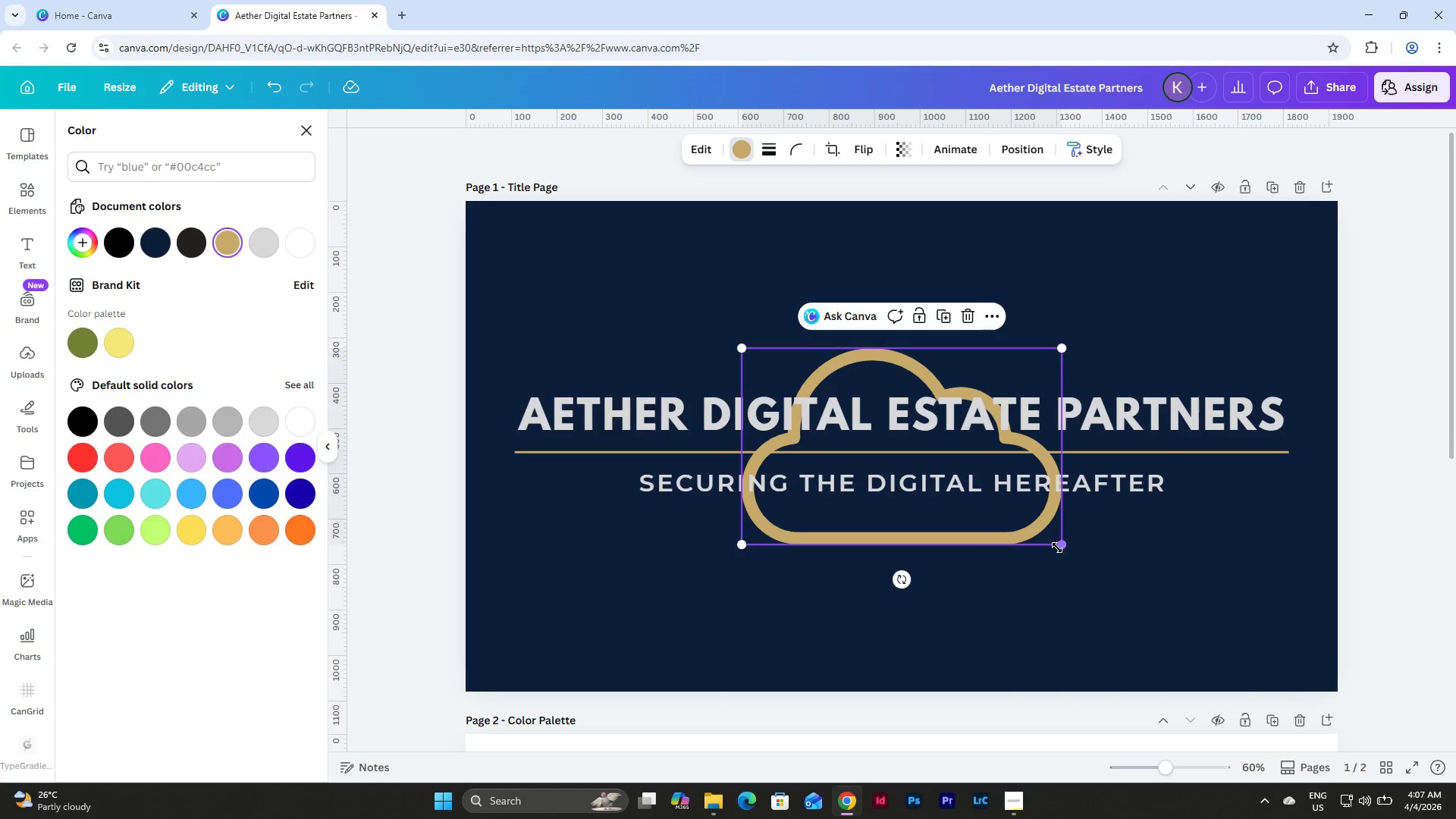 
left_click_drag(start_coordinate=[1058, 548], to_coordinate=[900, 406])
 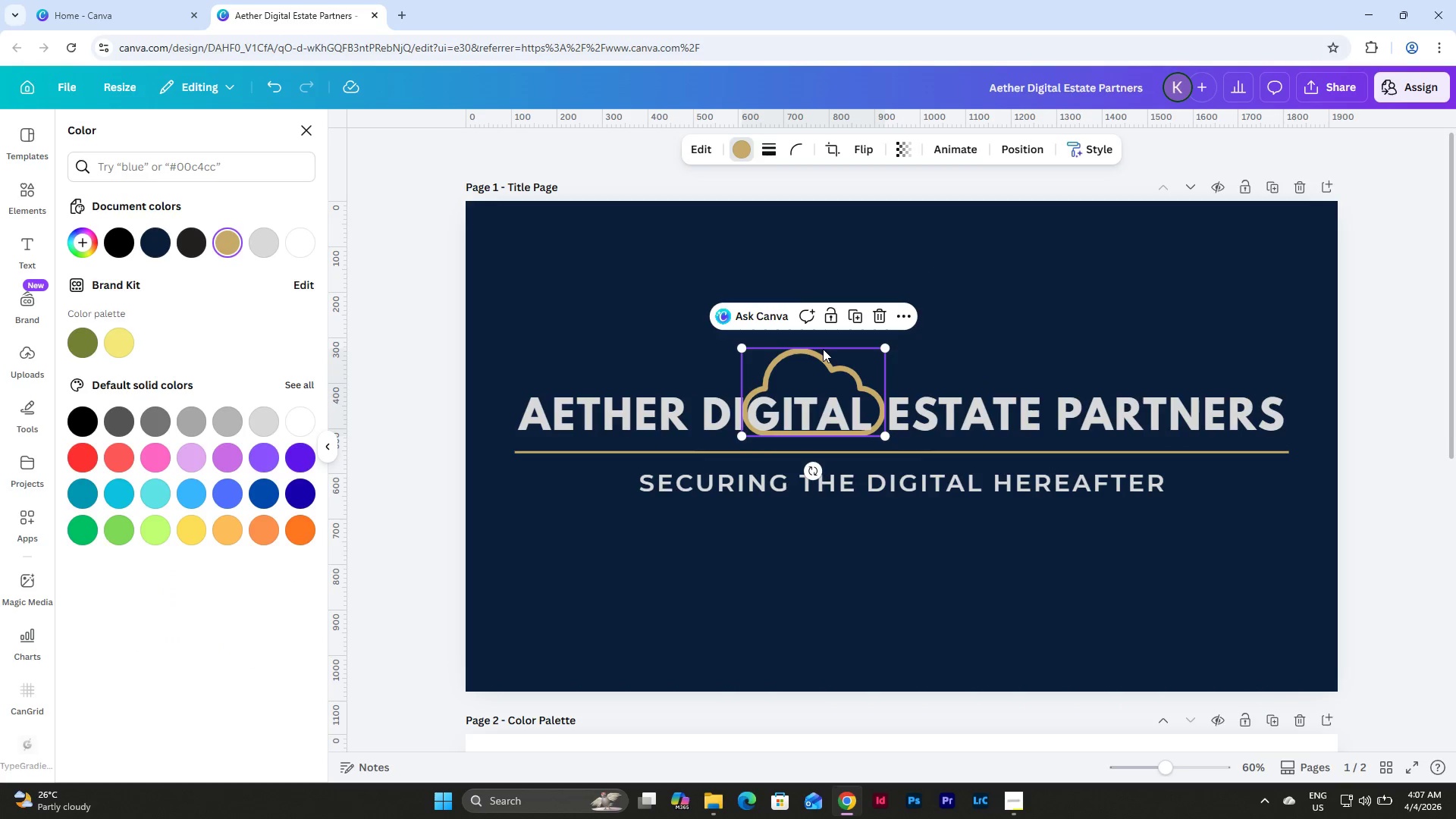 
left_click_drag(start_coordinate=[823, 349], to_coordinate=[915, 255])
 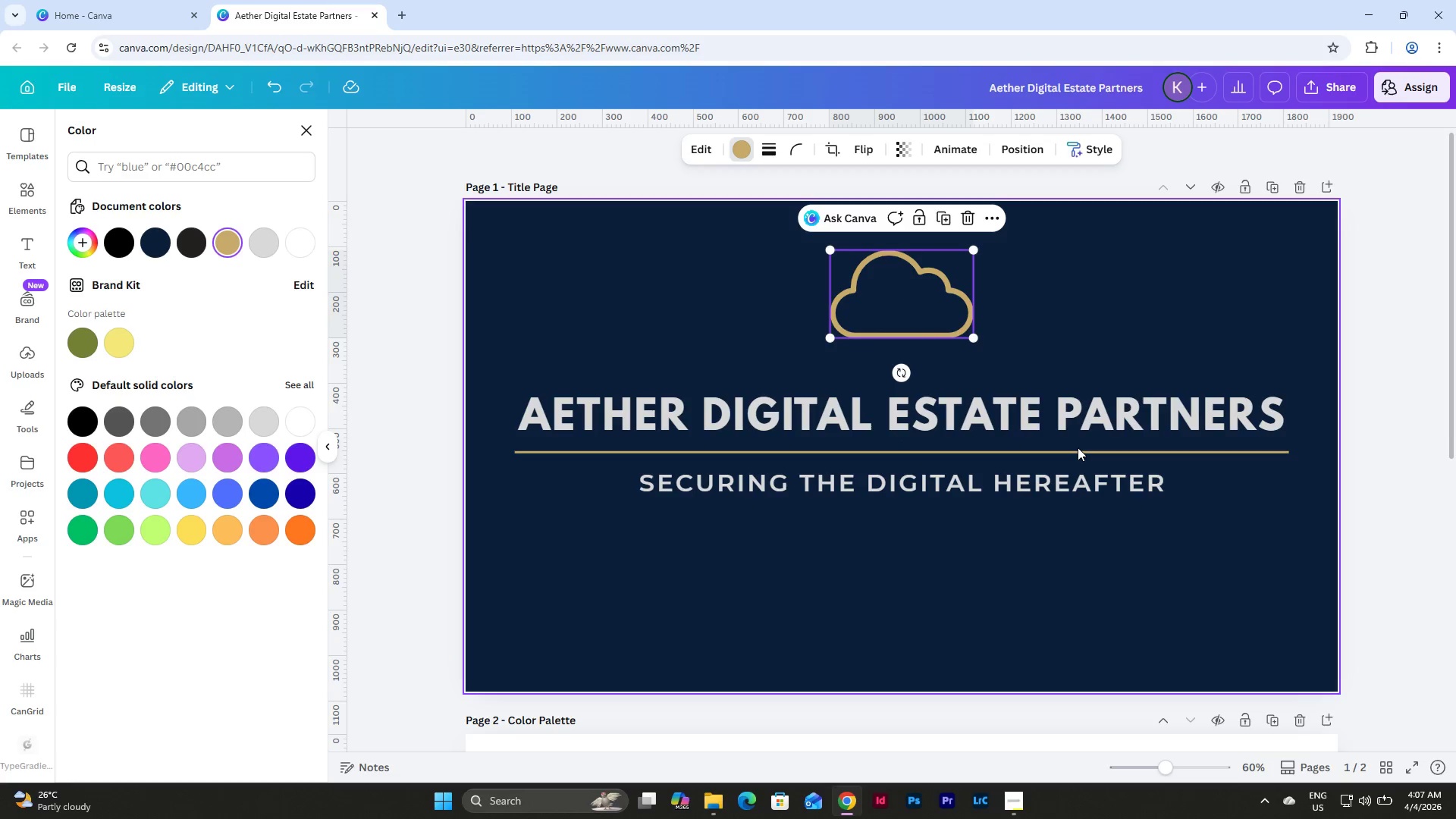 
left_click([1079, 450])
 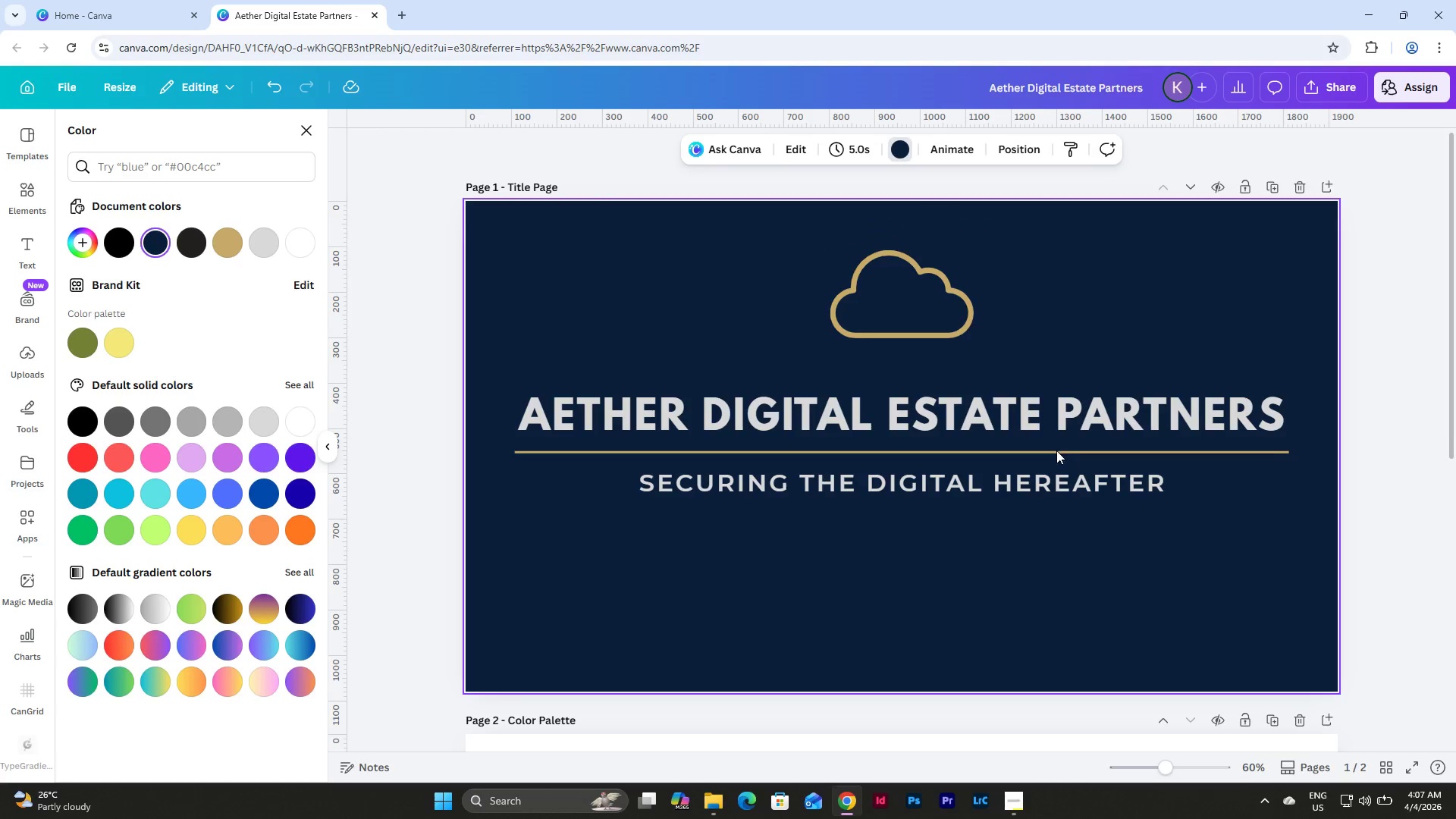 
left_click([1056, 450])
 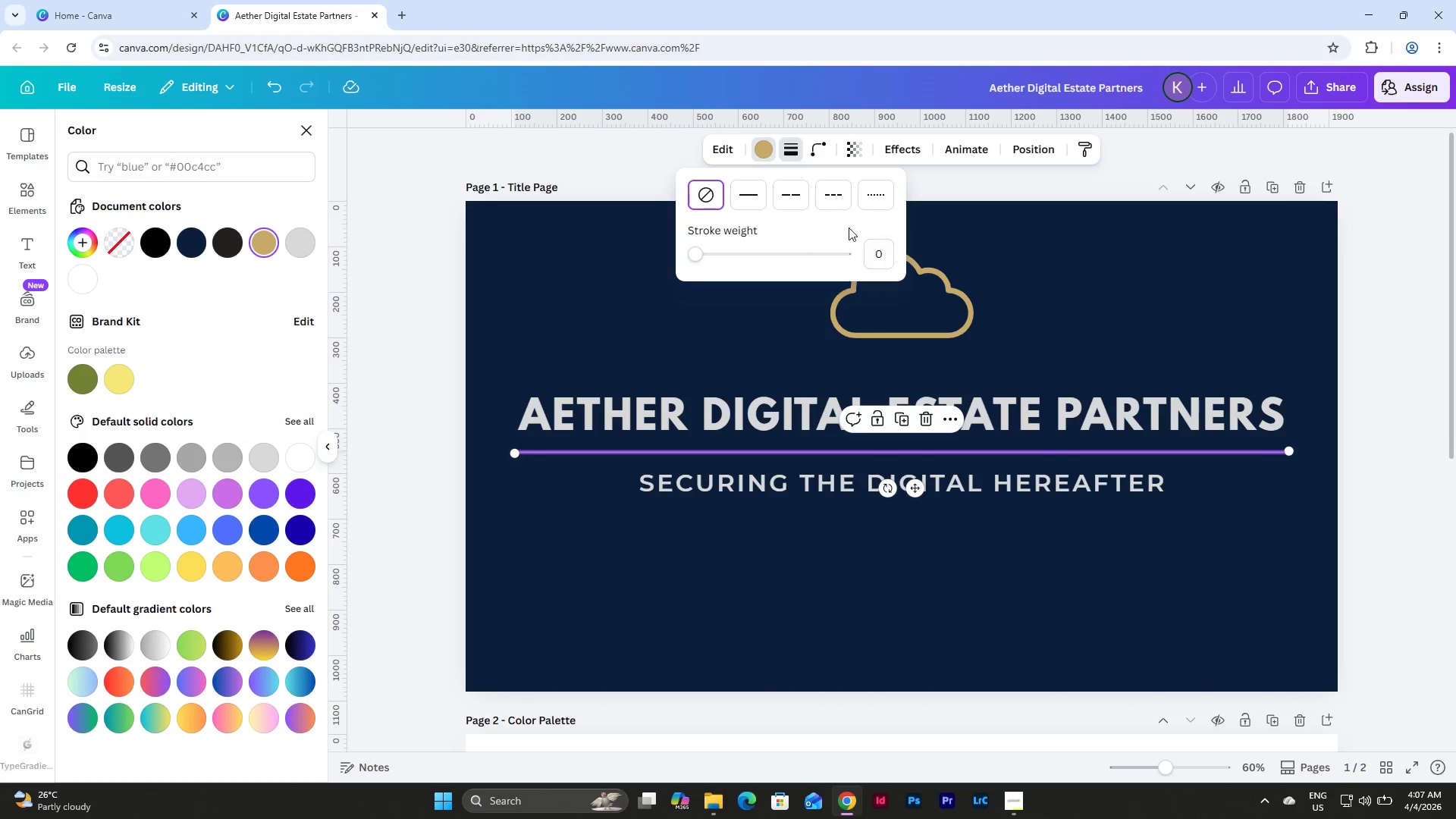 
left_click([1109, 275])
 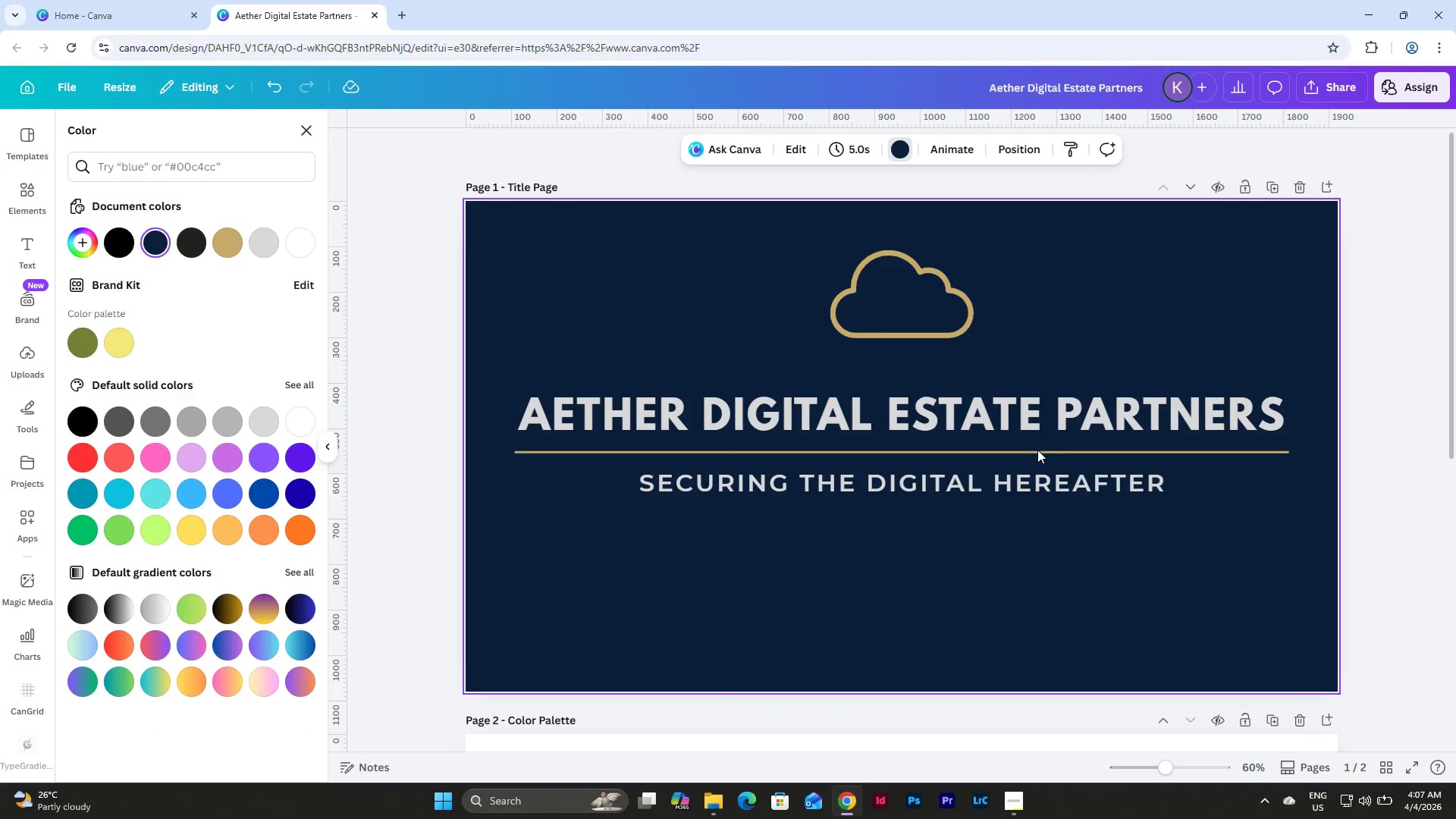 
left_click([1037, 449])
 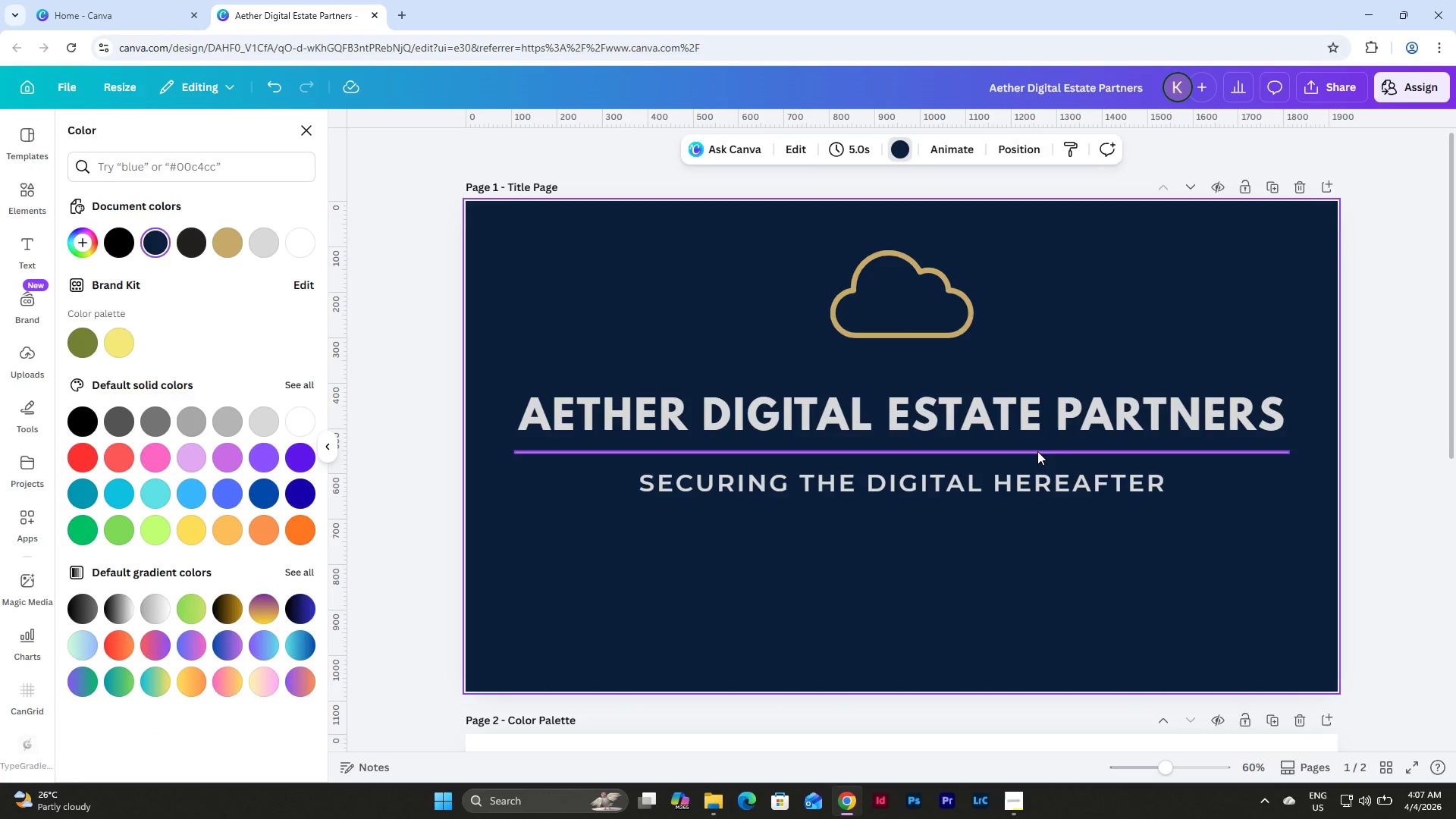 
left_click([1037, 451])
 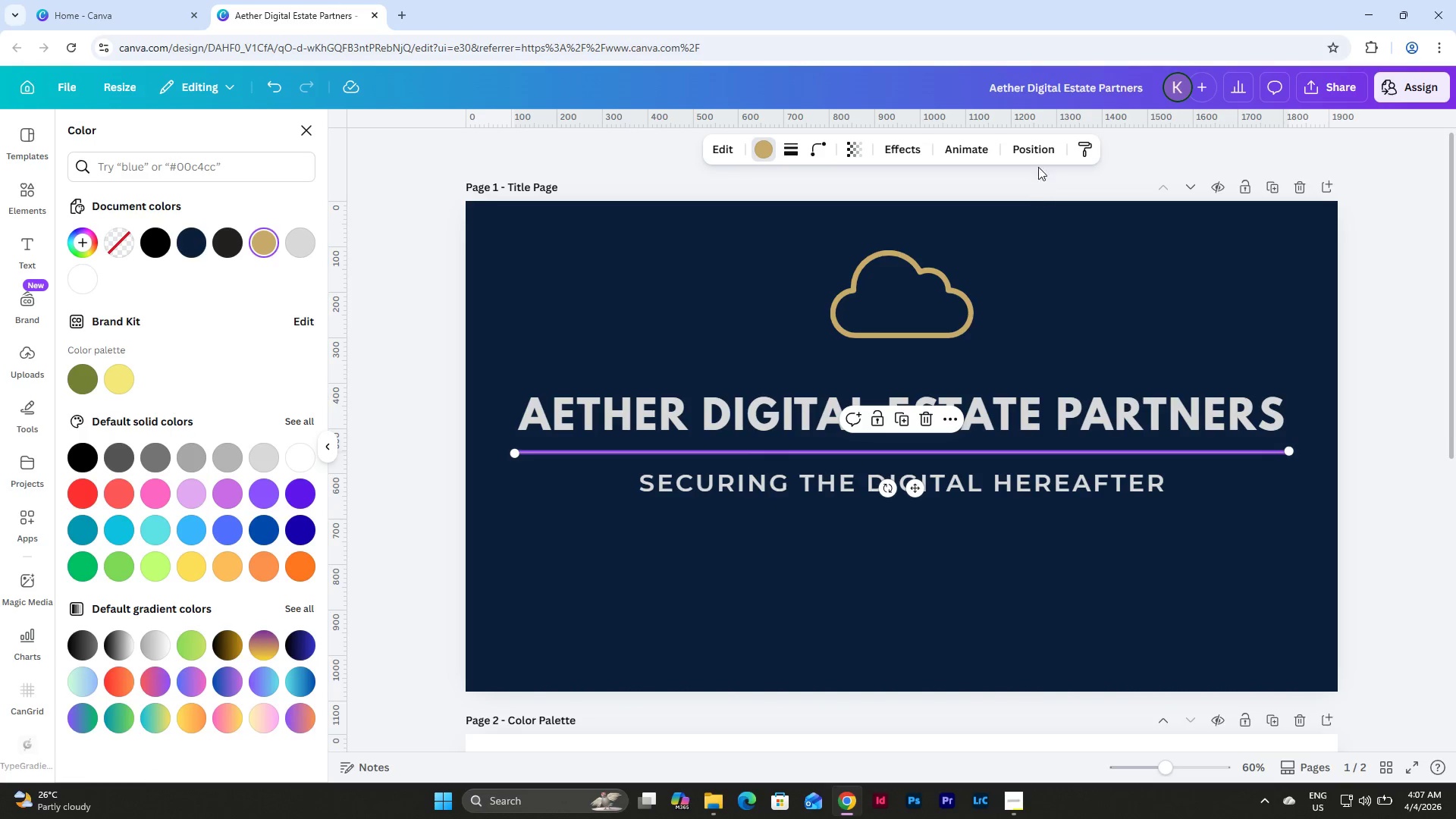 
left_click([1038, 149])
 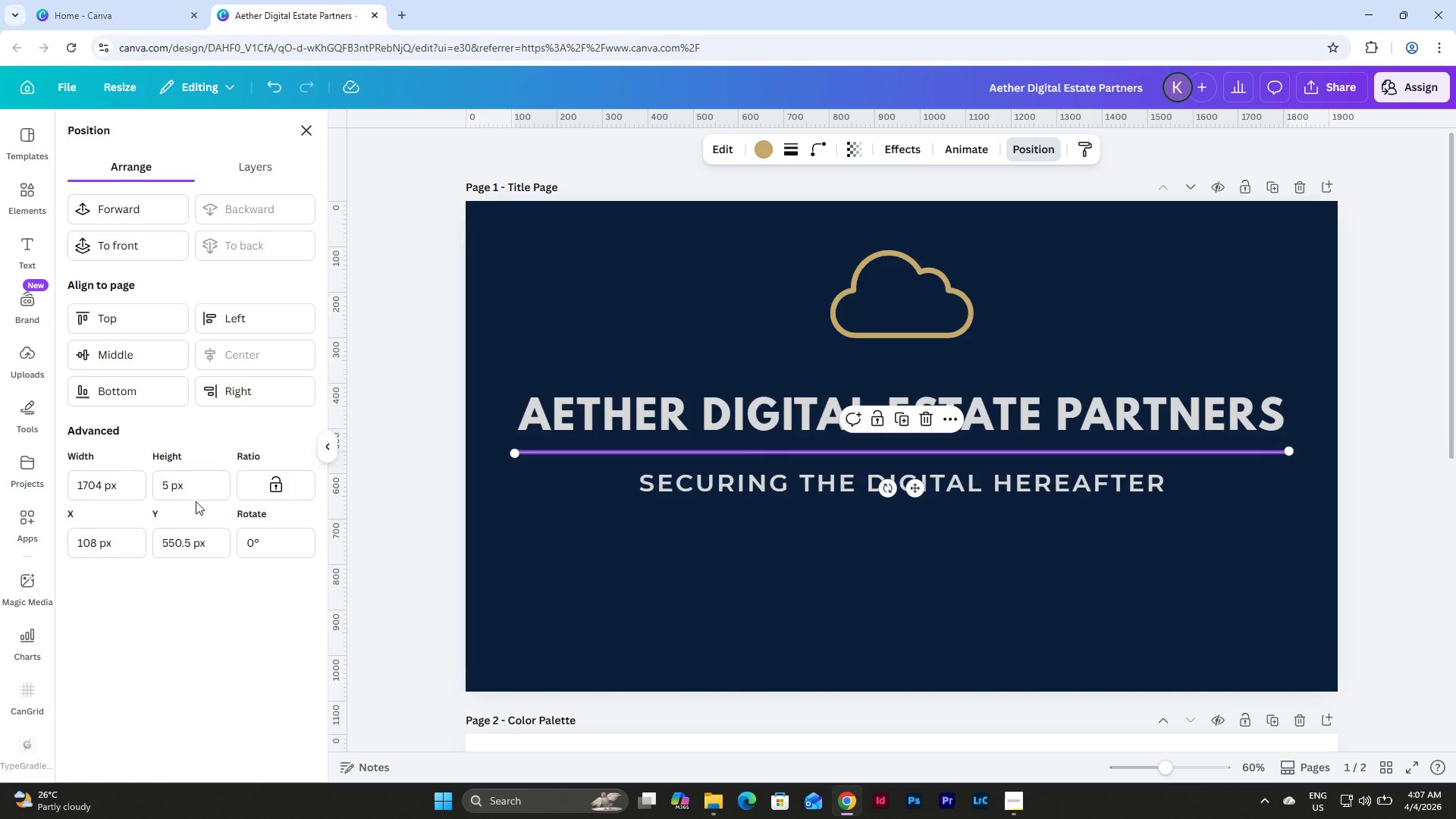 
left_click_drag(start_coordinate=[202, 490], to_coordinate=[63, 472])
 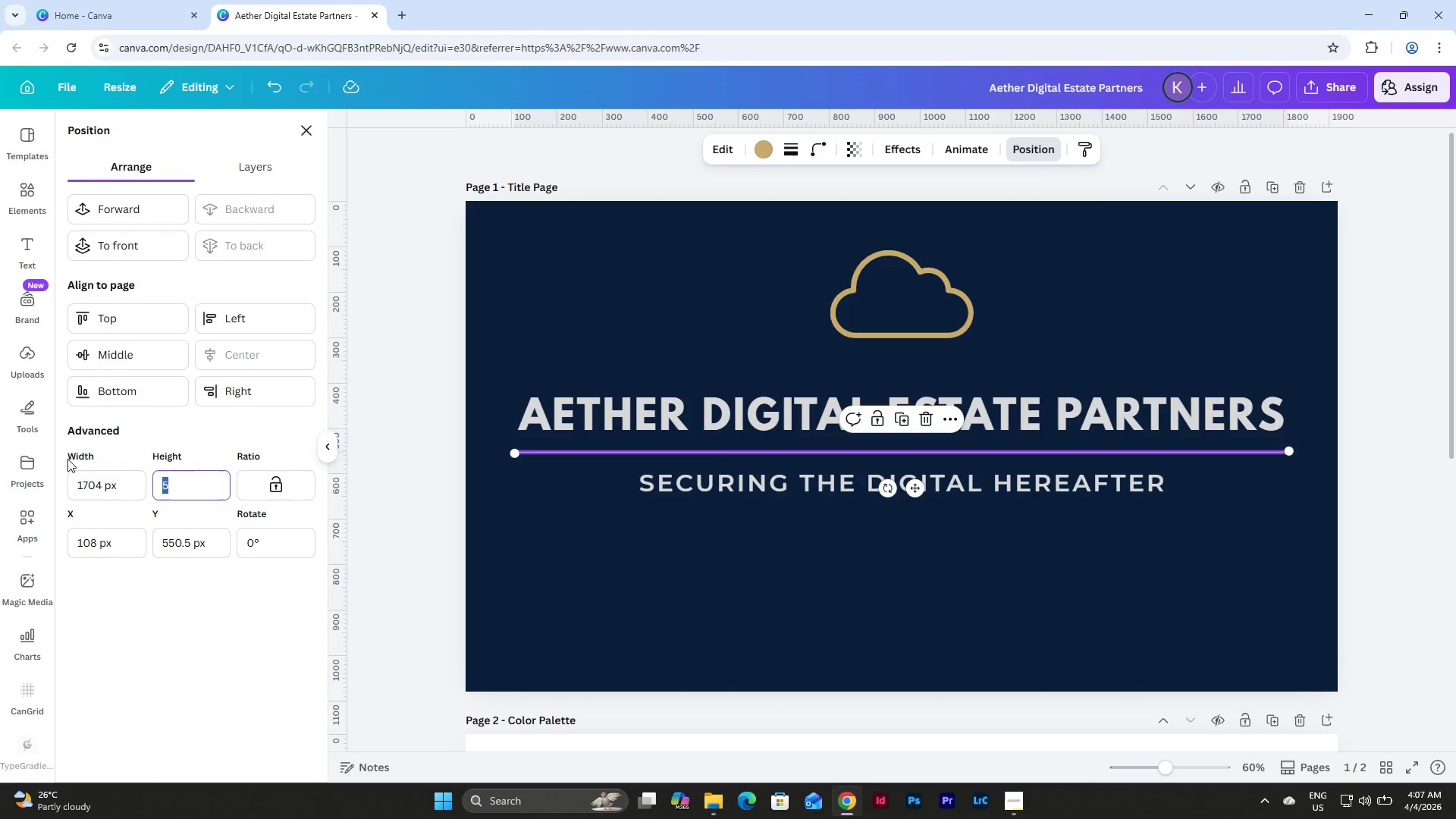 
key(Numpad2)
 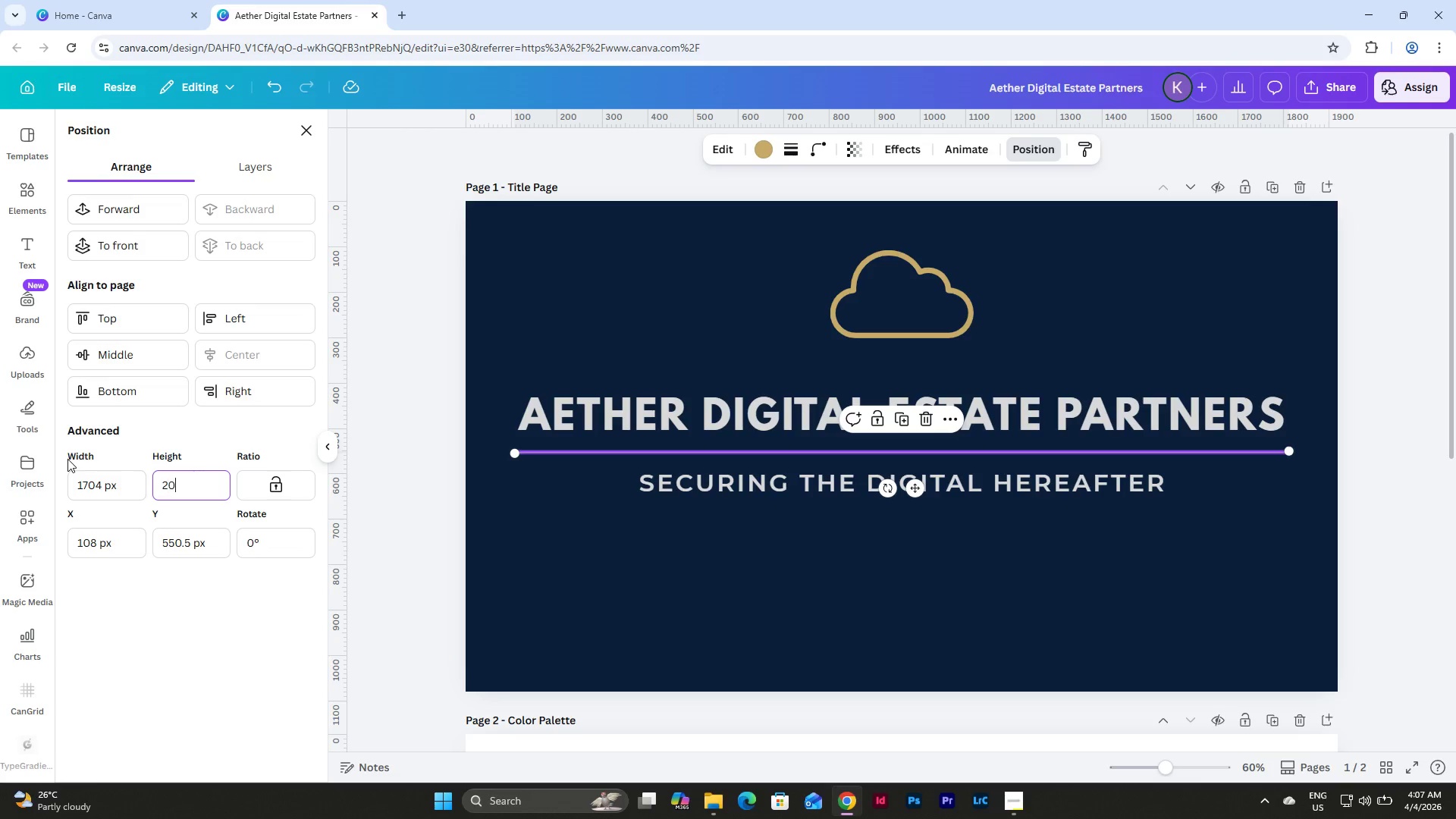 
key(Numpad0)
 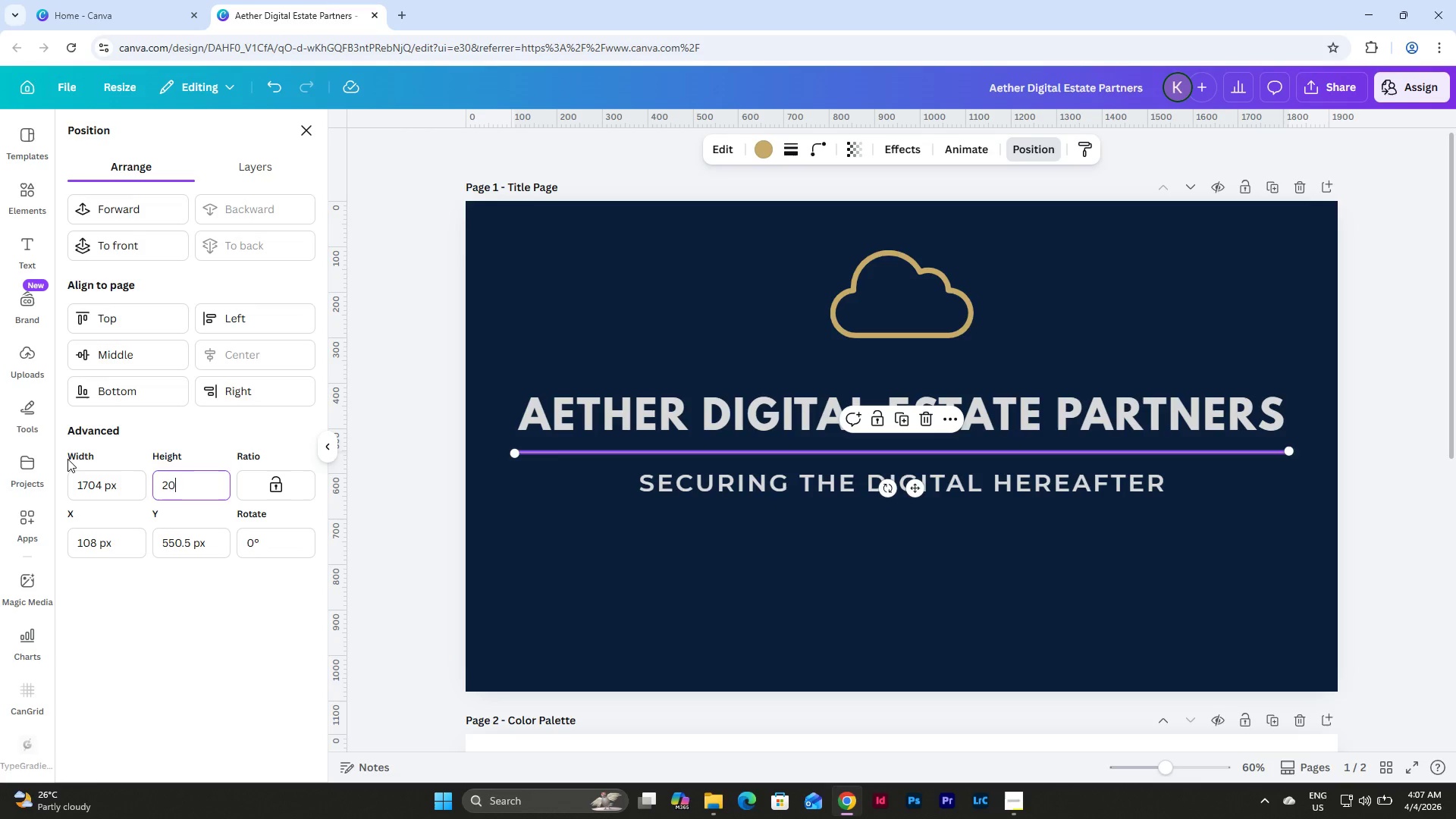 
key(NumpadEnter)
 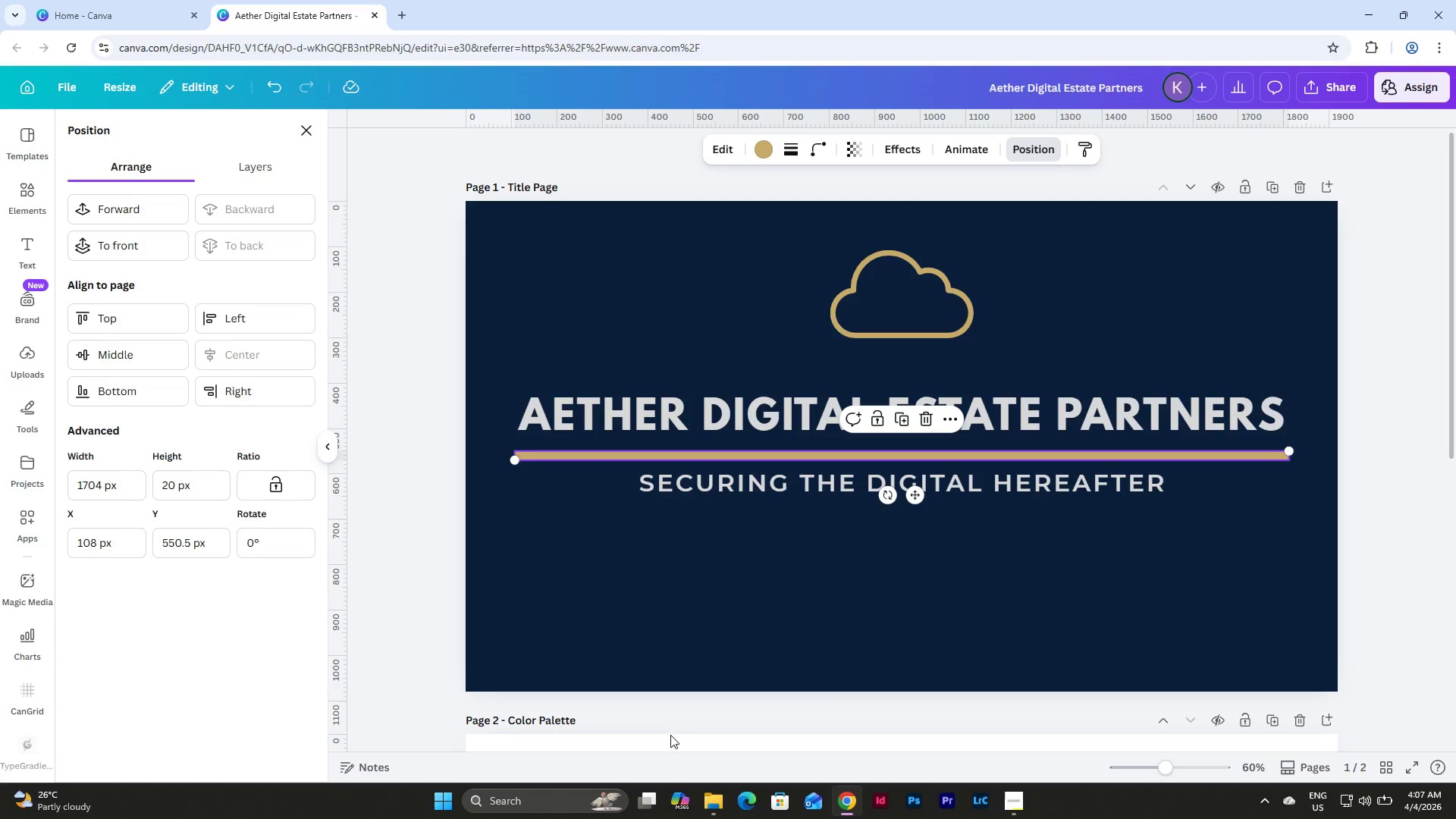 
left_click([852, 673])
 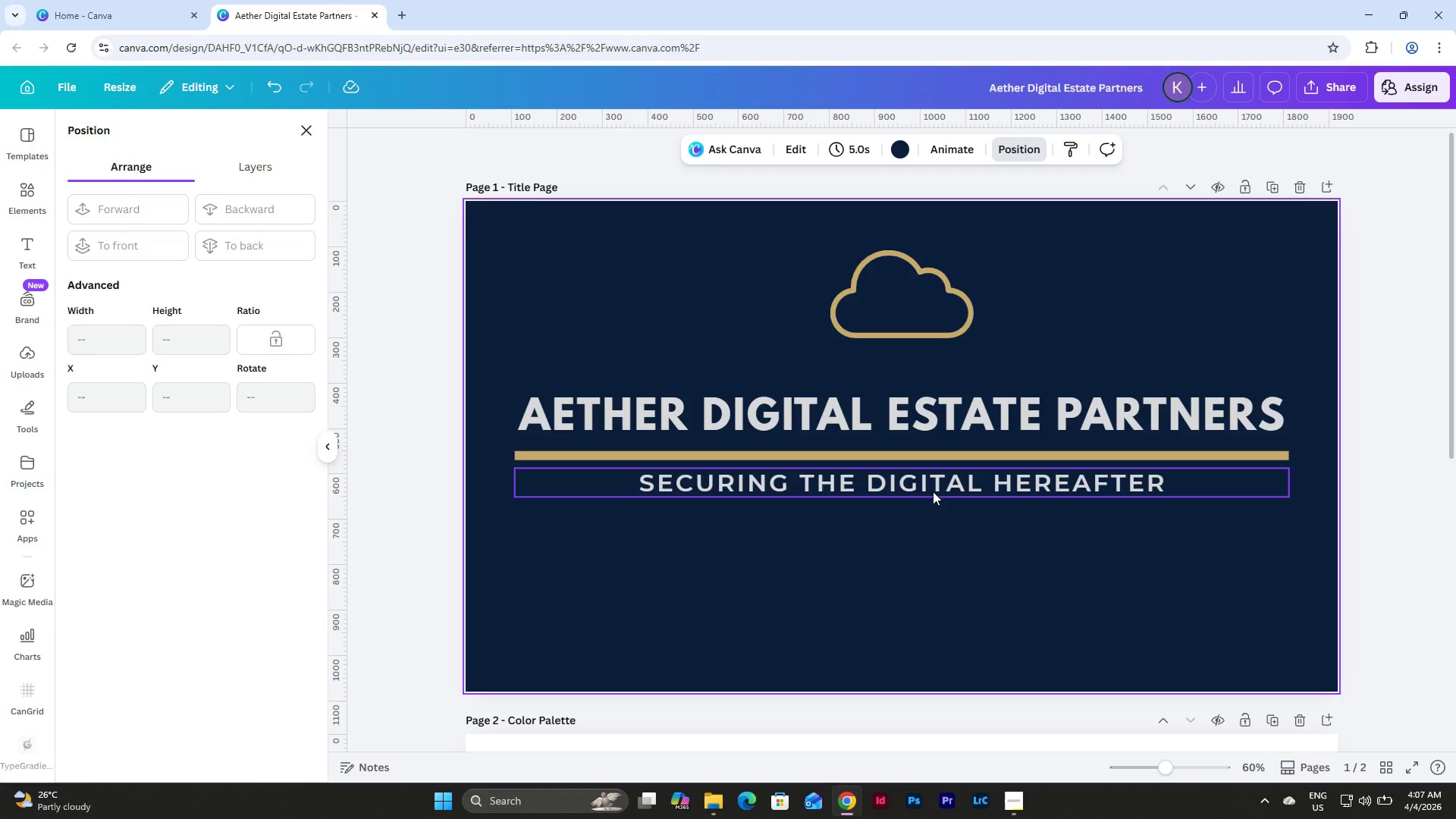 
left_click([936, 488])
 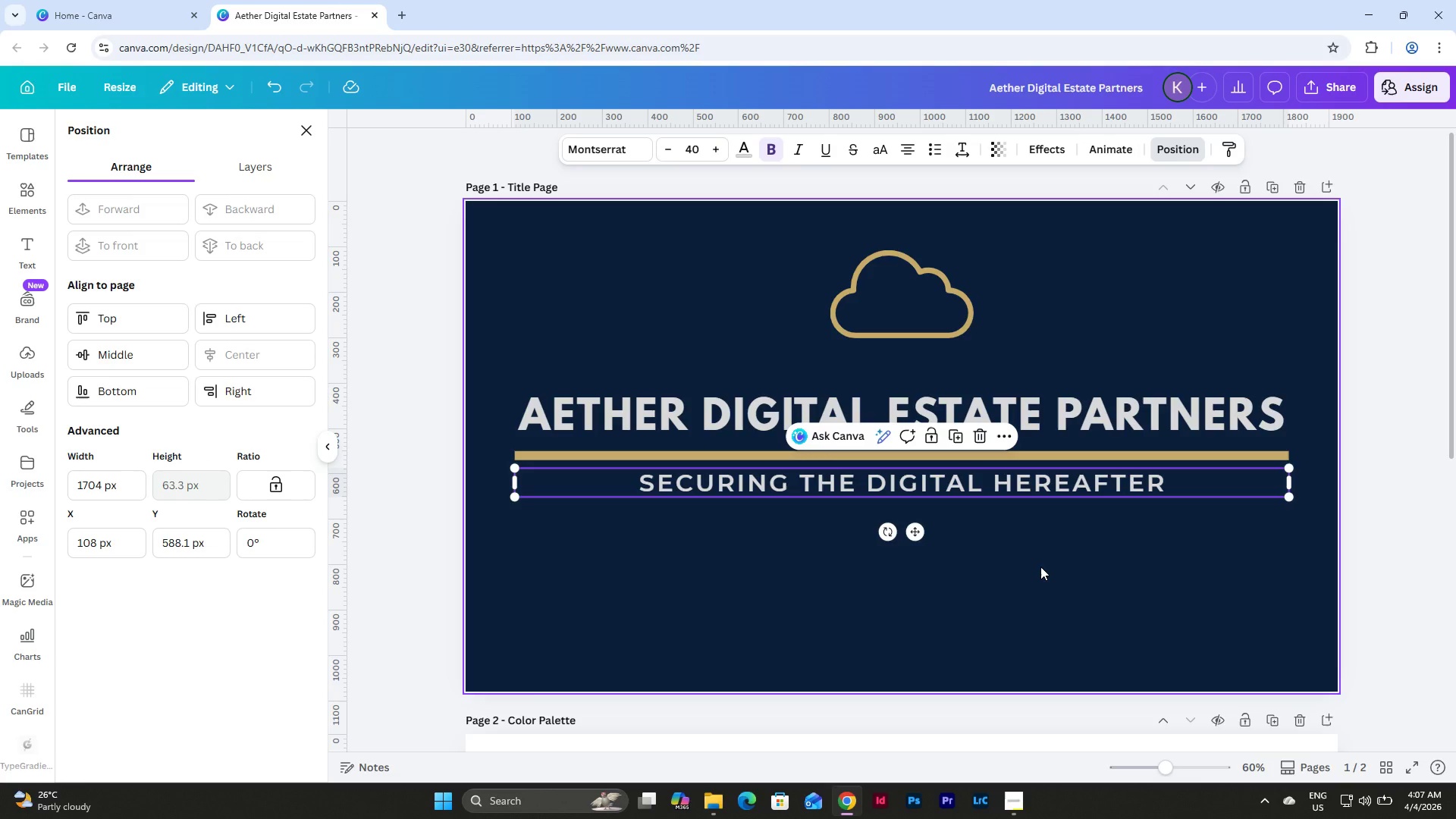 
key(Shift+ArrowDown)
 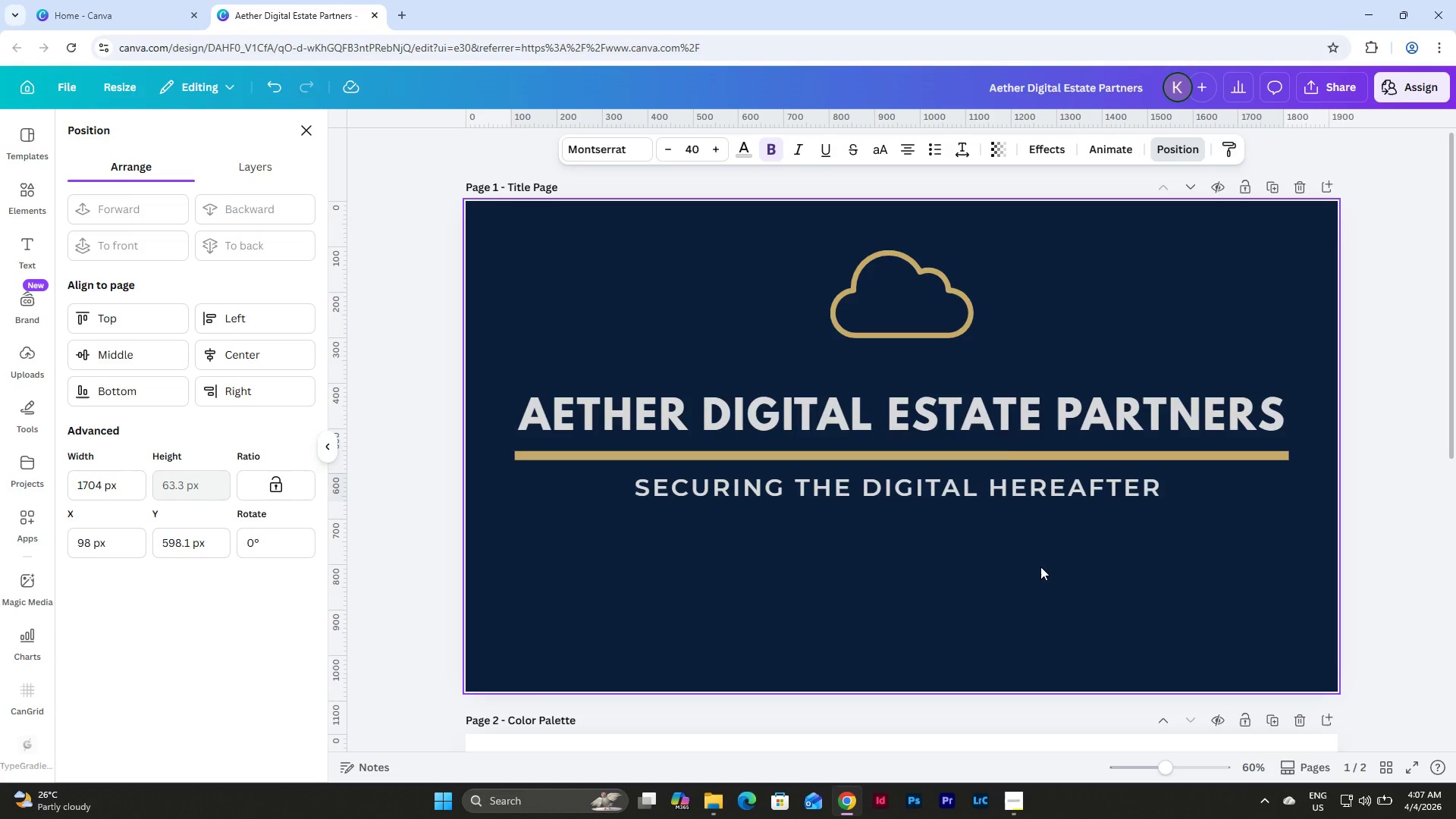 
key(Shift+ArrowLeft)
 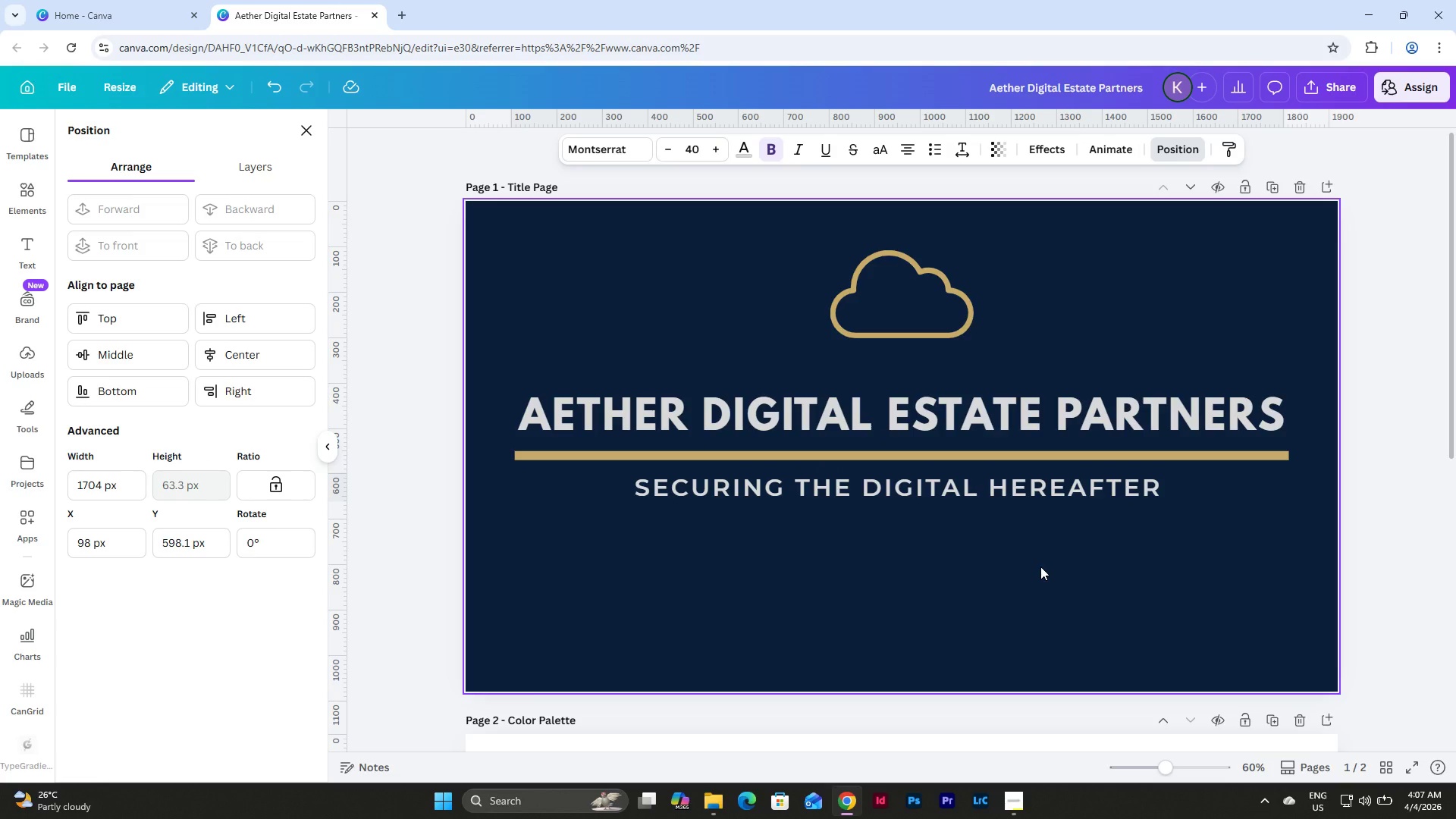 
key(Control+Z)
 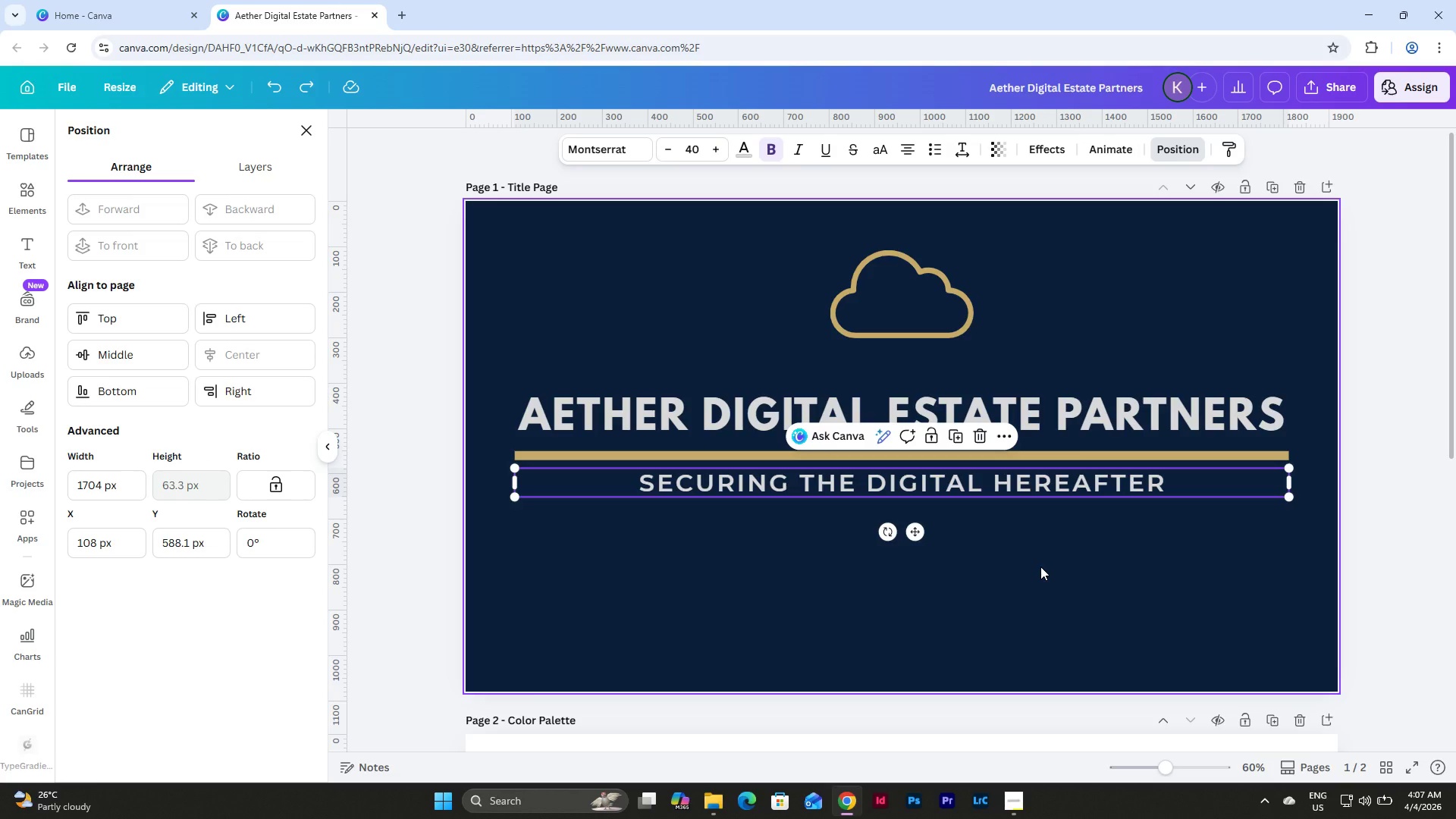 
key(Shift+ArrowDown)
 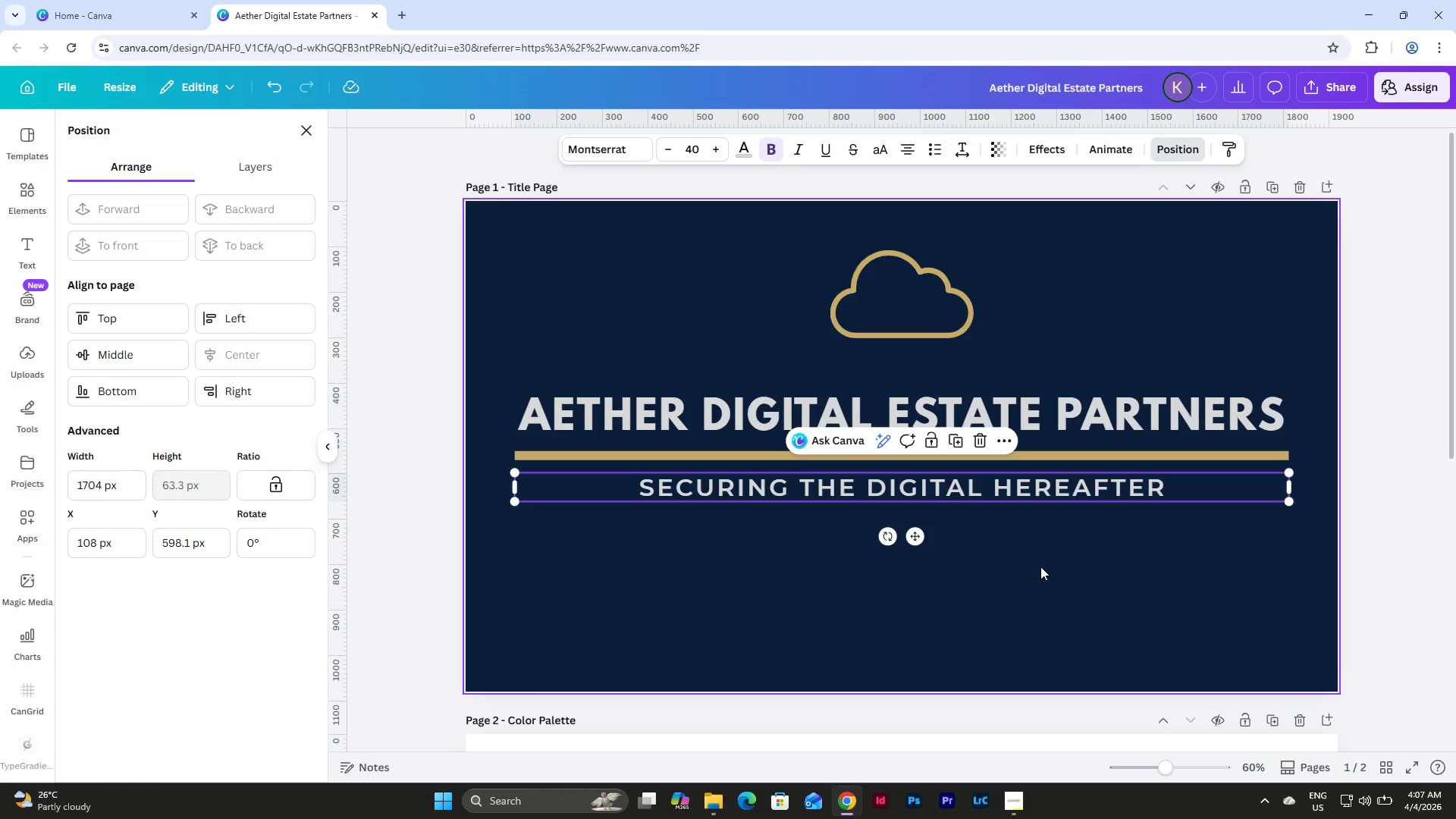 
left_click([1040, 566])
 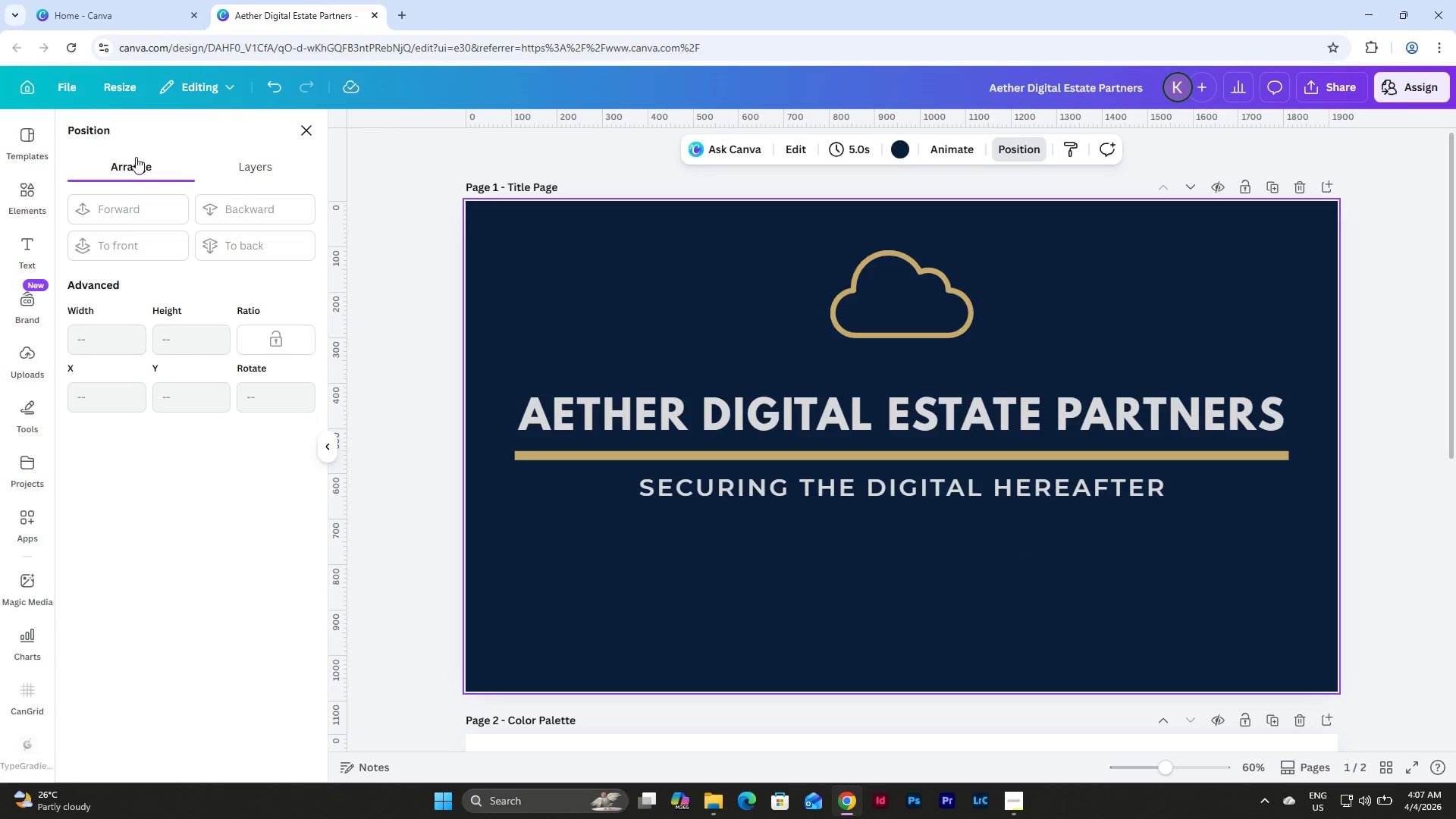 
wait(6.62)
 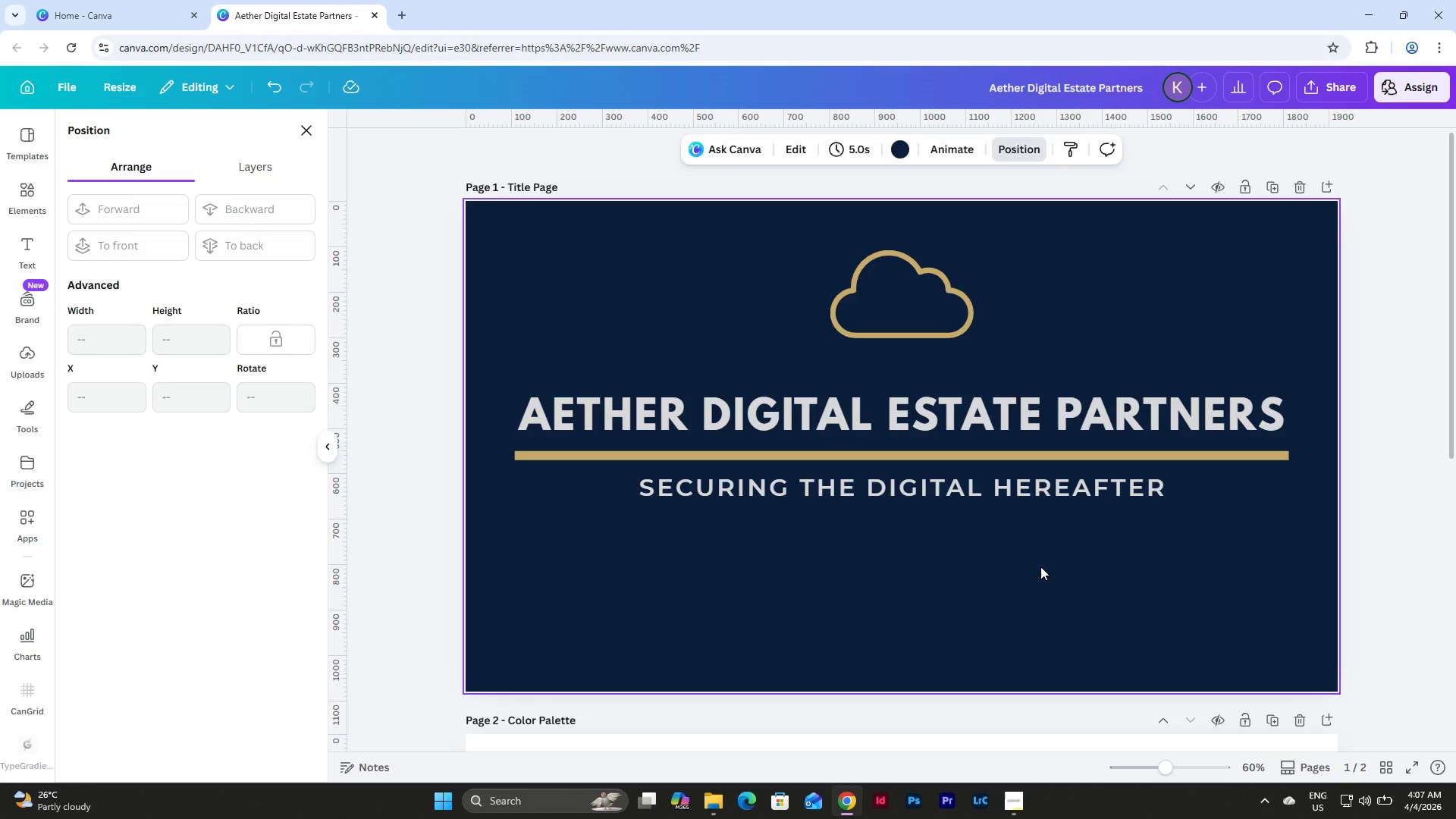 
left_click([76, 130])
 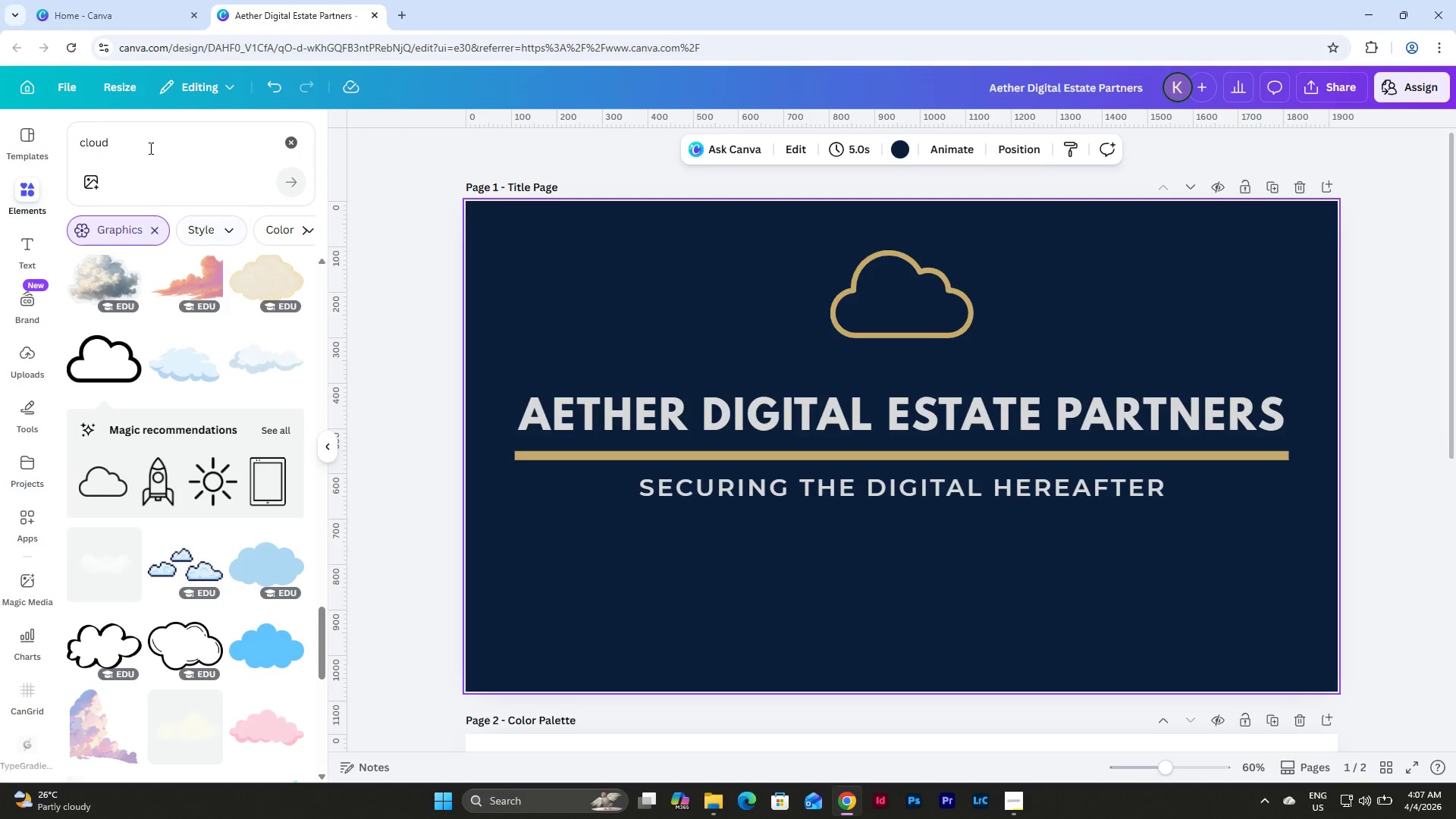 
left_click_drag(start_coordinate=[149, 147], to_coordinate=[17, 143])
 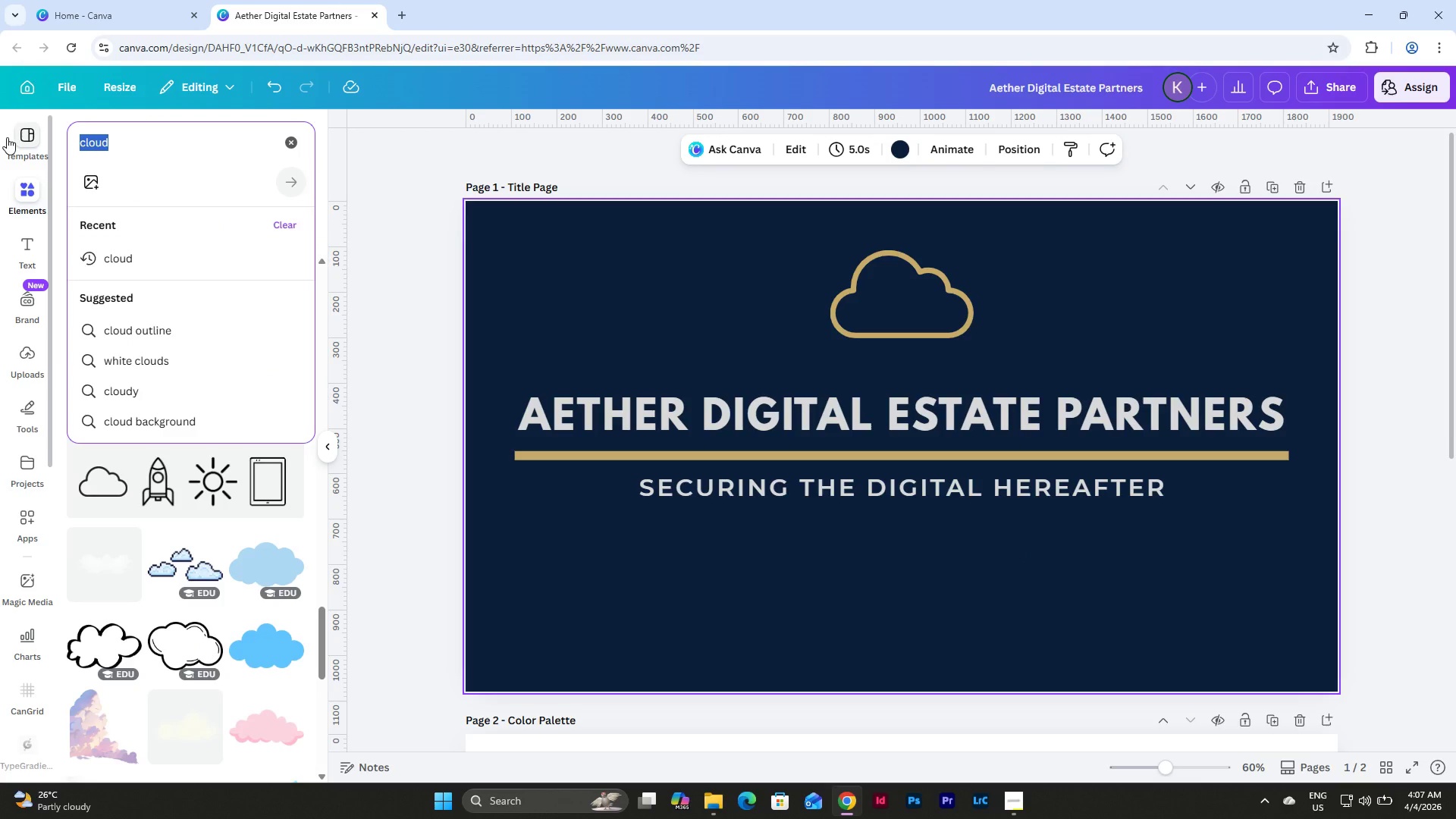 
type(roof)
 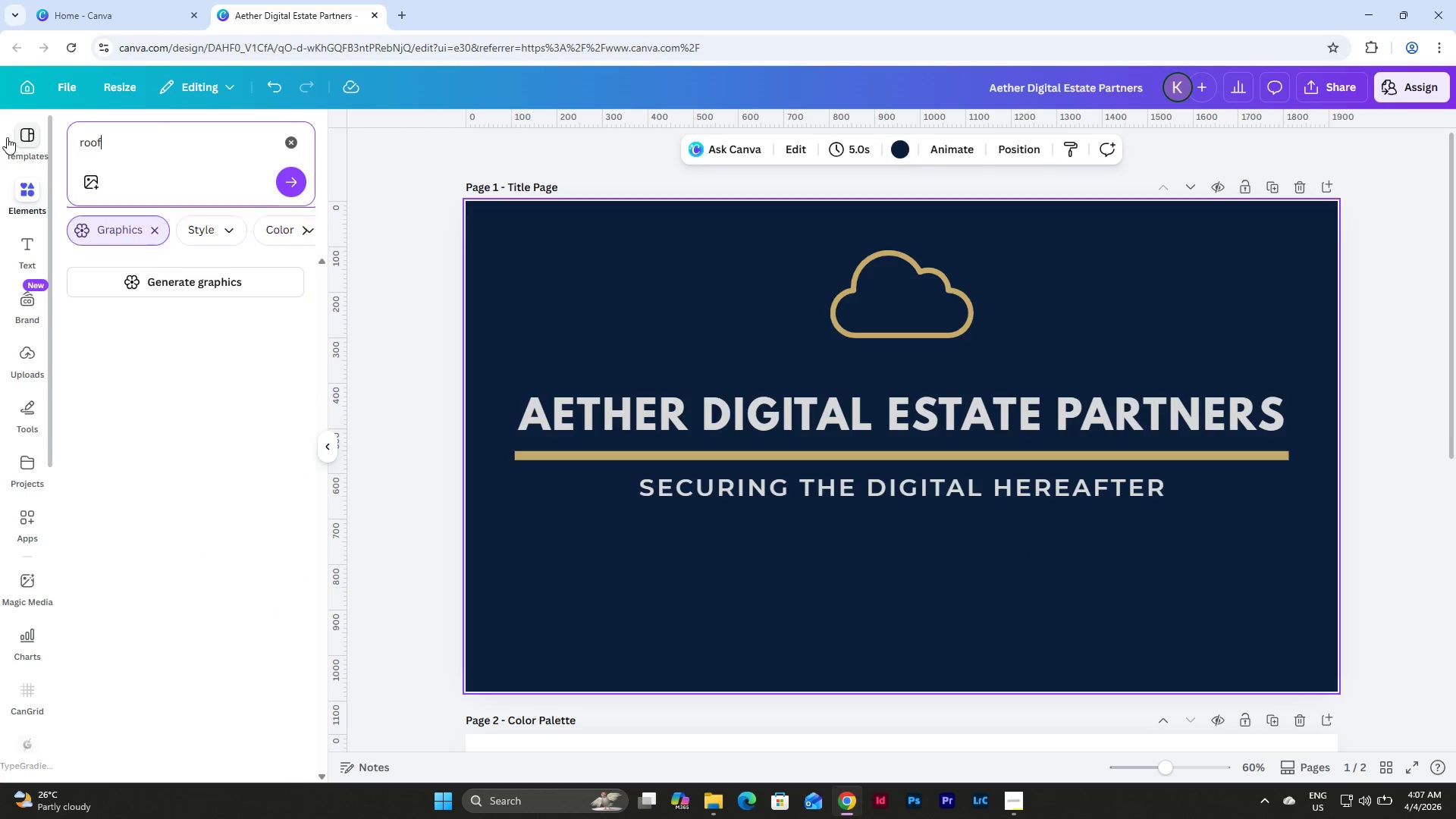 
key(Enter)
 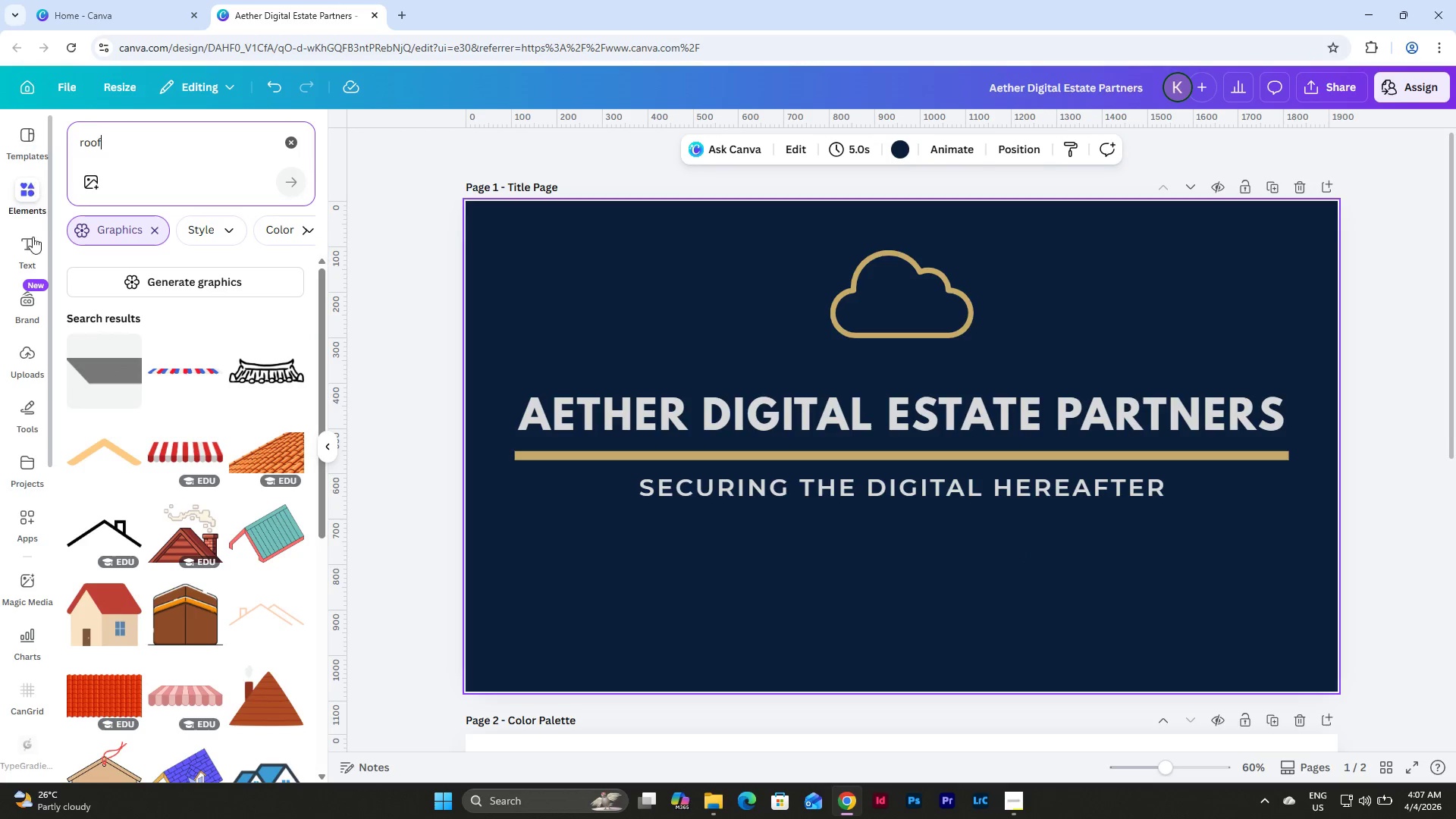 
scroll: coordinate [283, 304], scroll_direction: down, amount: 14.0
 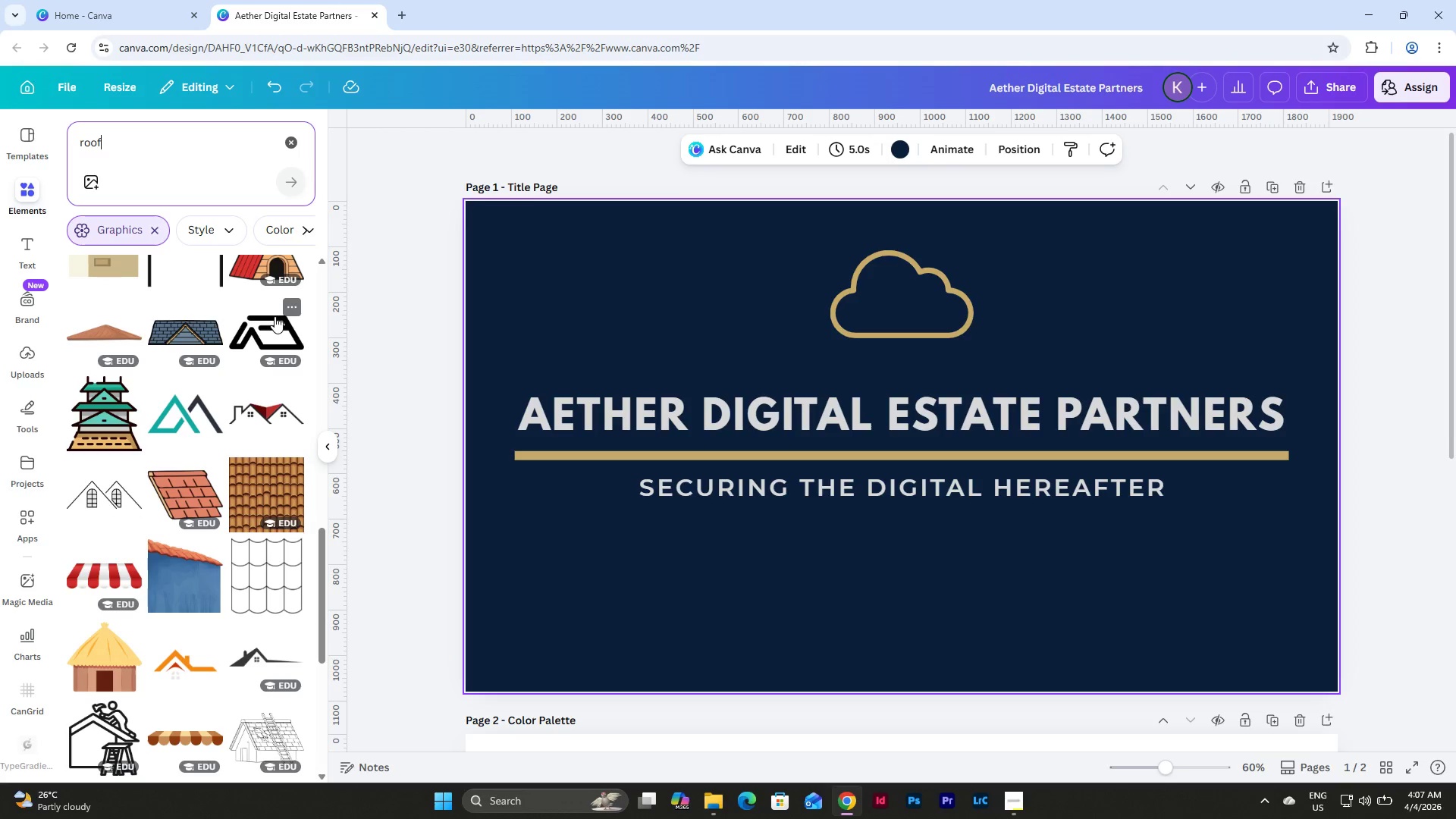 
left_click([268, 322])
 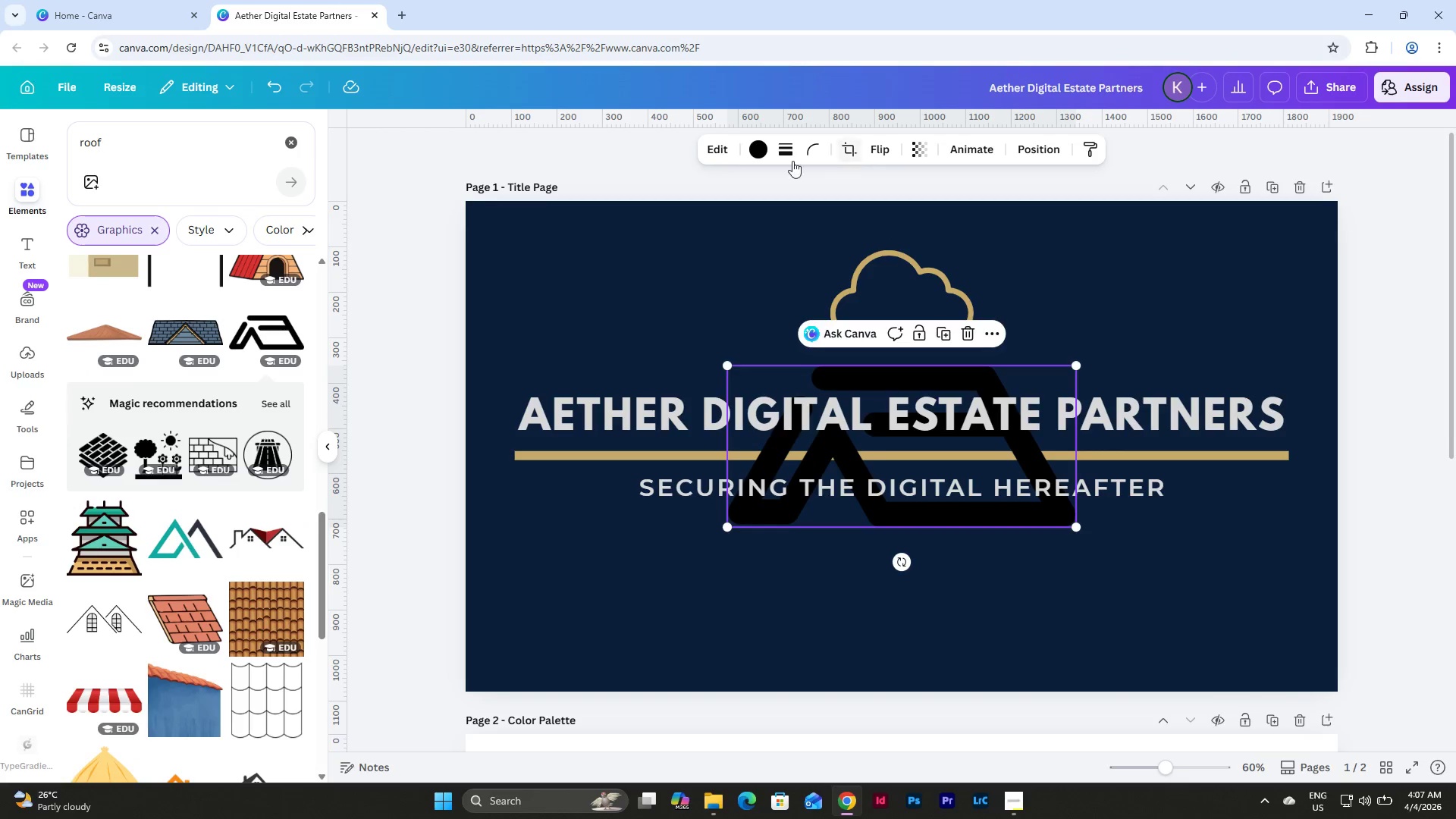 
left_click([742, 154])
 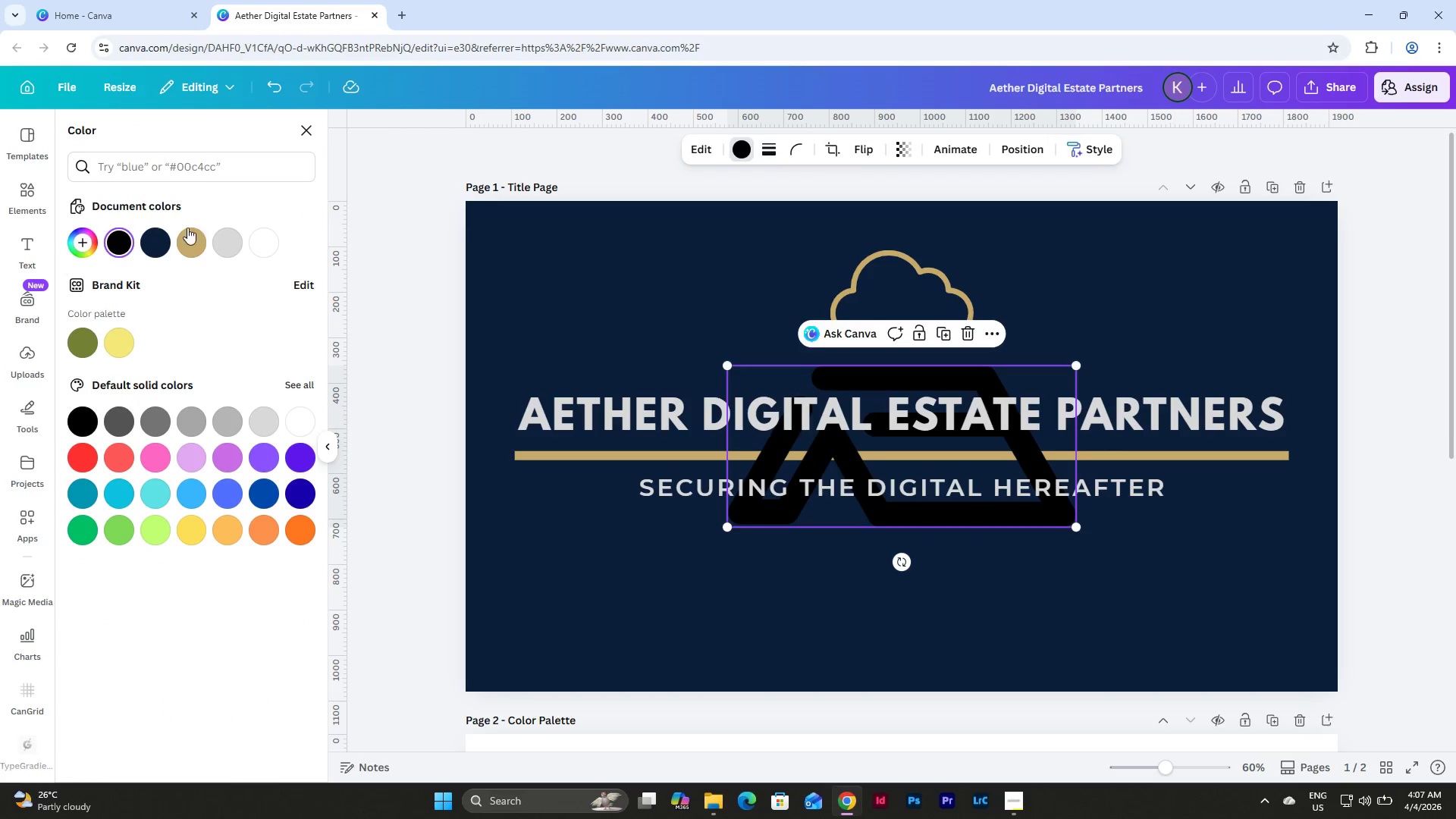 
left_click([192, 240])
 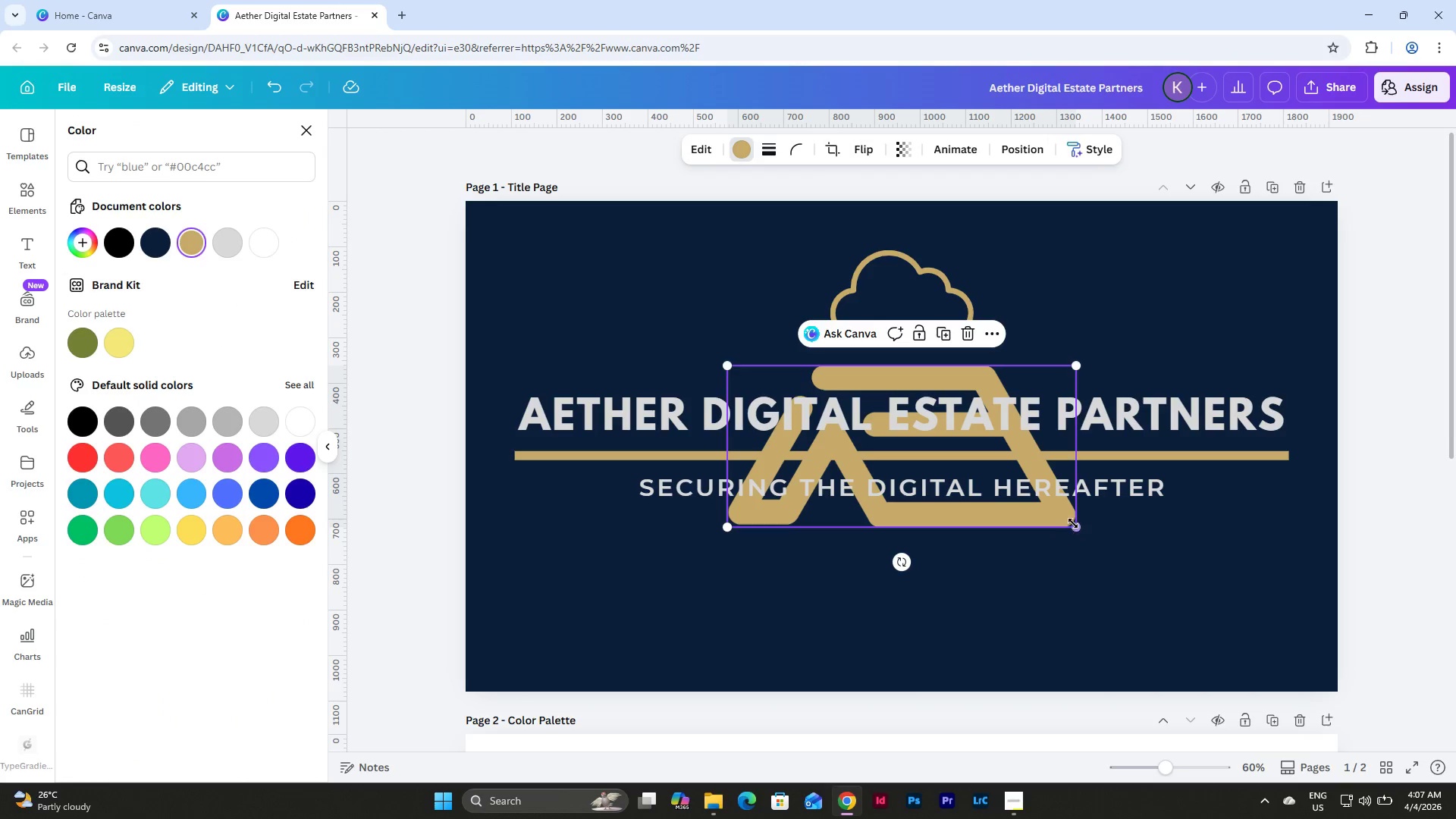 
left_click_drag(start_coordinate=[1077, 530], to_coordinate=[856, 323])
 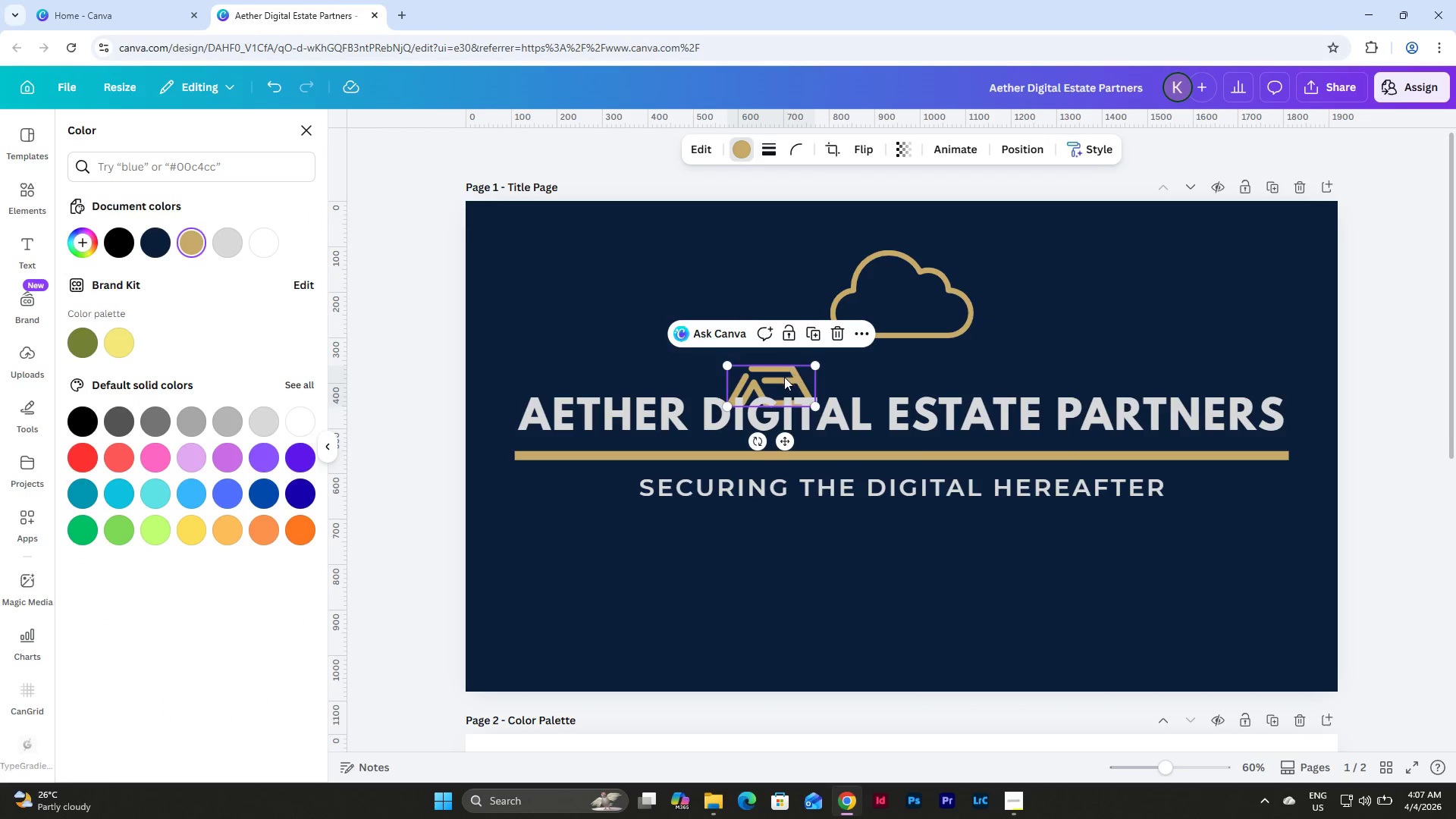 
left_click_drag(start_coordinate=[783, 377], to_coordinate=[914, 305])
 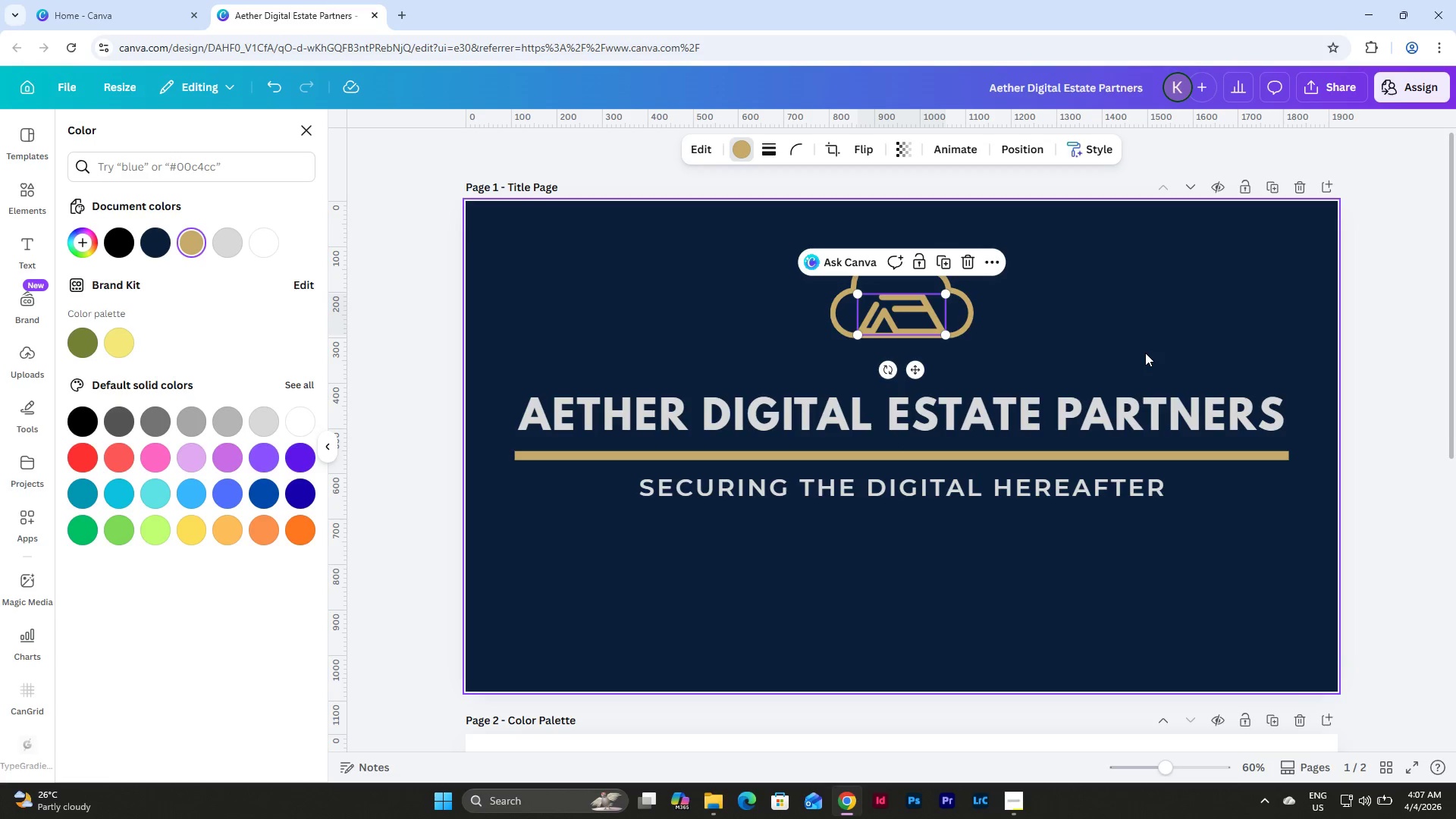 
left_click([1145, 353])
 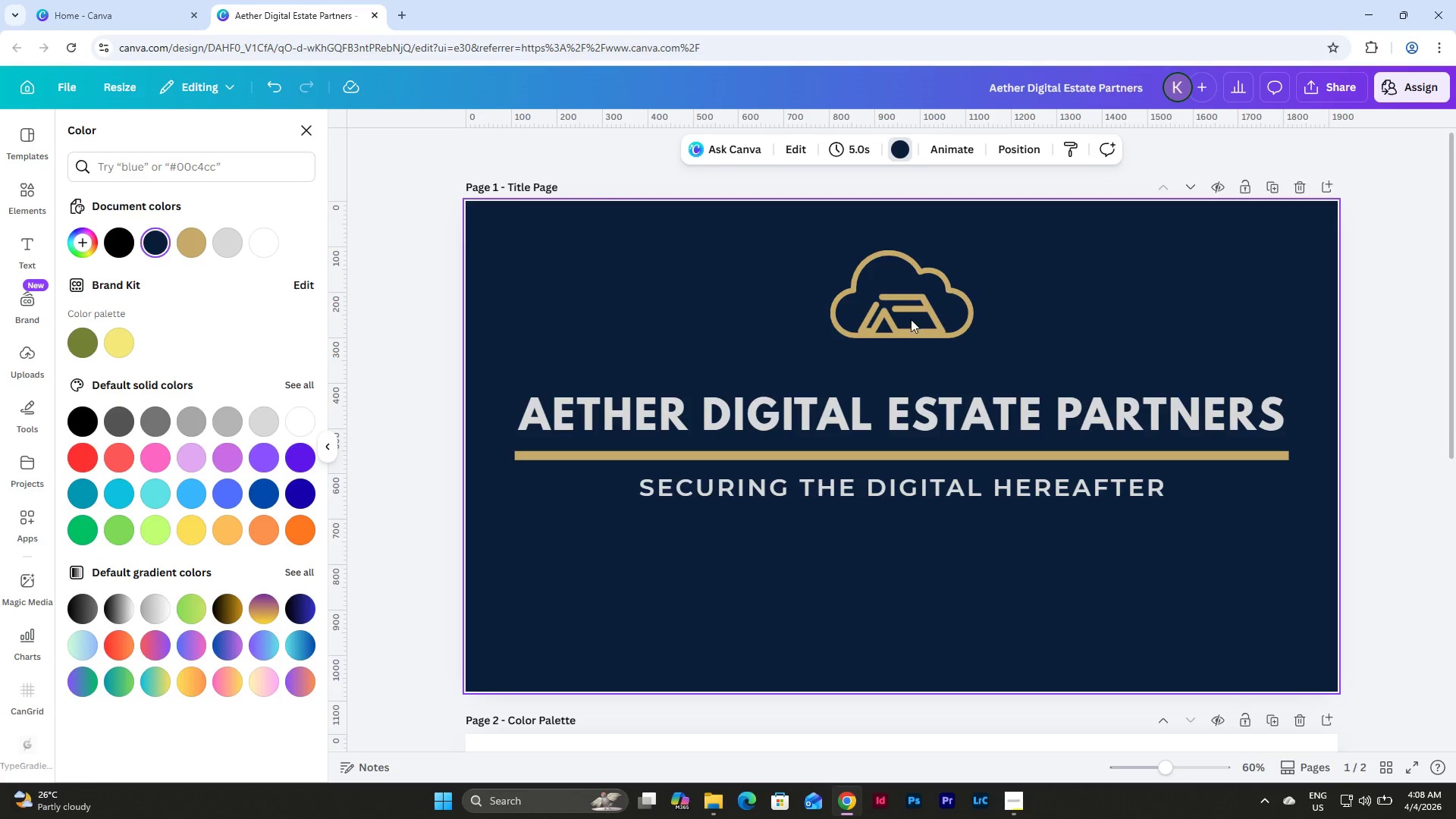 
left_click([868, 307])
 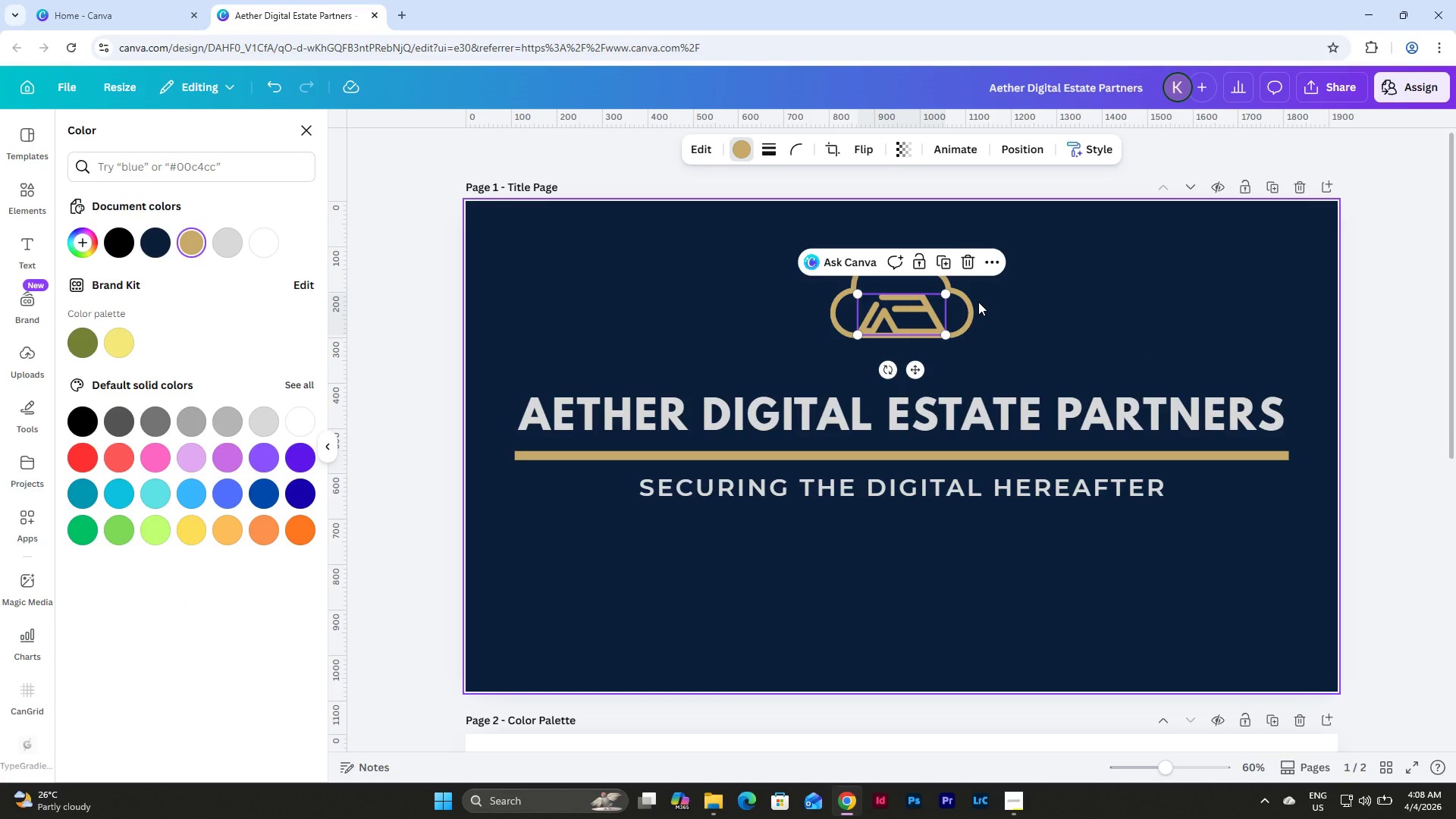 
key(ArrowDown)
 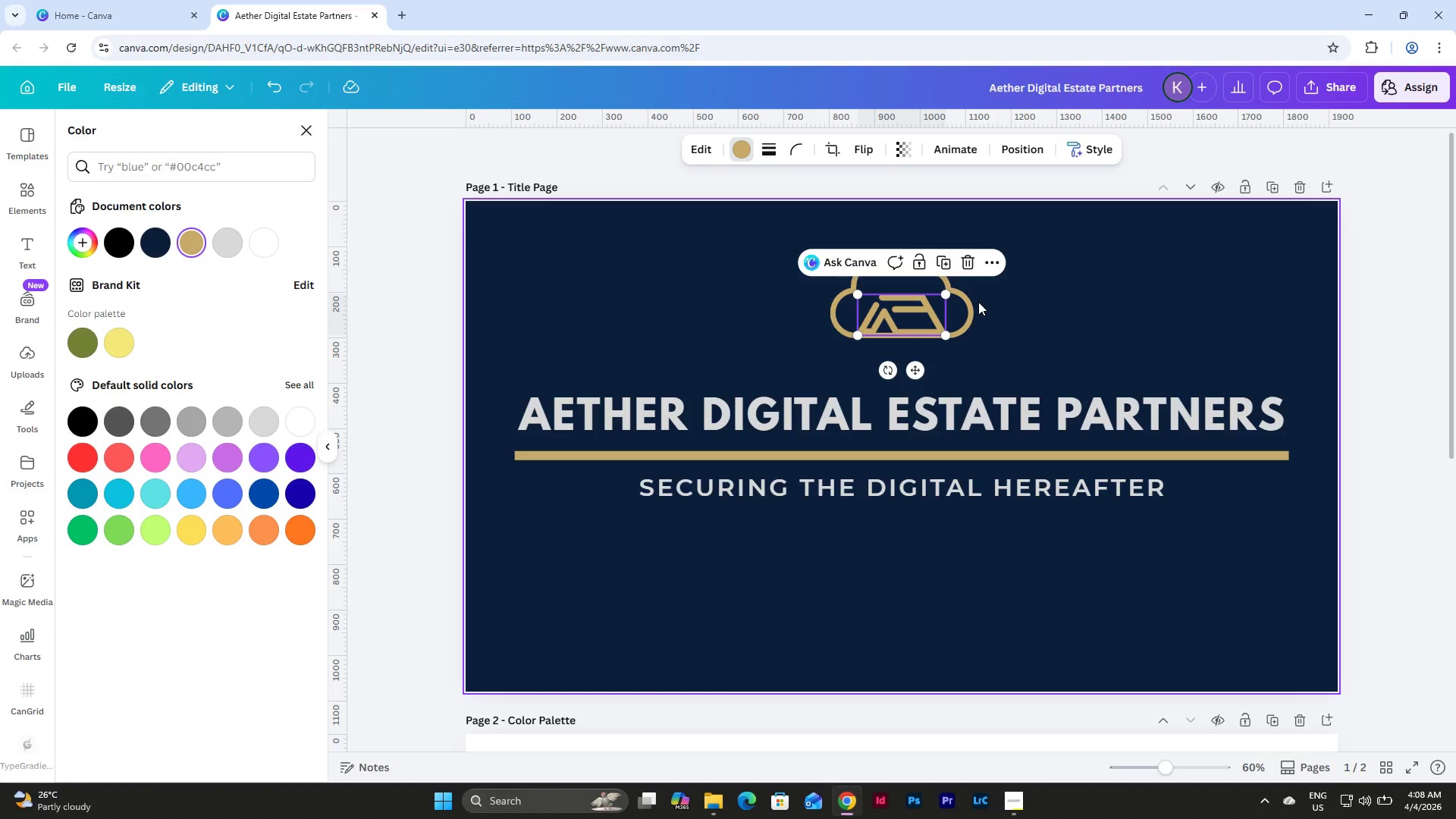 
key(ArrowDown)
 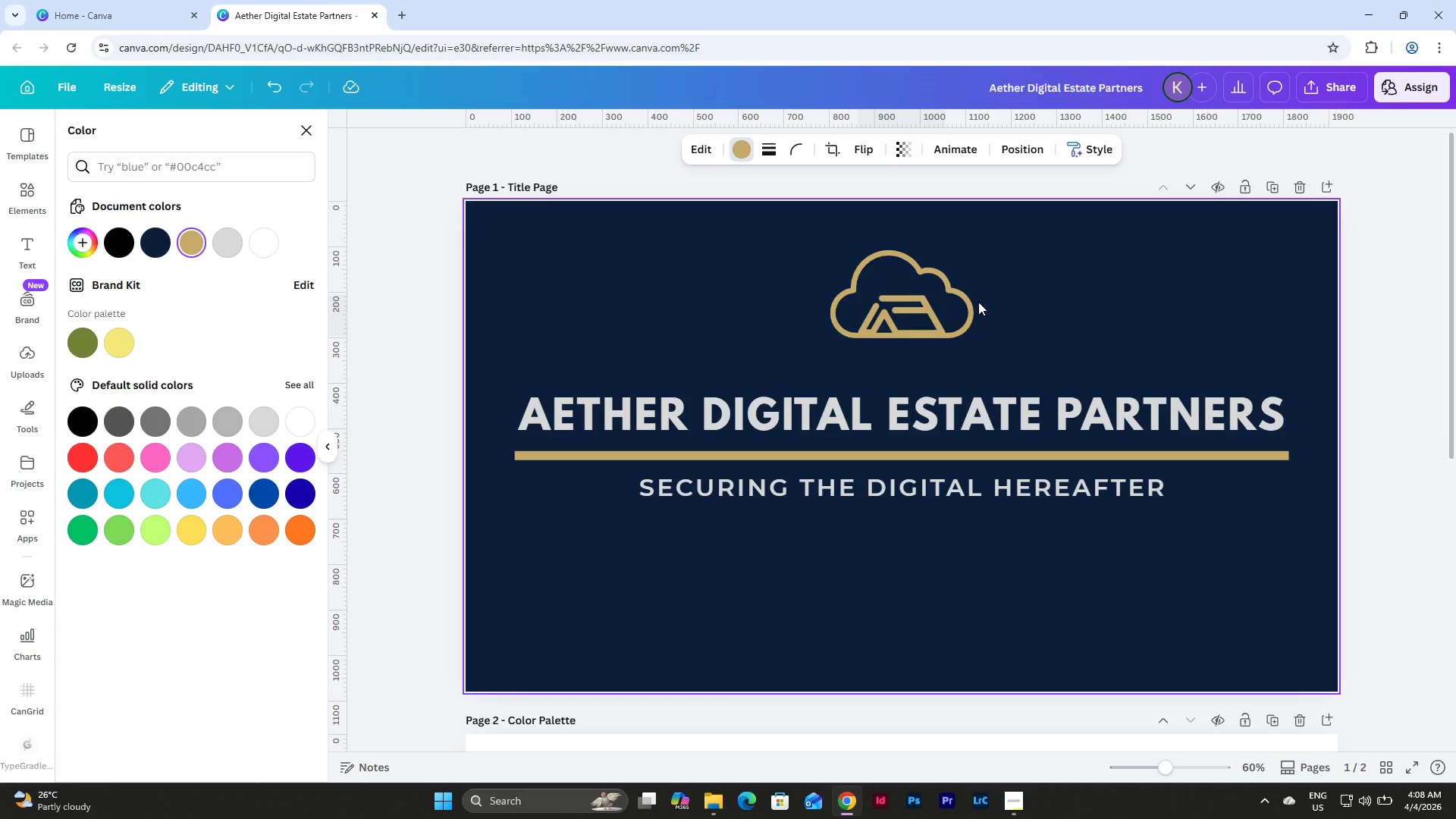 
key(ArrowDown)
 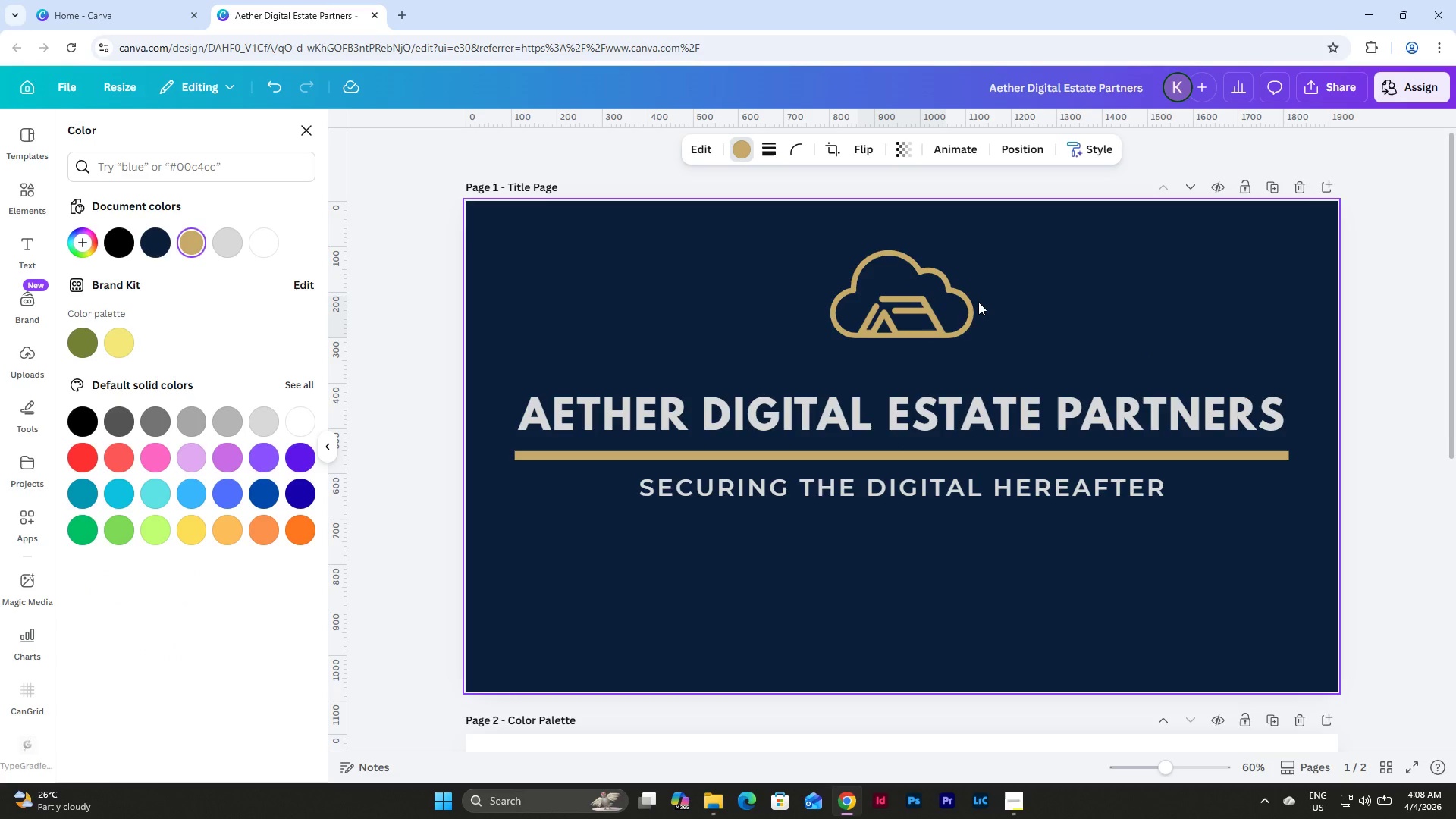 
key(ArrowDown)
 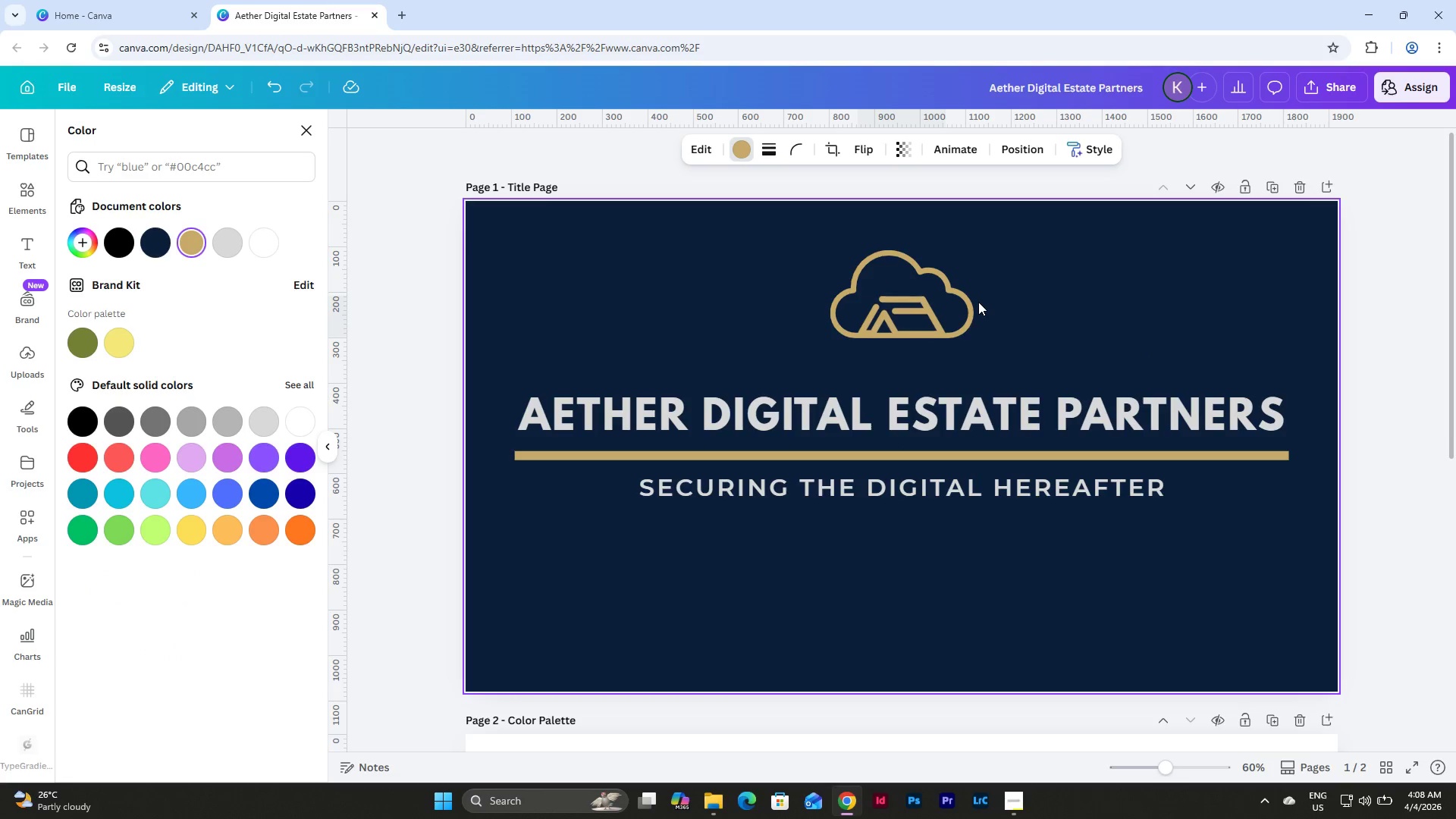 
key(ArrowDown)
 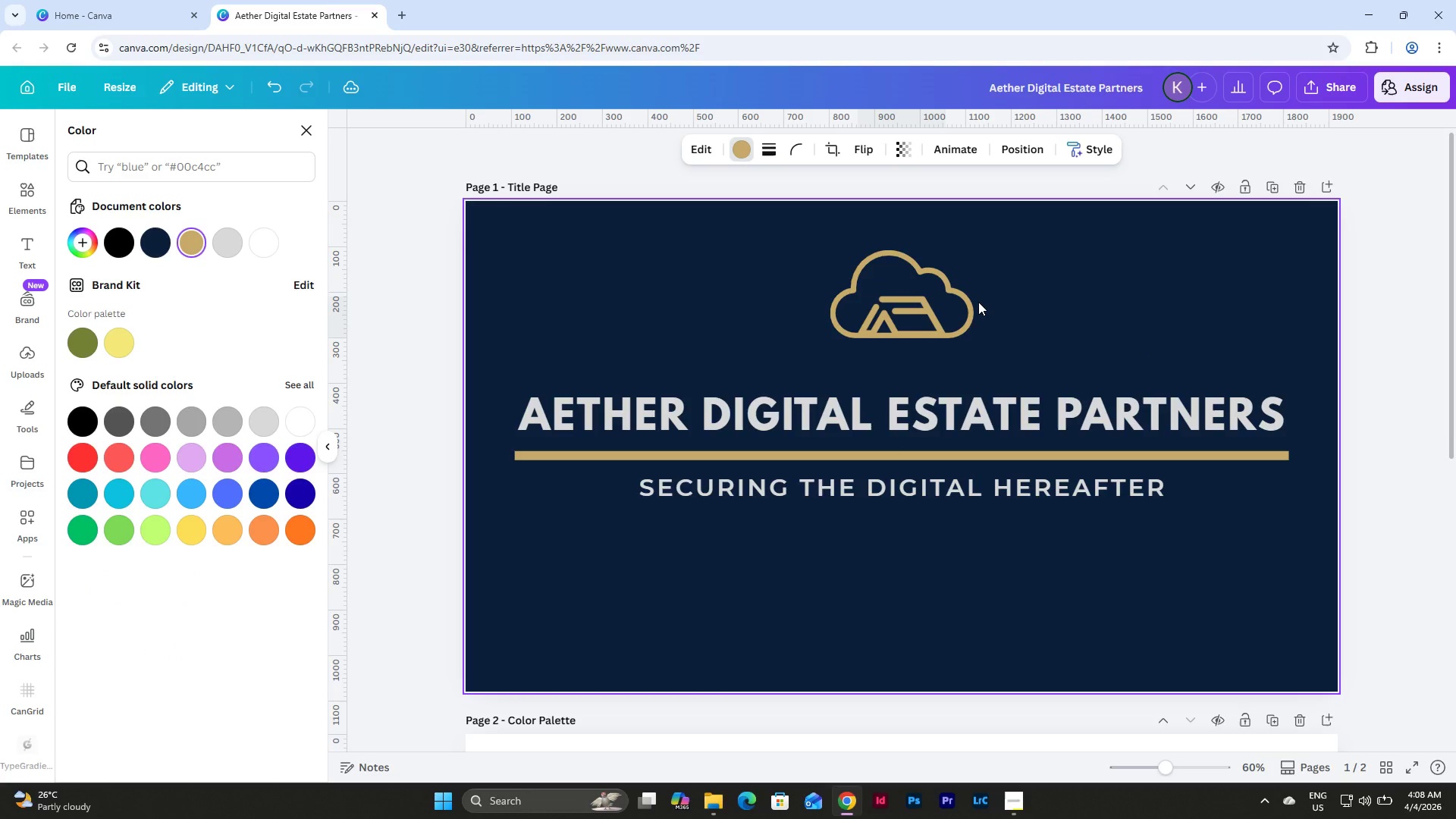 
key(ArrowDown)
 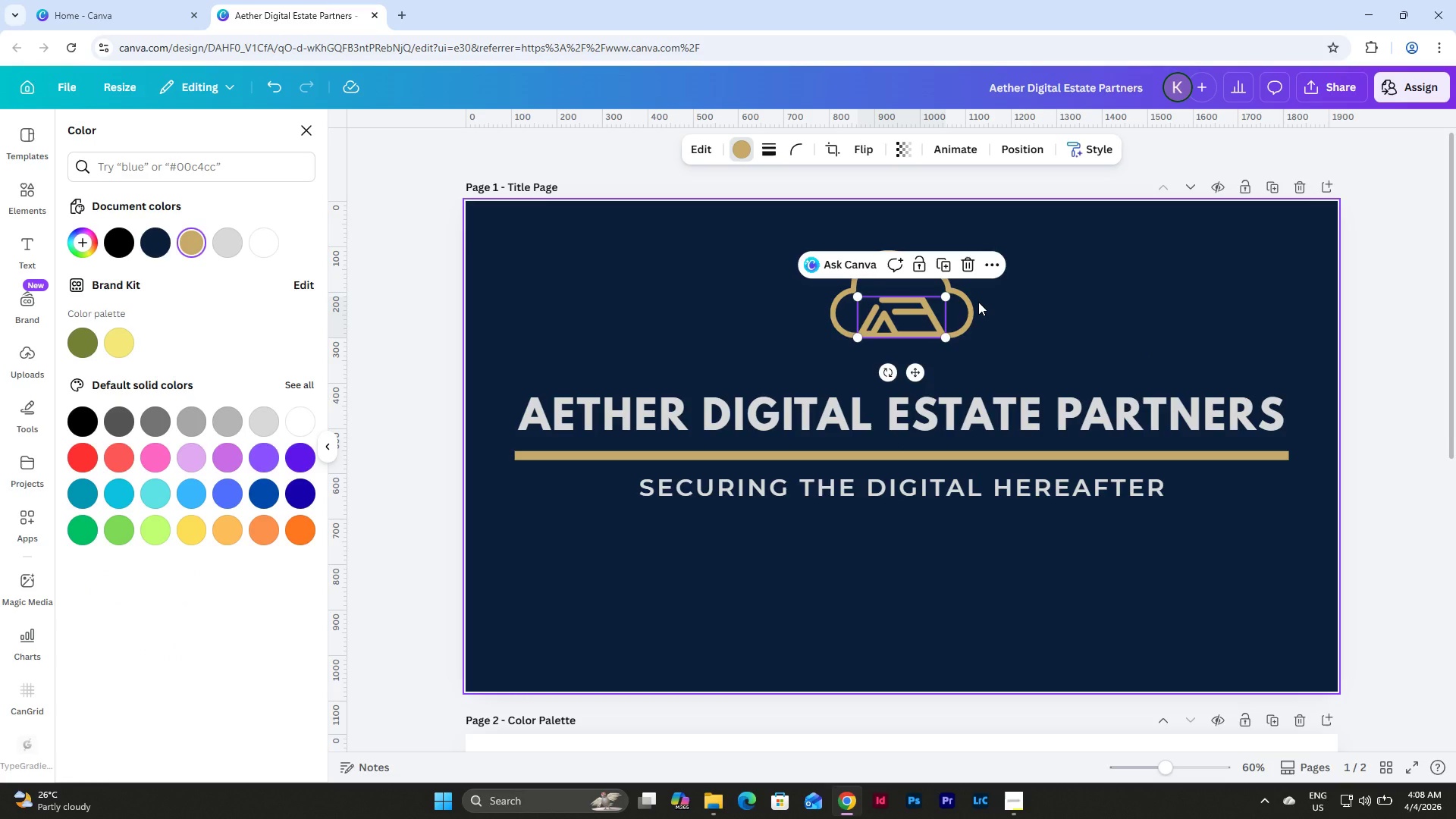 
key(ArrowDown)
 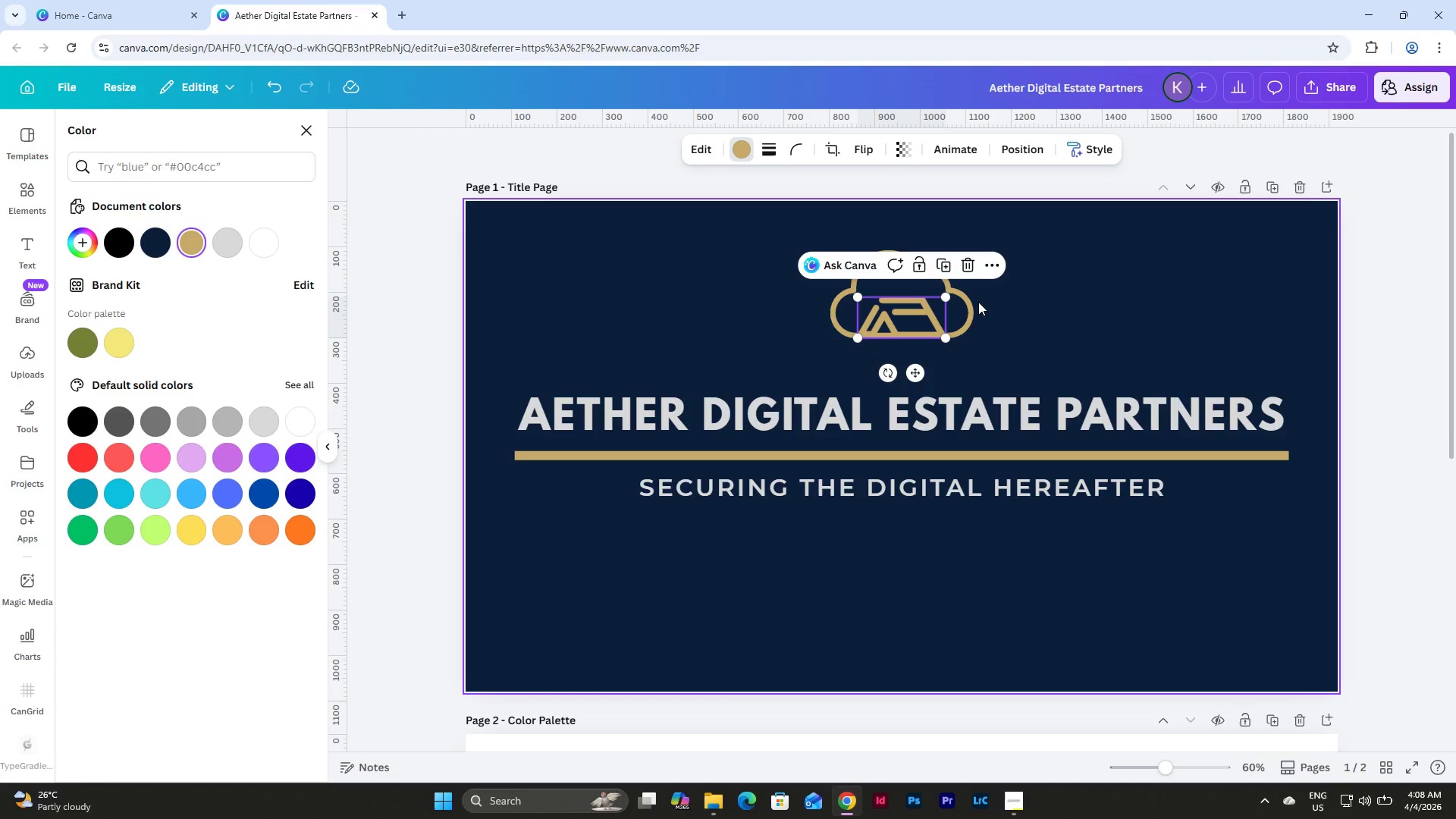 
left_click([978, 302])
 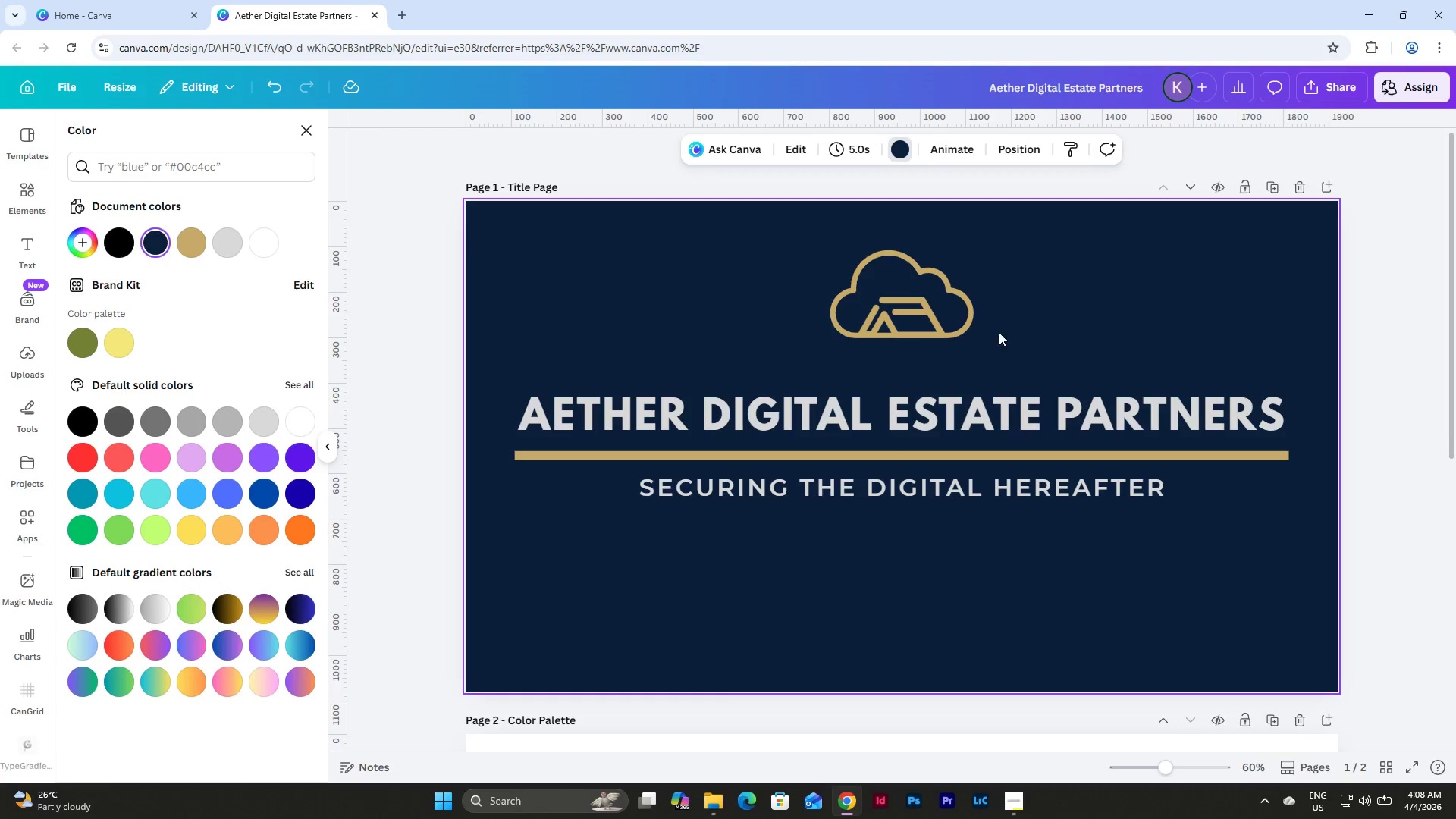 
left_click_drag(start_coordinate=[1102, 381], to_coordinate=[701, 248])
 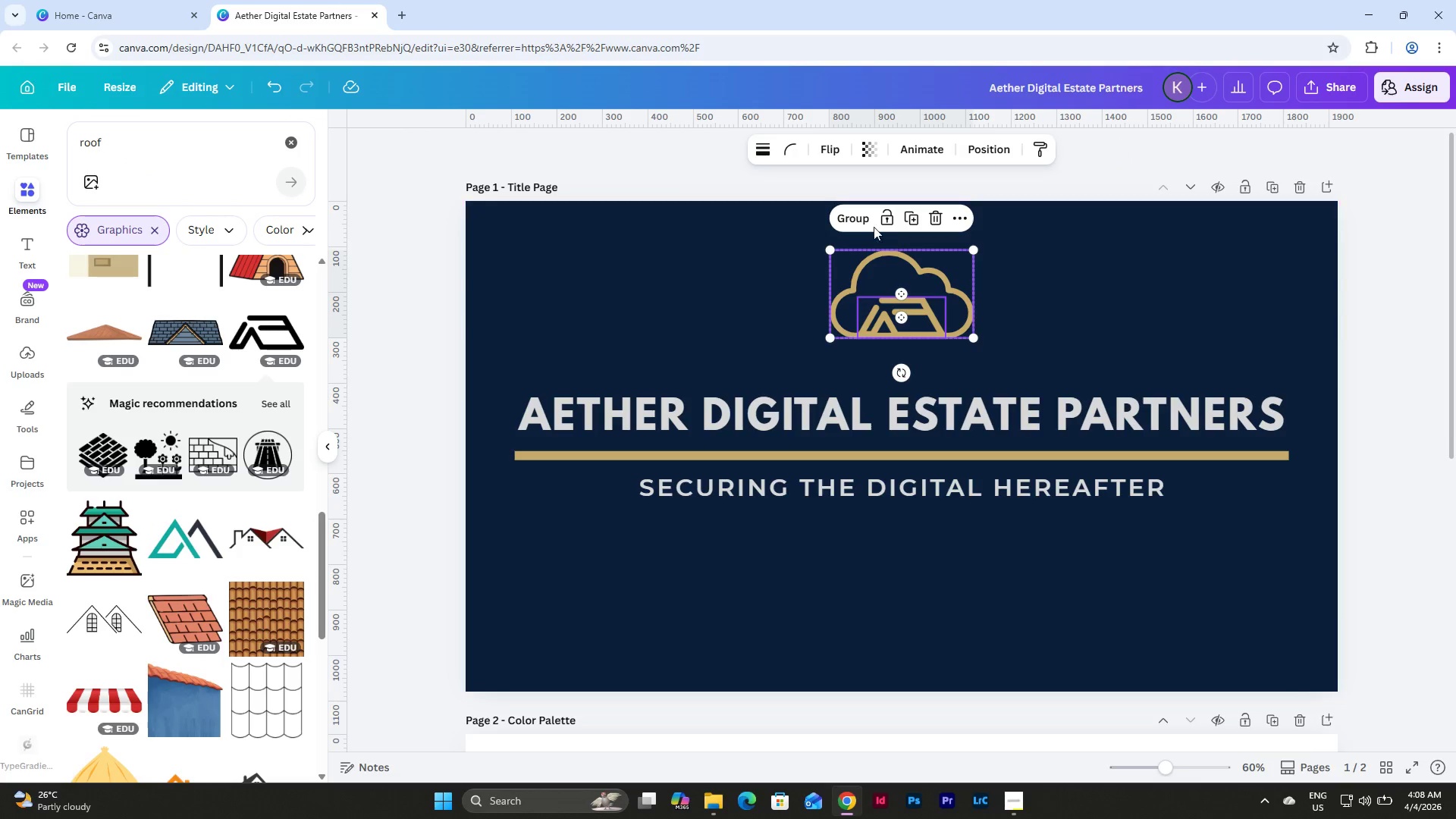 
left_click([857, 222])
 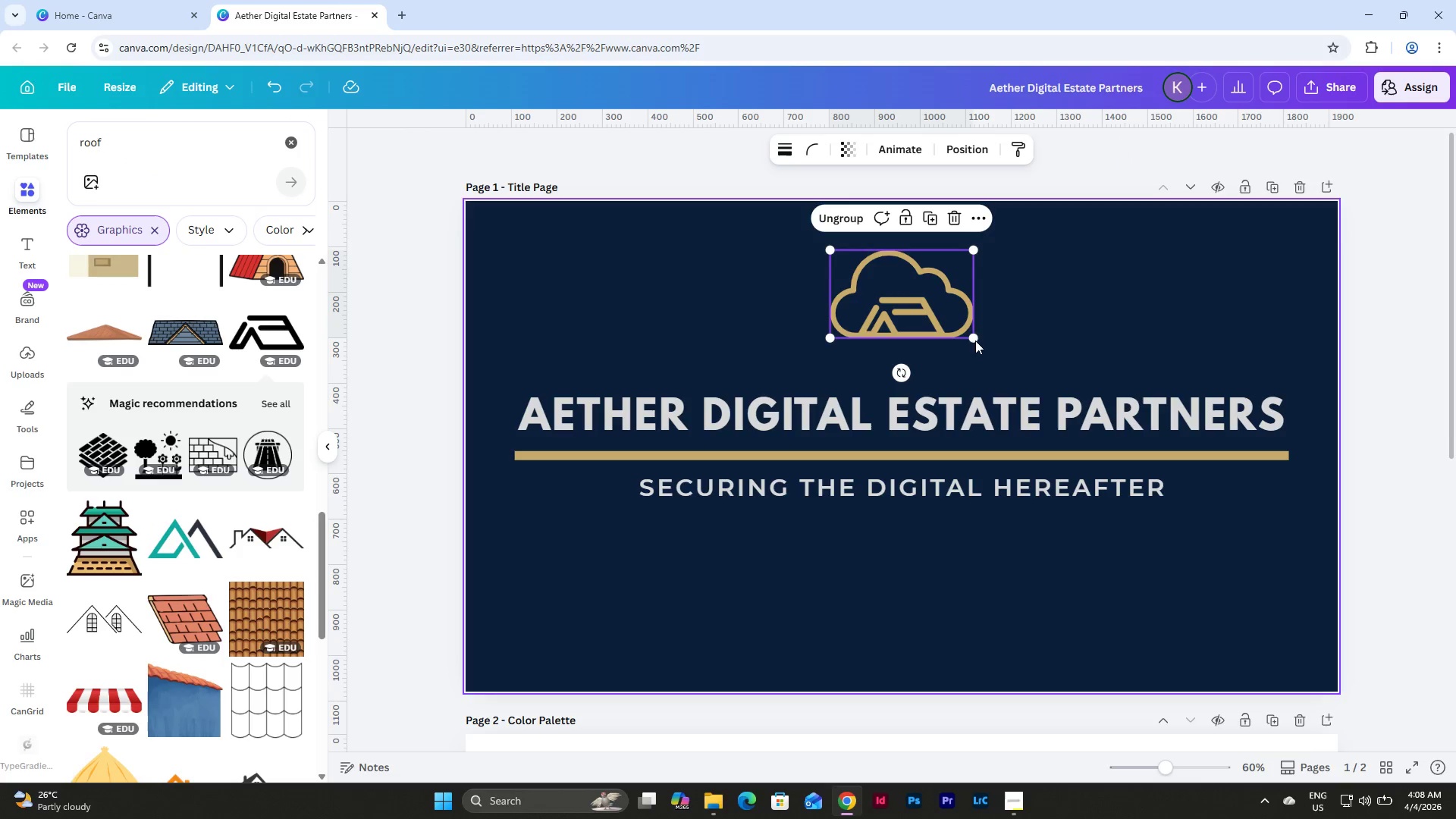 
left_click_drag(start_coordinate=[972, 334], to_coordinate=[942, 322])
 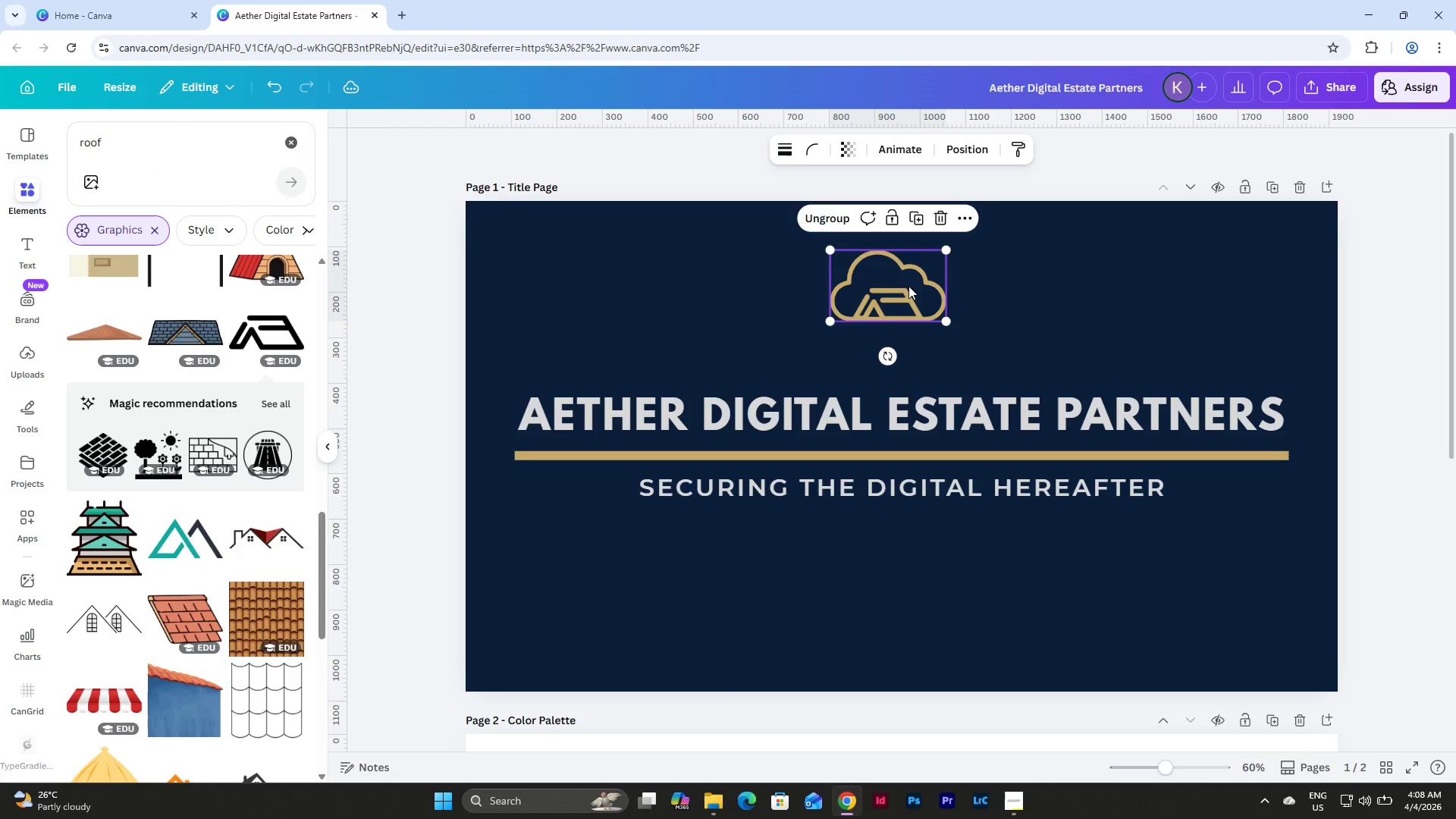 
left_click_drag(start_coordinate=[908, 286], to_coordinate=[925, 286])
 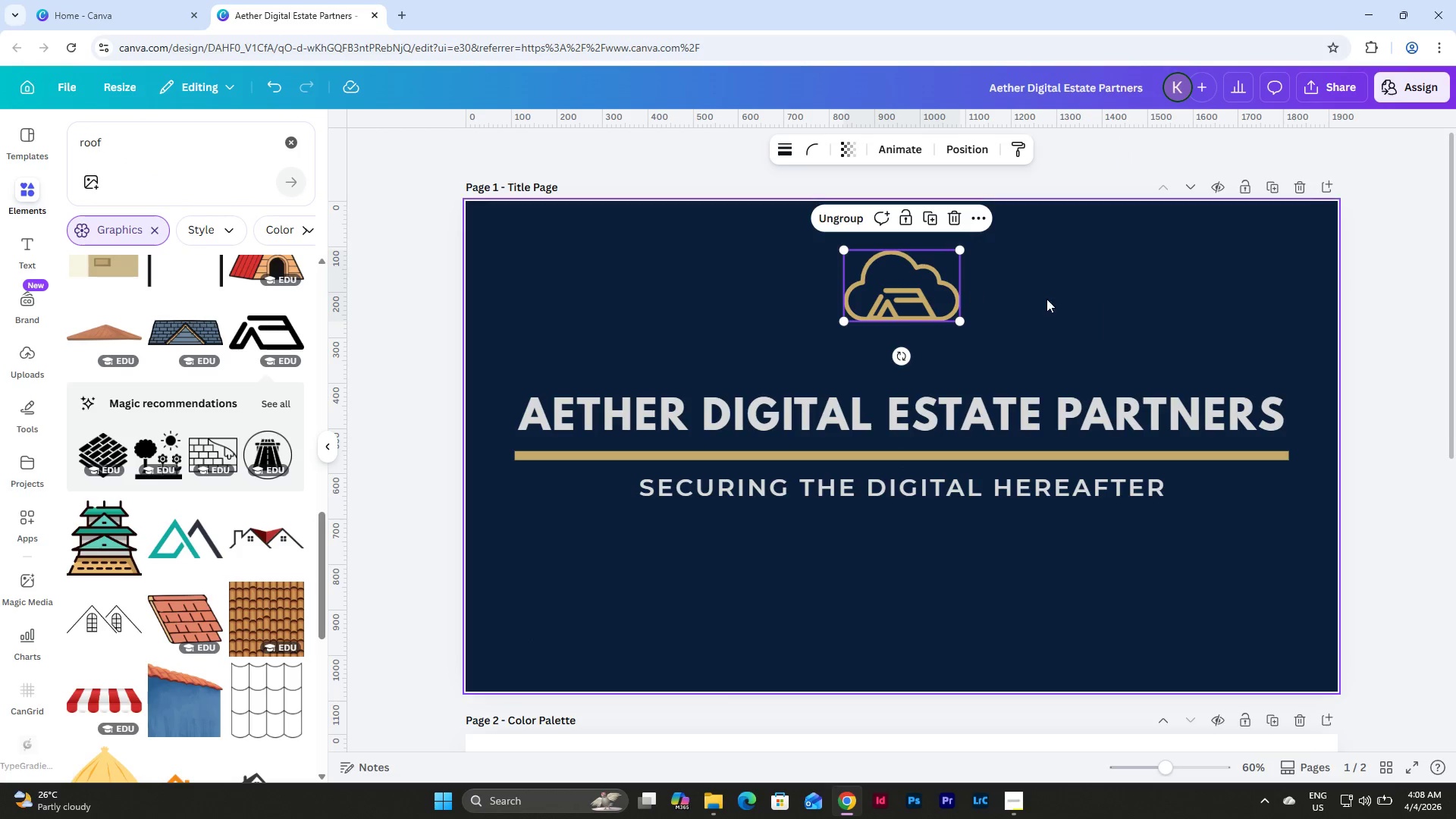 
left_click([1070, 300])
 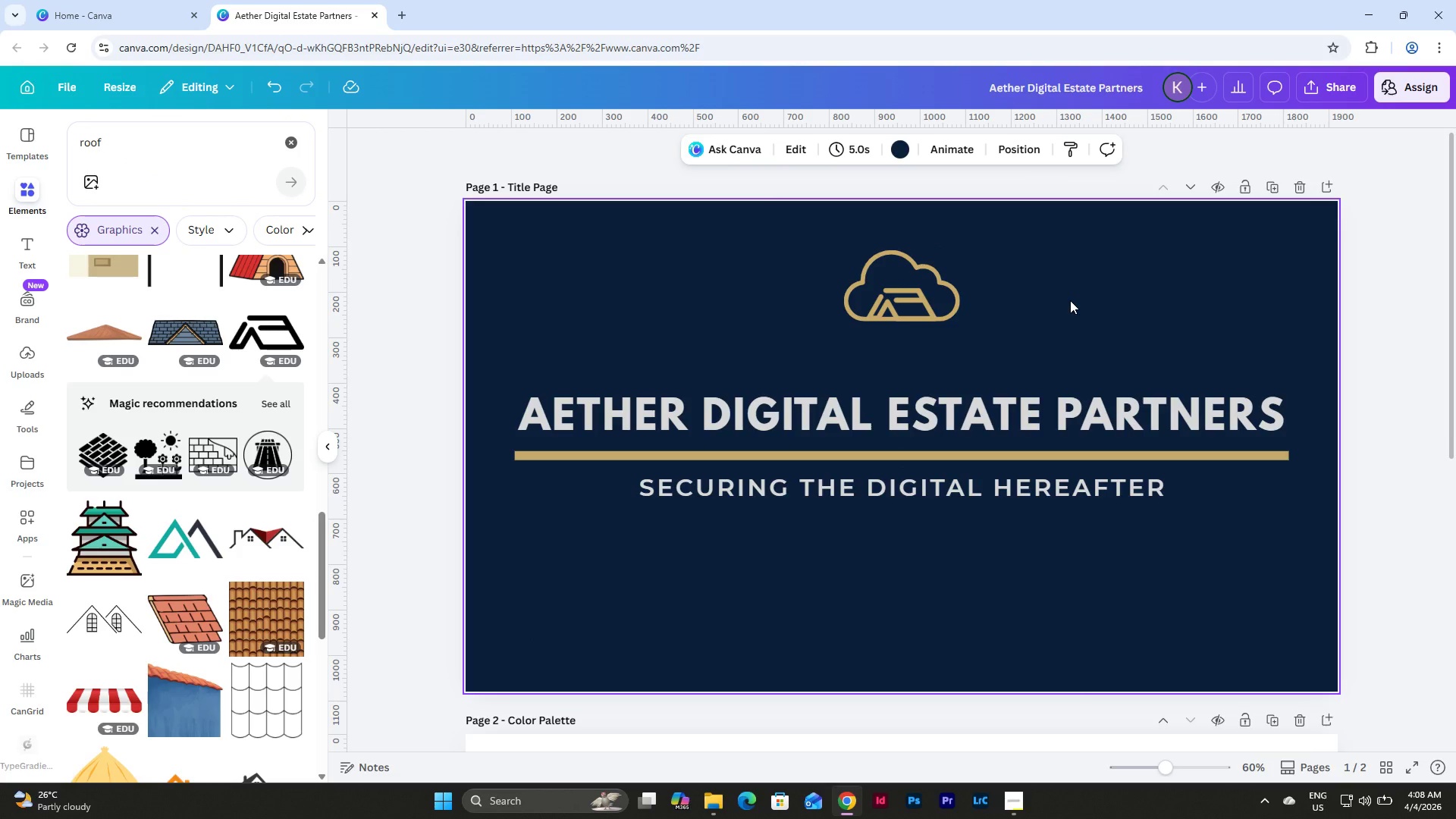 
left_click([1006, 802])
 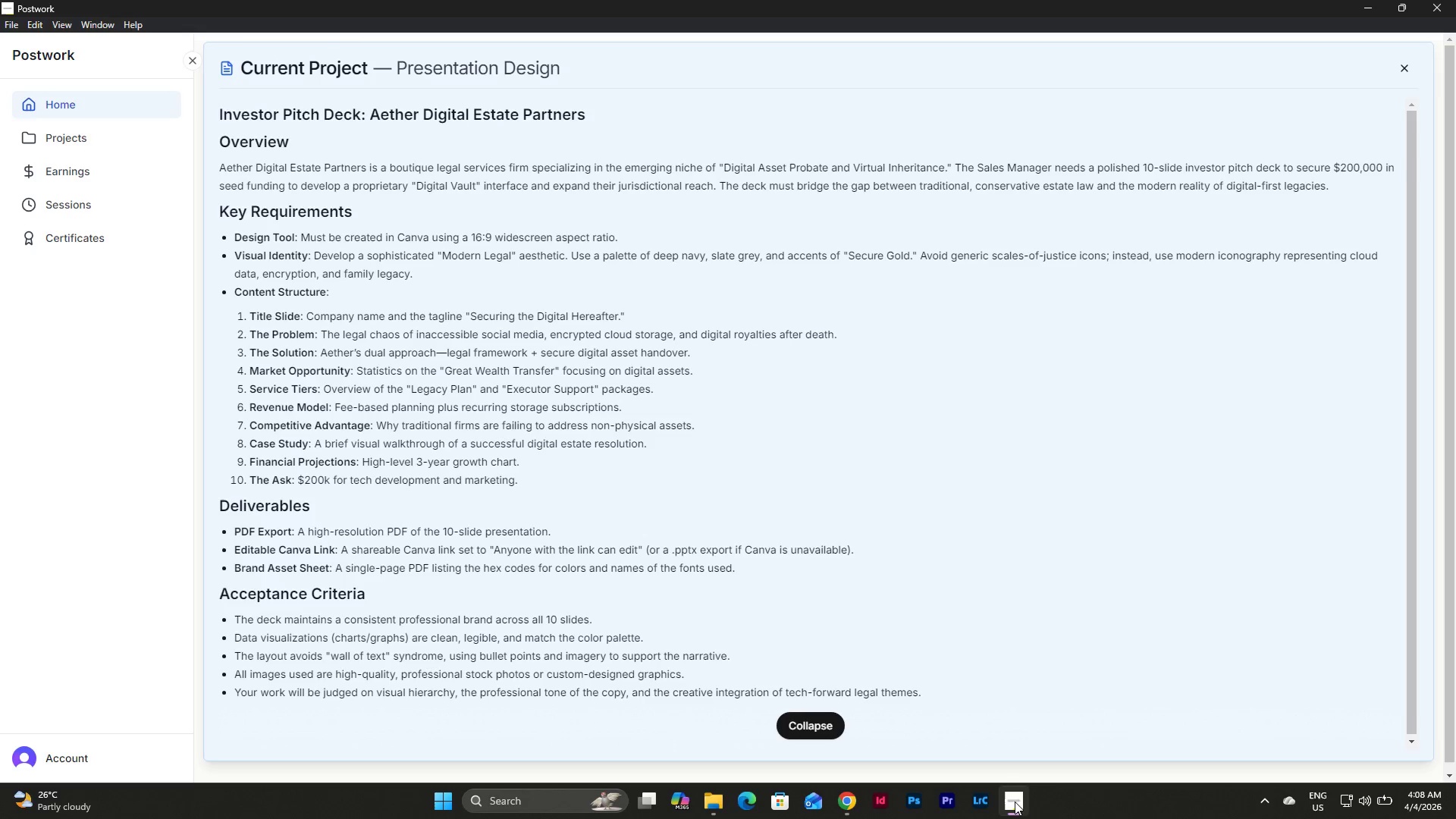 
wait(7.92)
 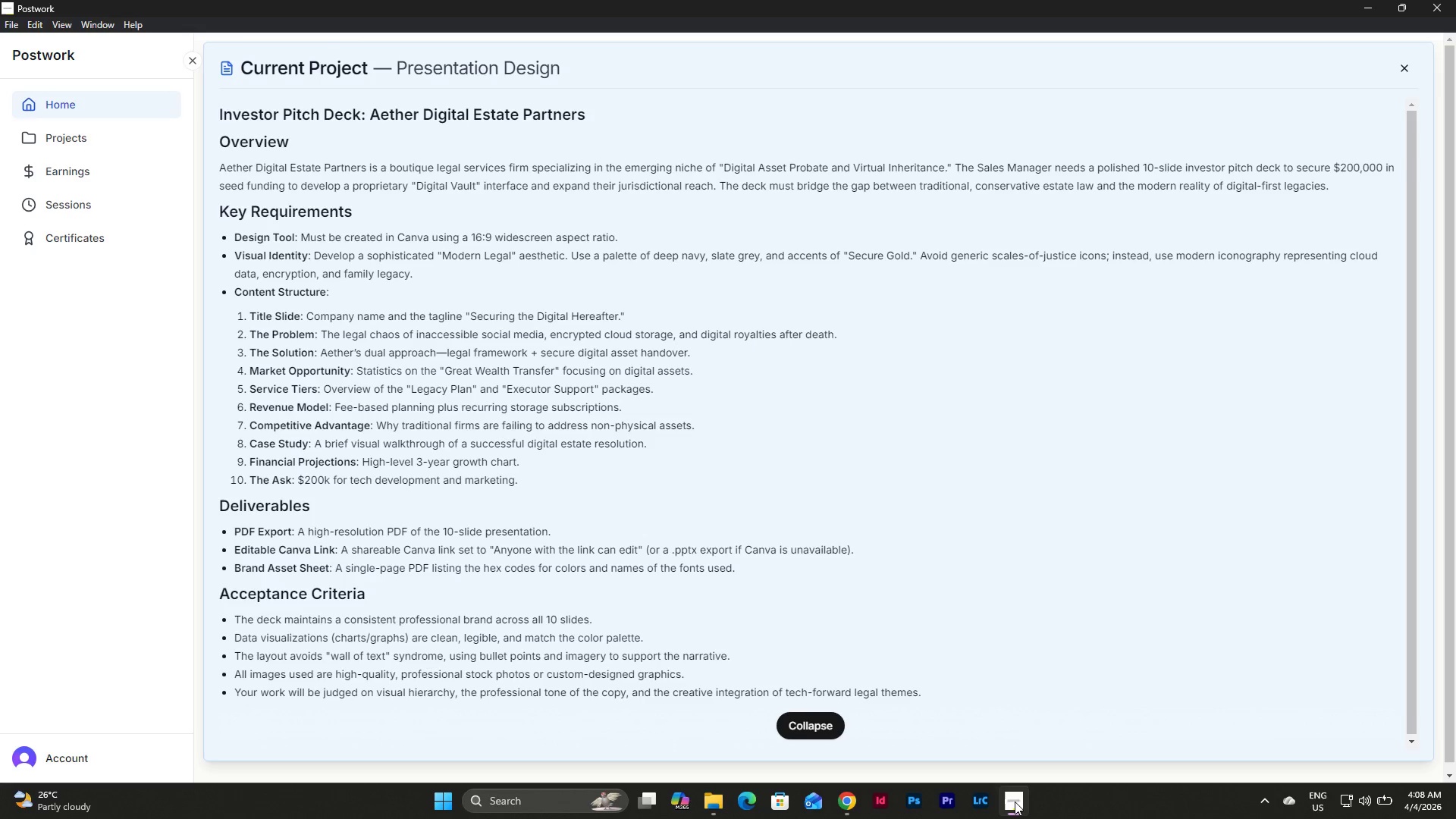 
double_click([1199, 485])
 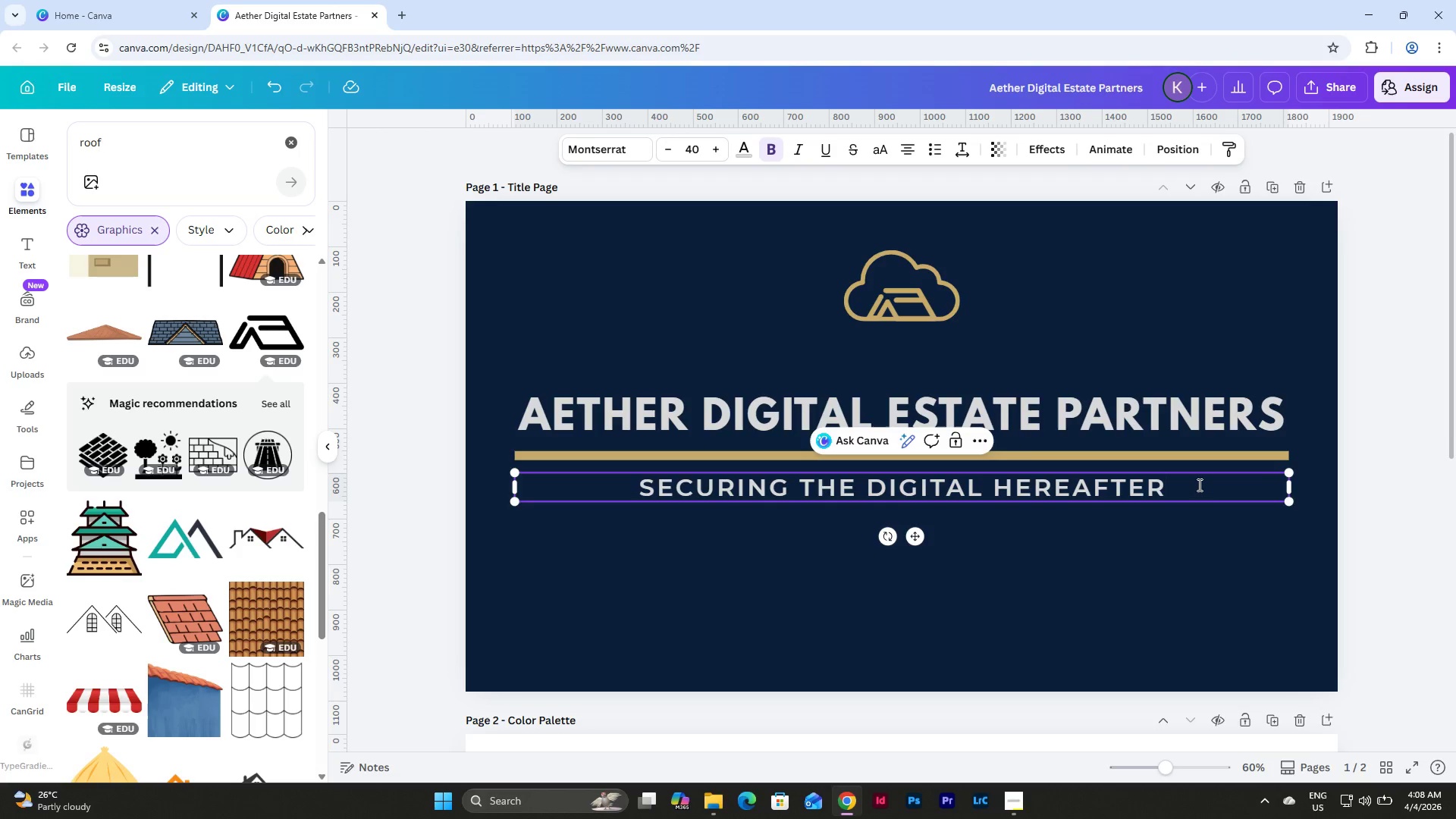 
key(Period)
 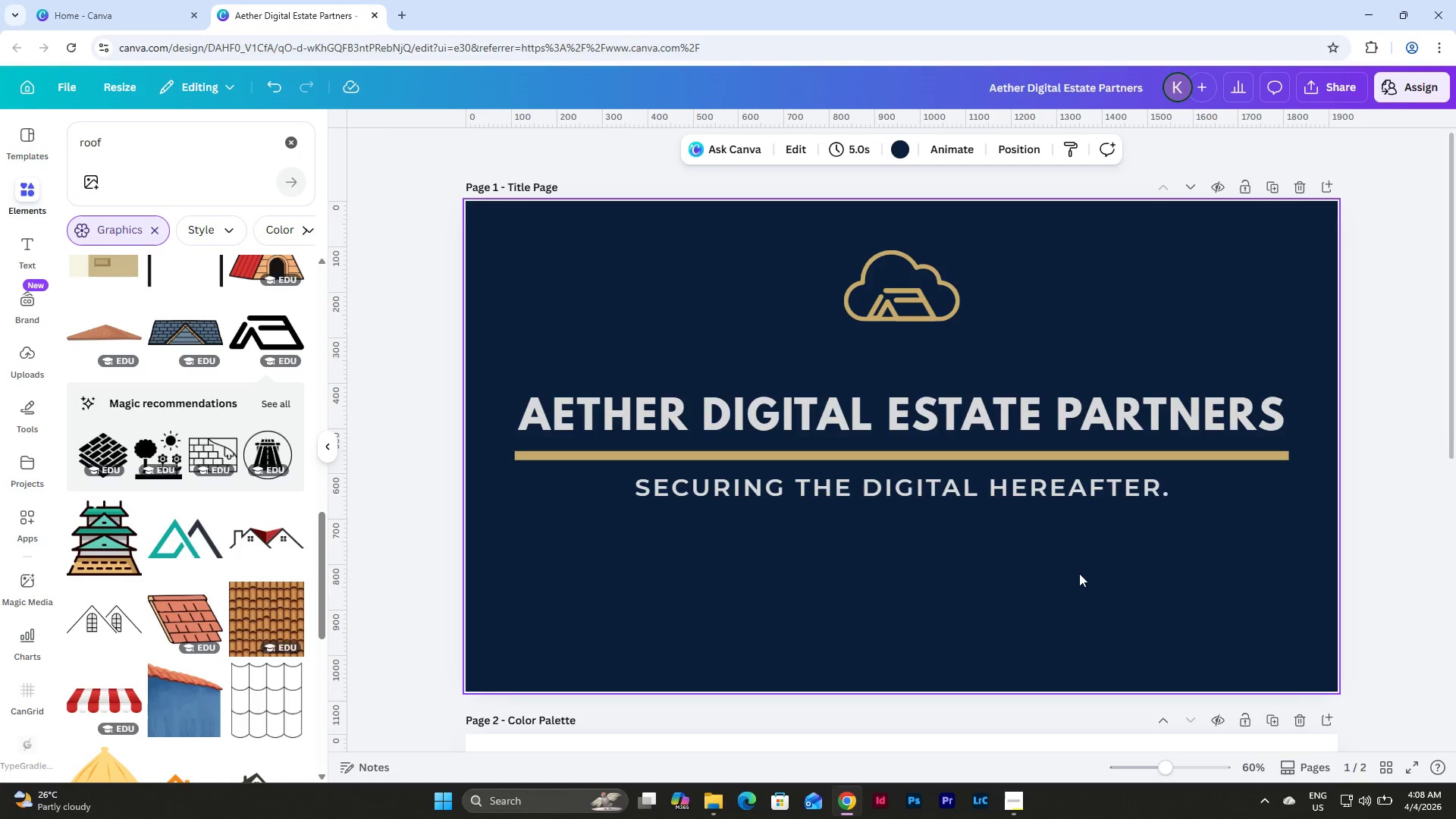 
left_click([1012, 485])
 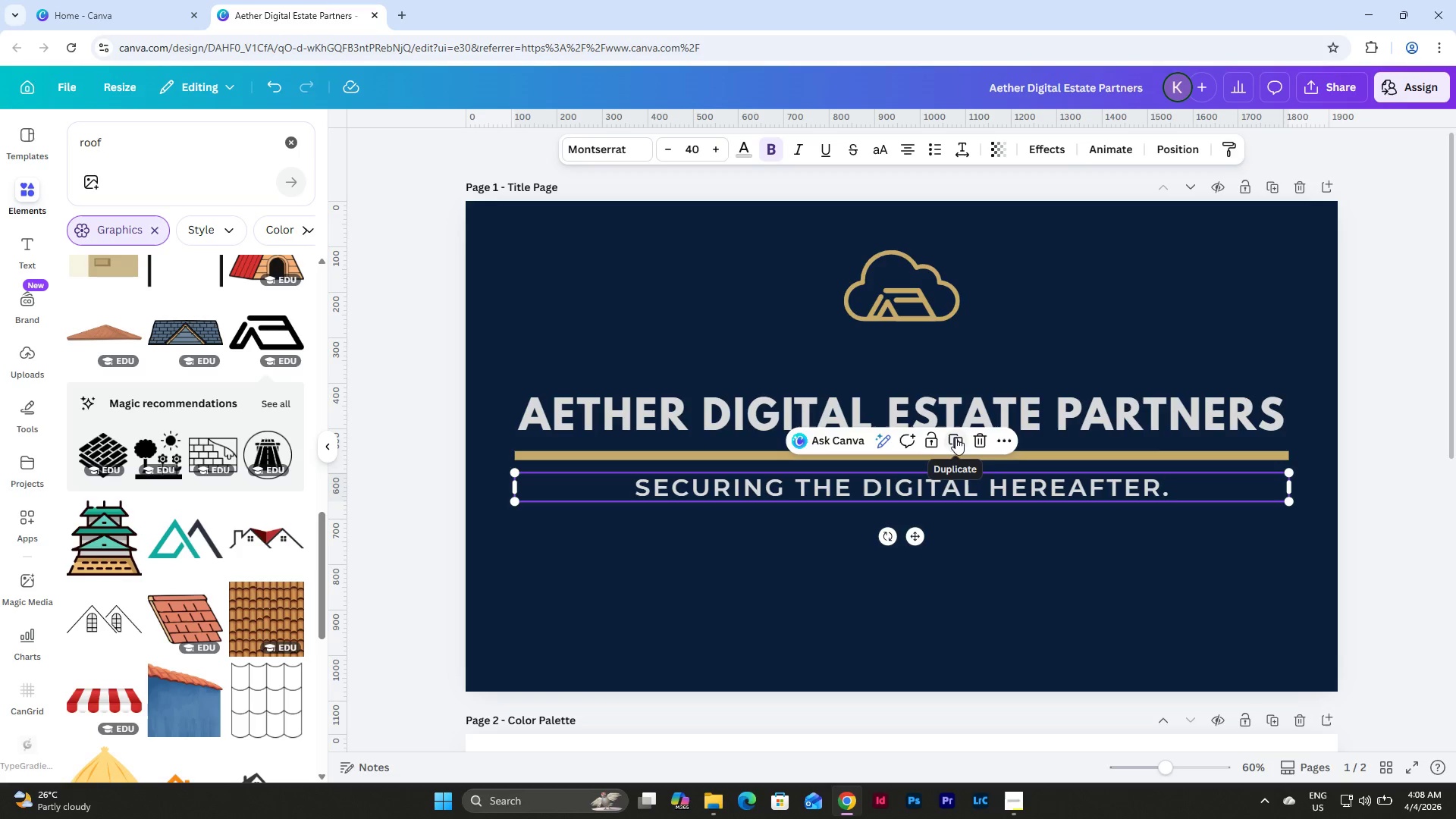 
left_click([957, 438])
 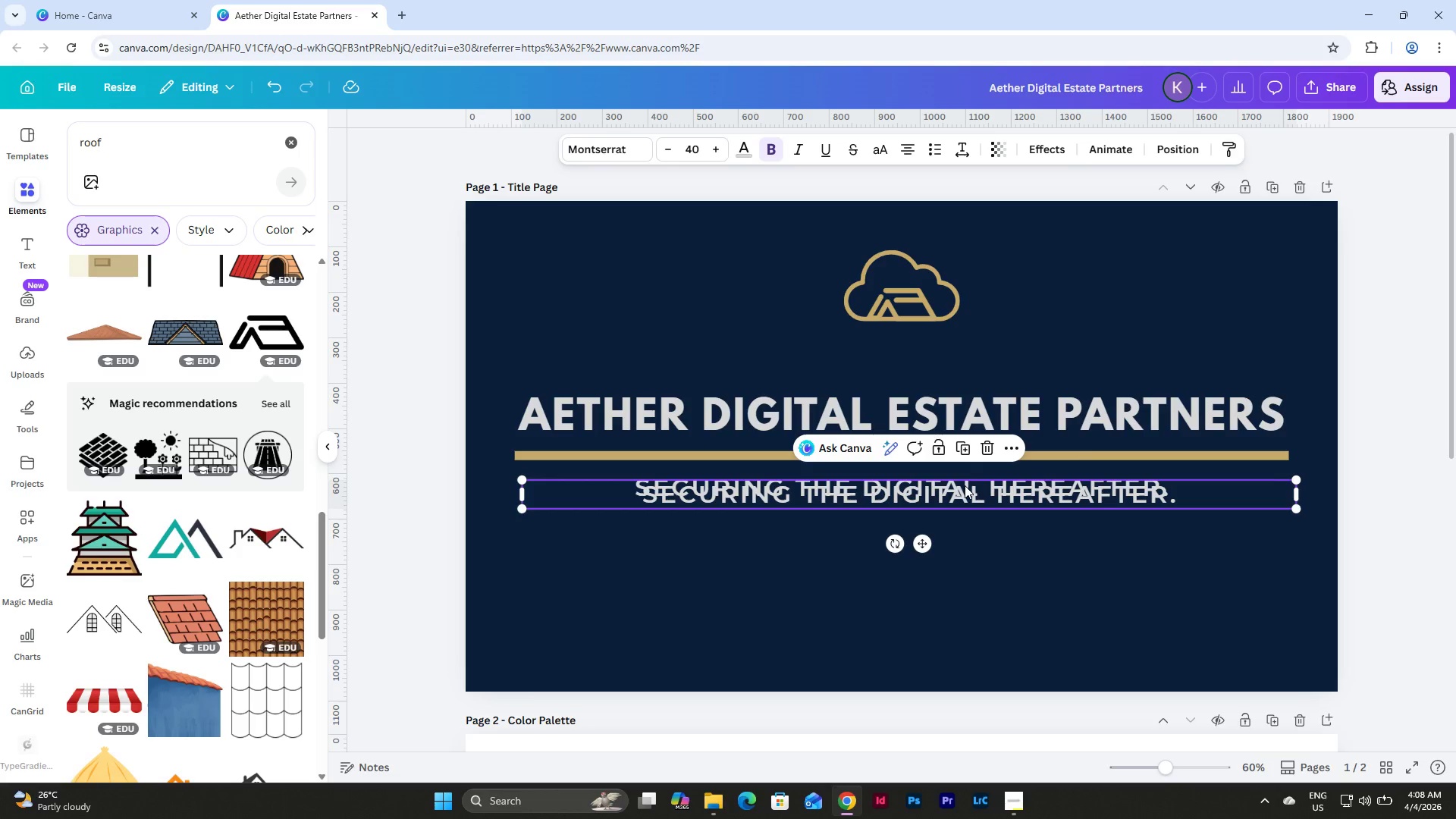 
left_click_drag(start_coordinate=[962, 492], to_coordinate=[957, 623])
 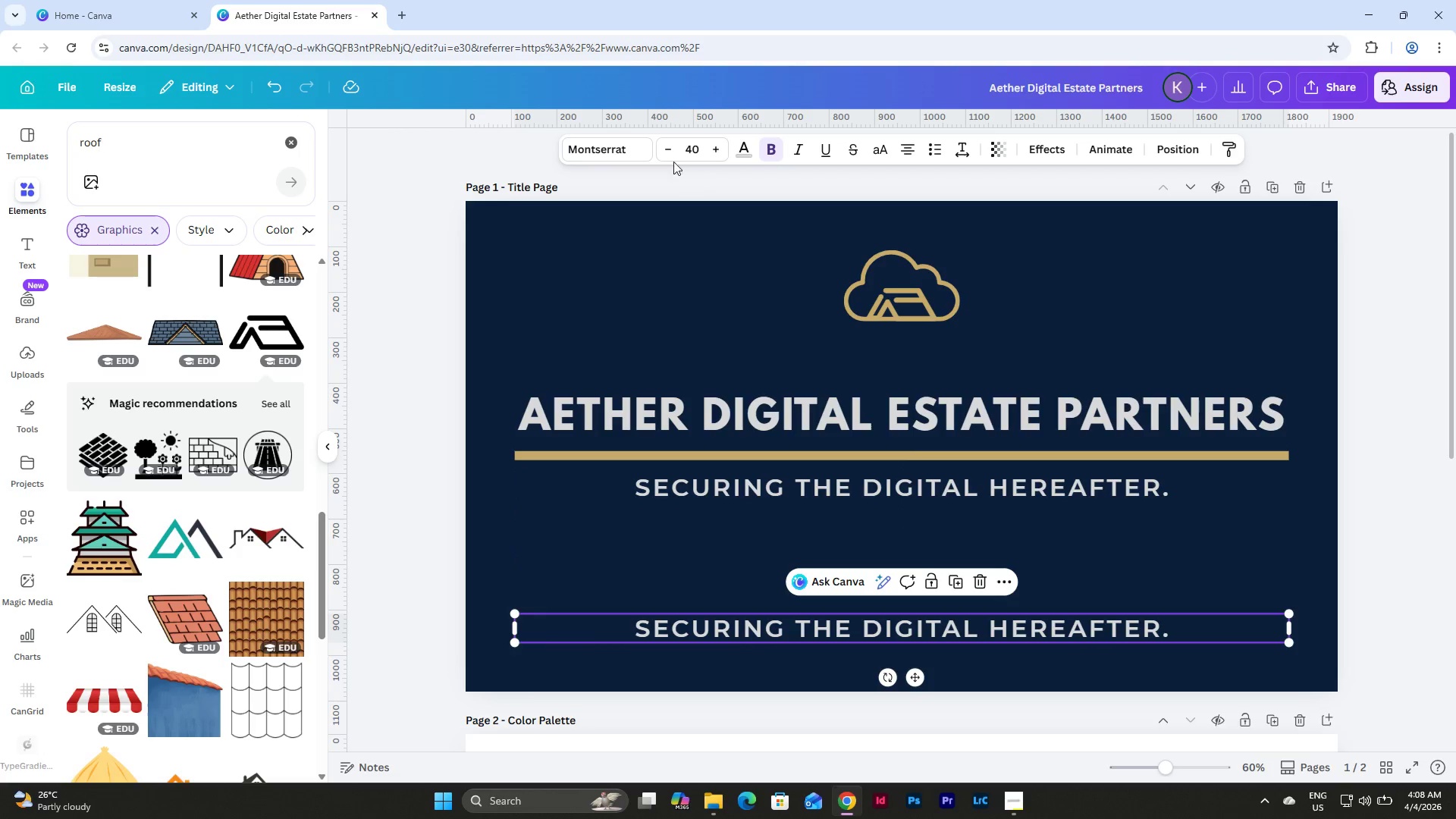 
left_click([693, 149])
 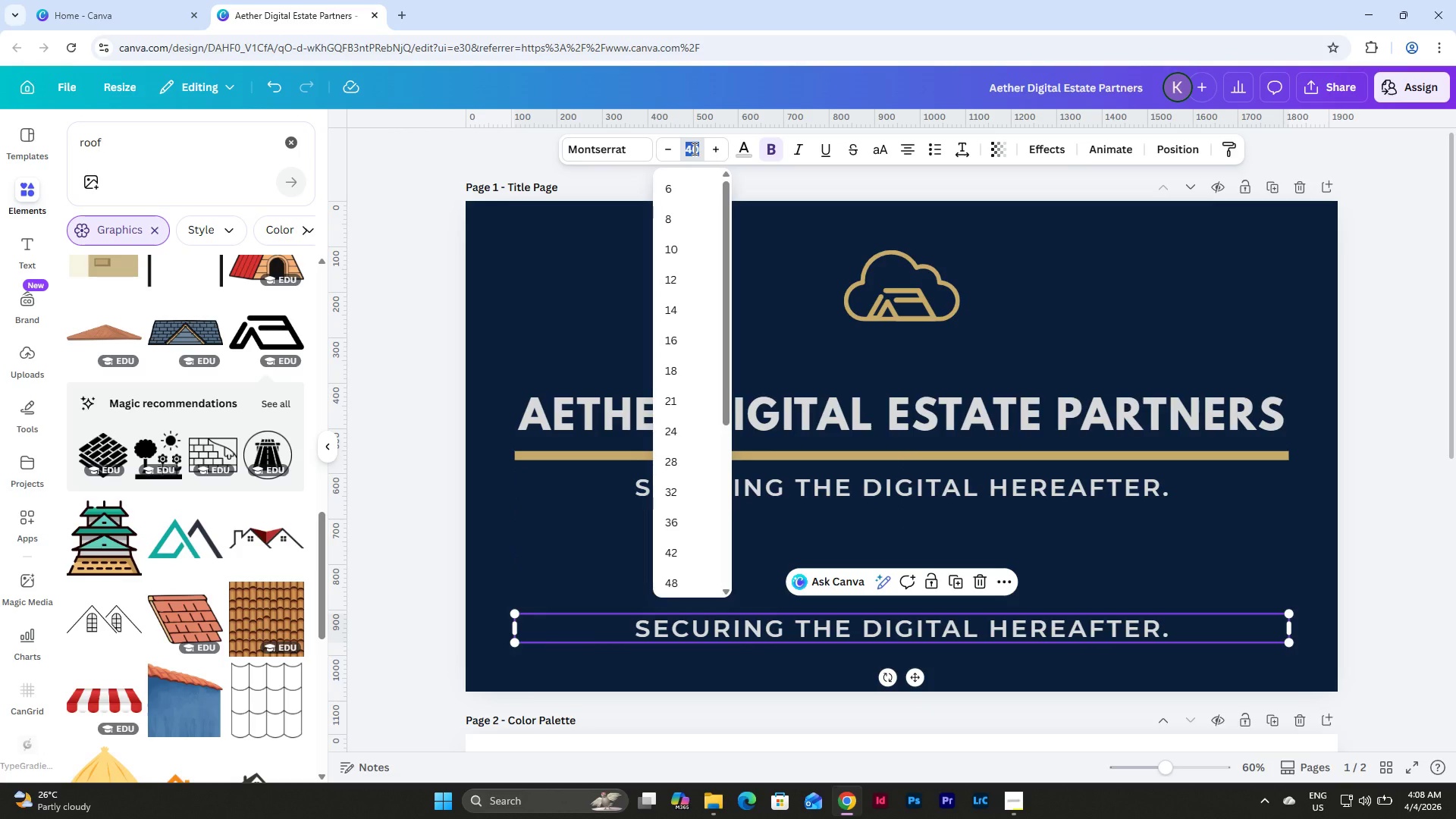 
key(Numpad2)
 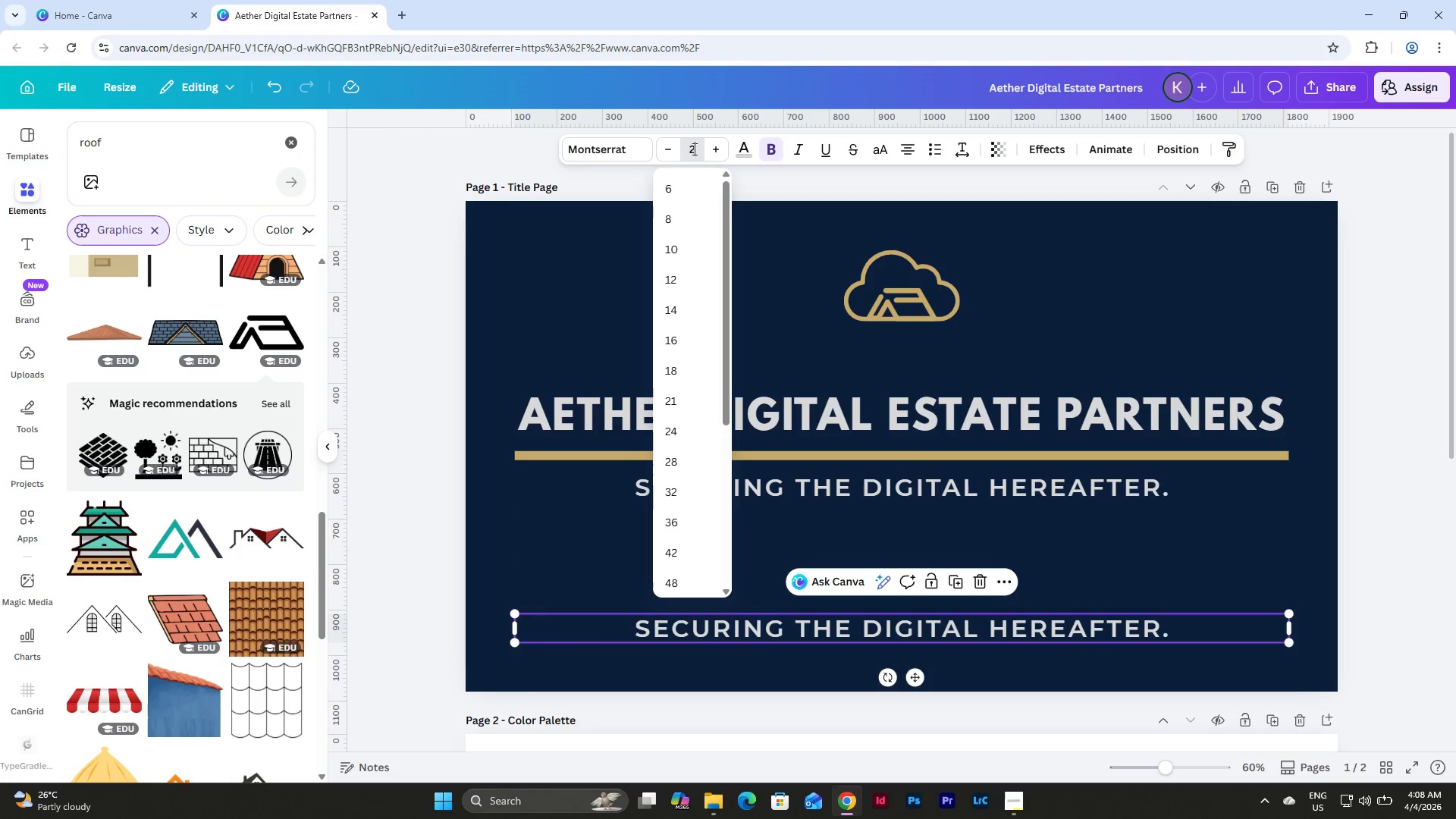 
key(Numpad5)
 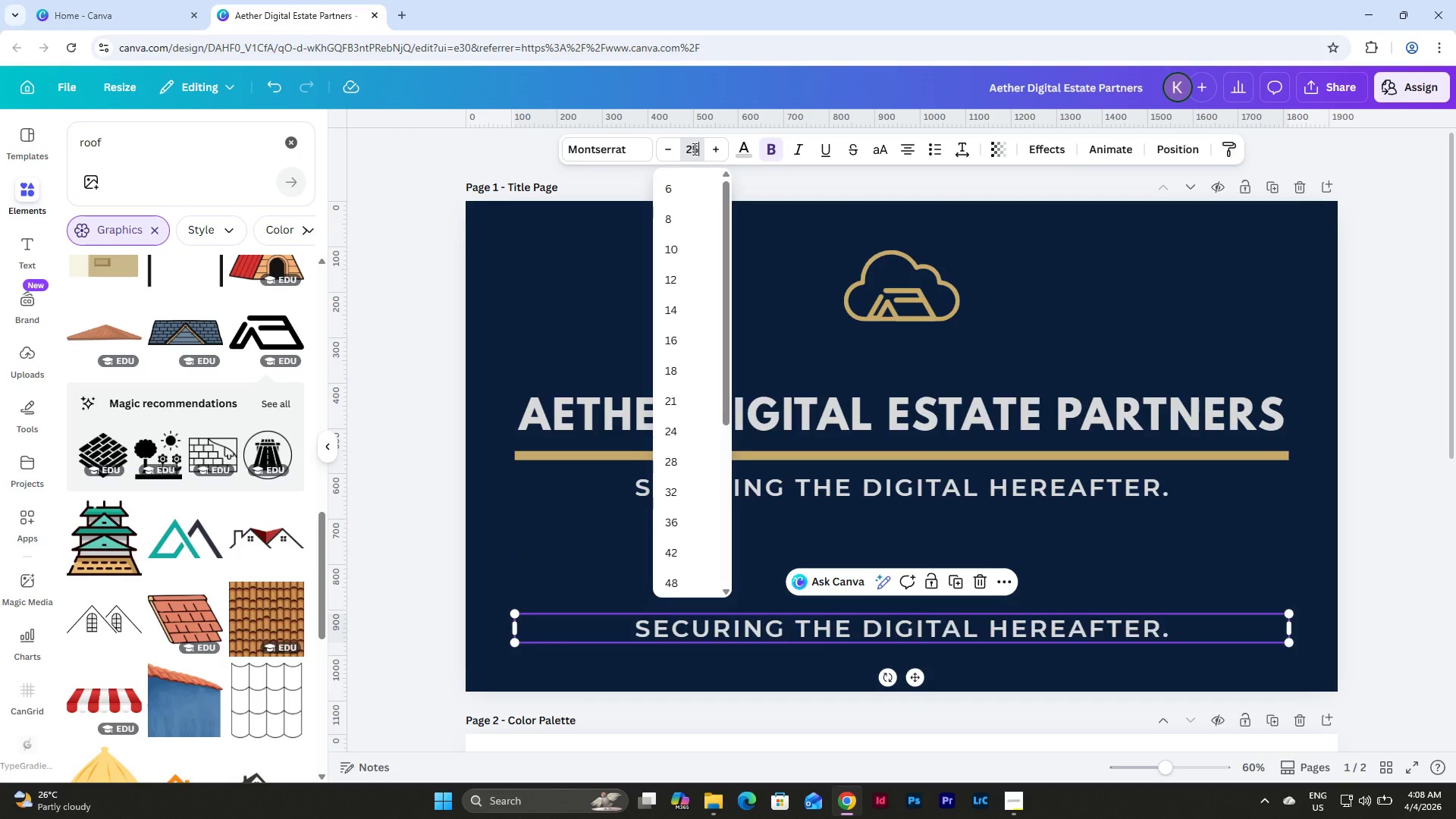 
key(NumpadEnter)
 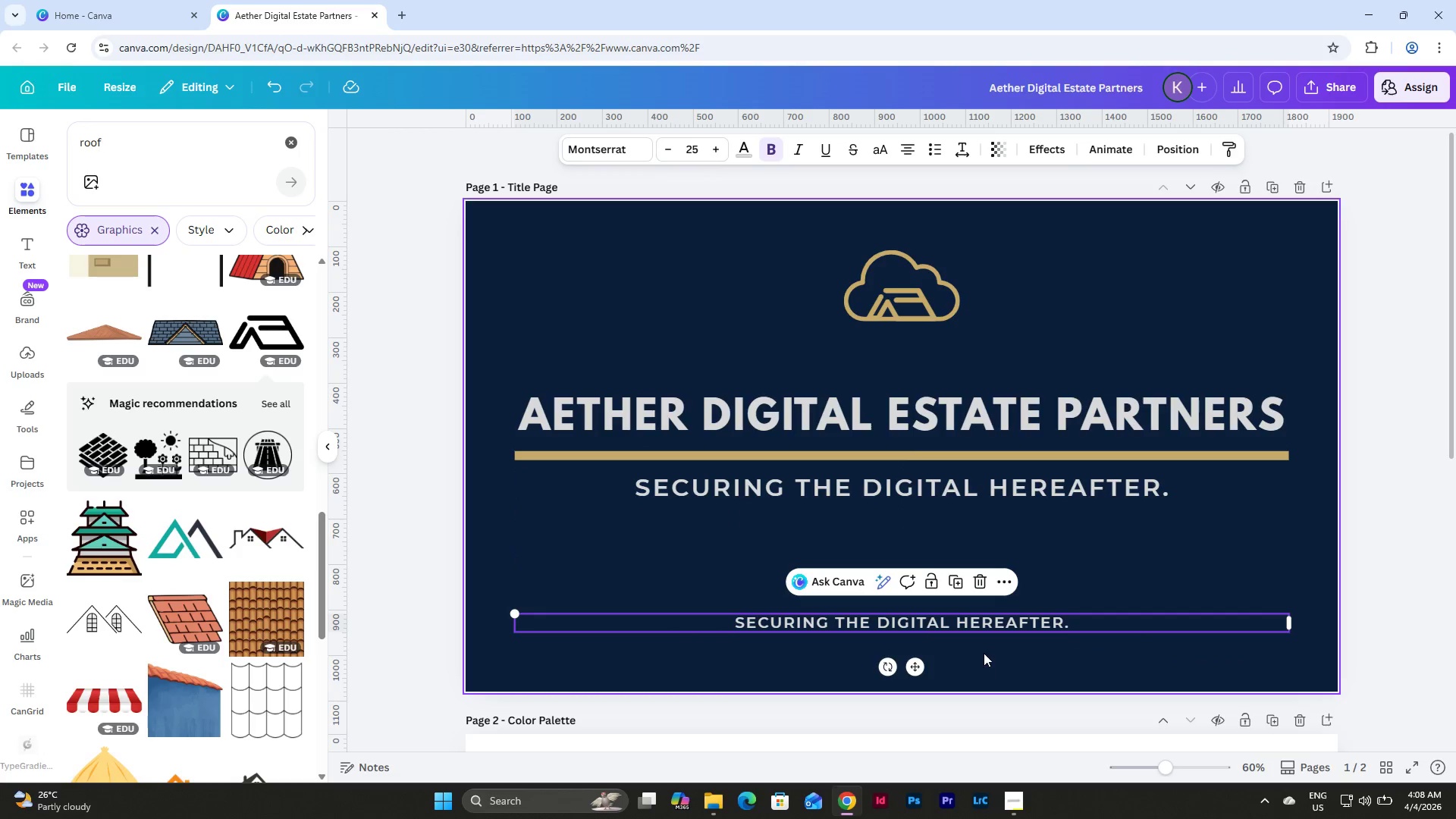 
left_click([991, 623])
 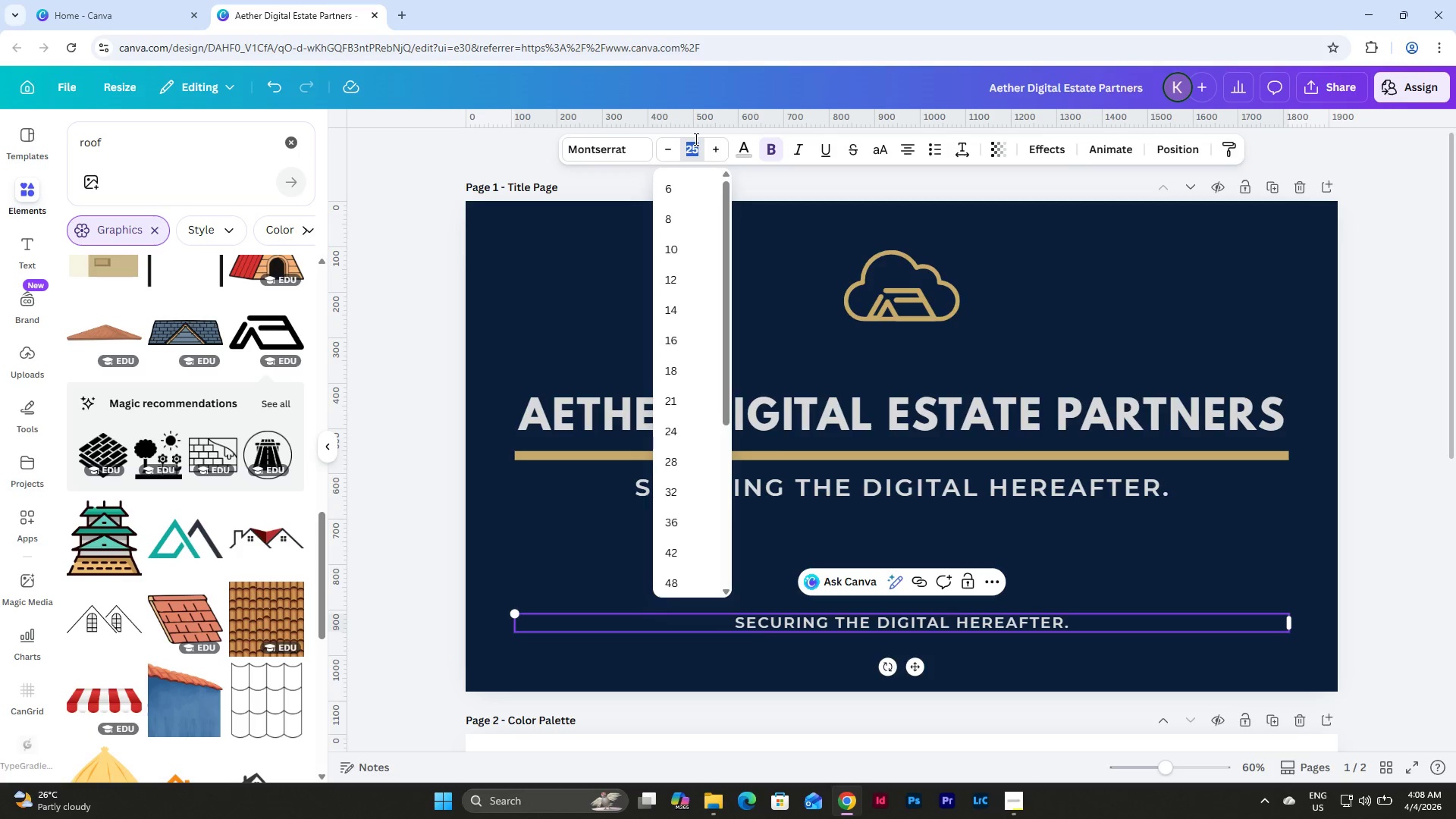 
key(Numpad3)
 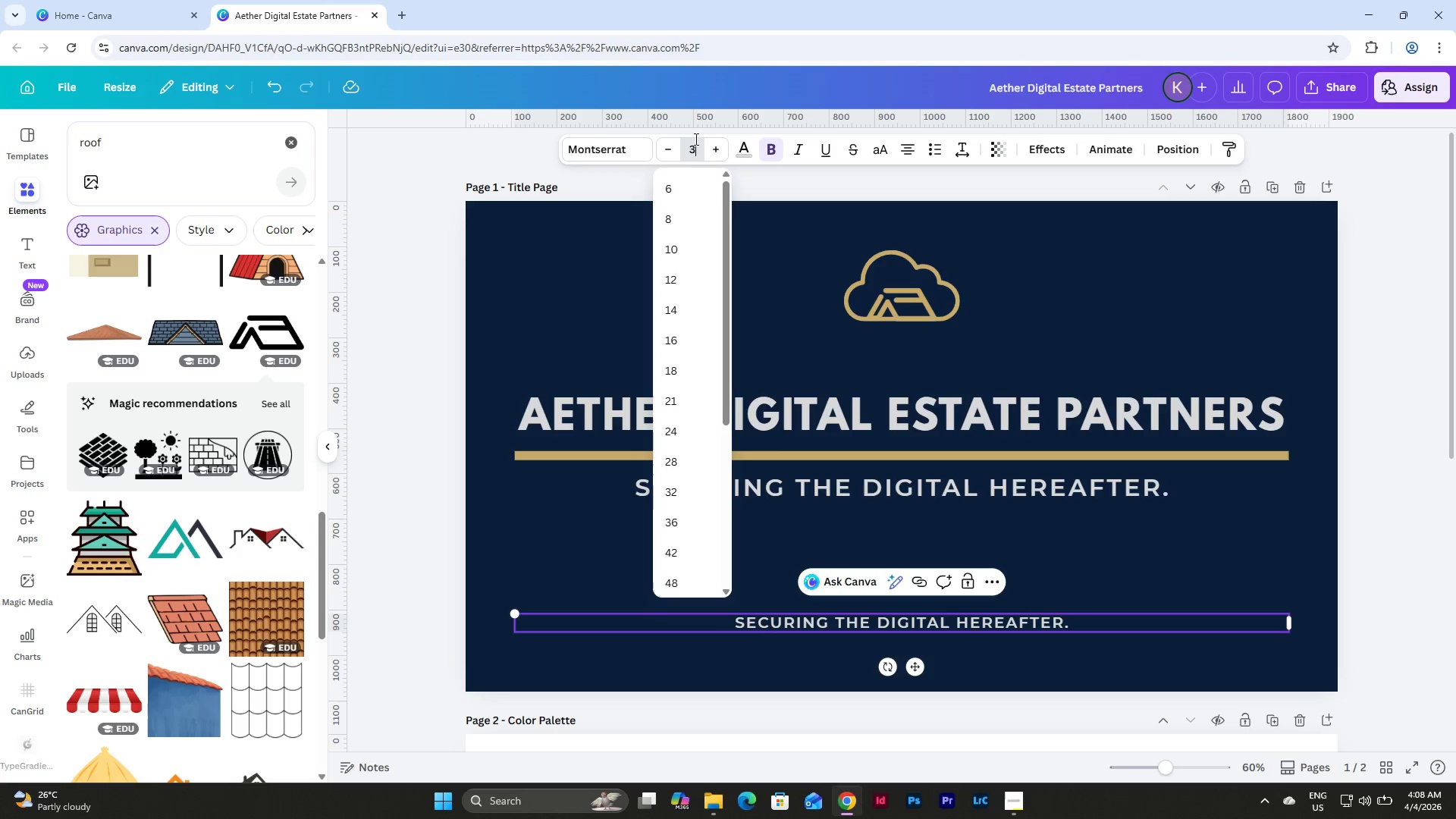 
key(Numpad0)
 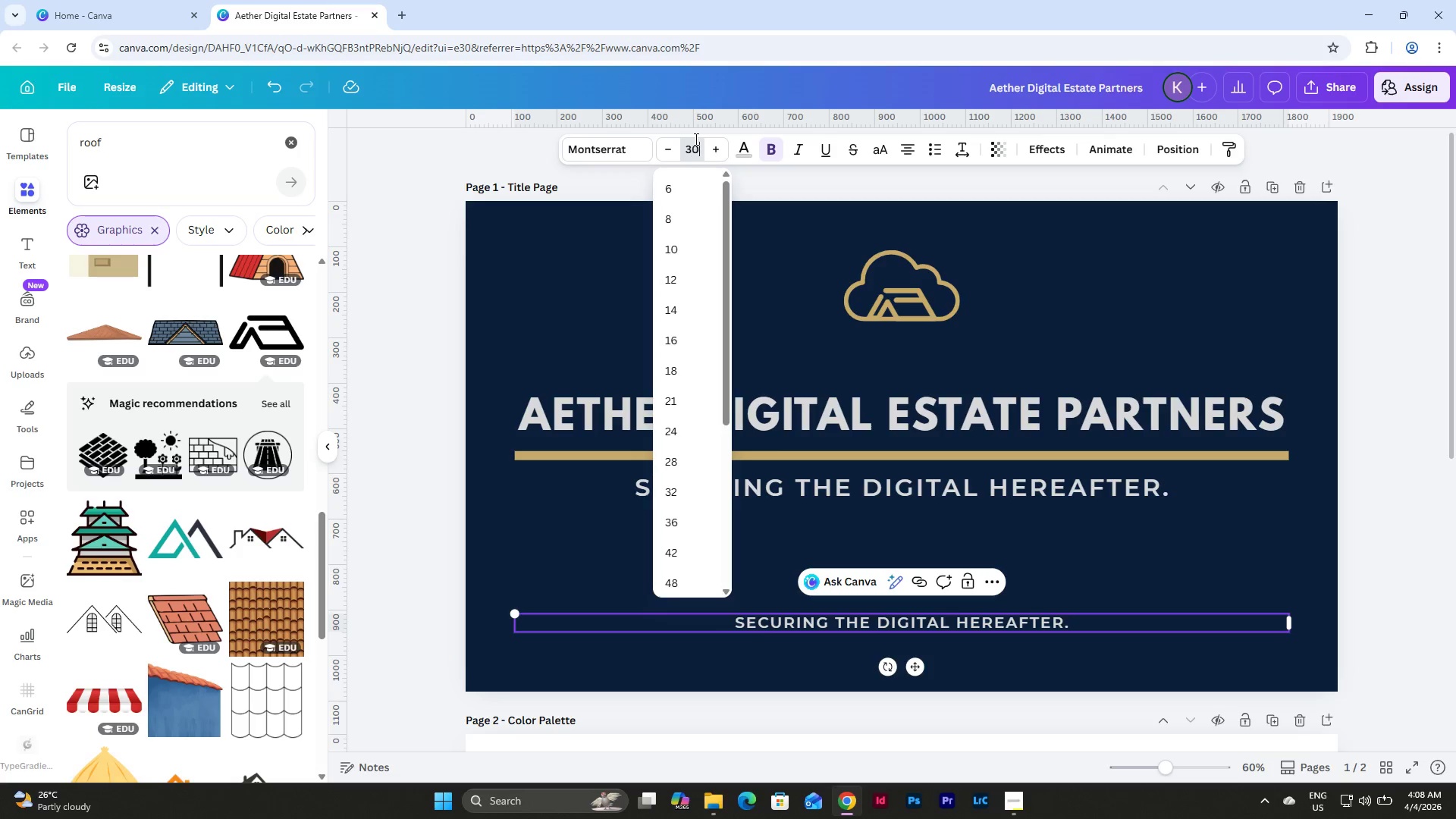 
key(NumpadEnter)
 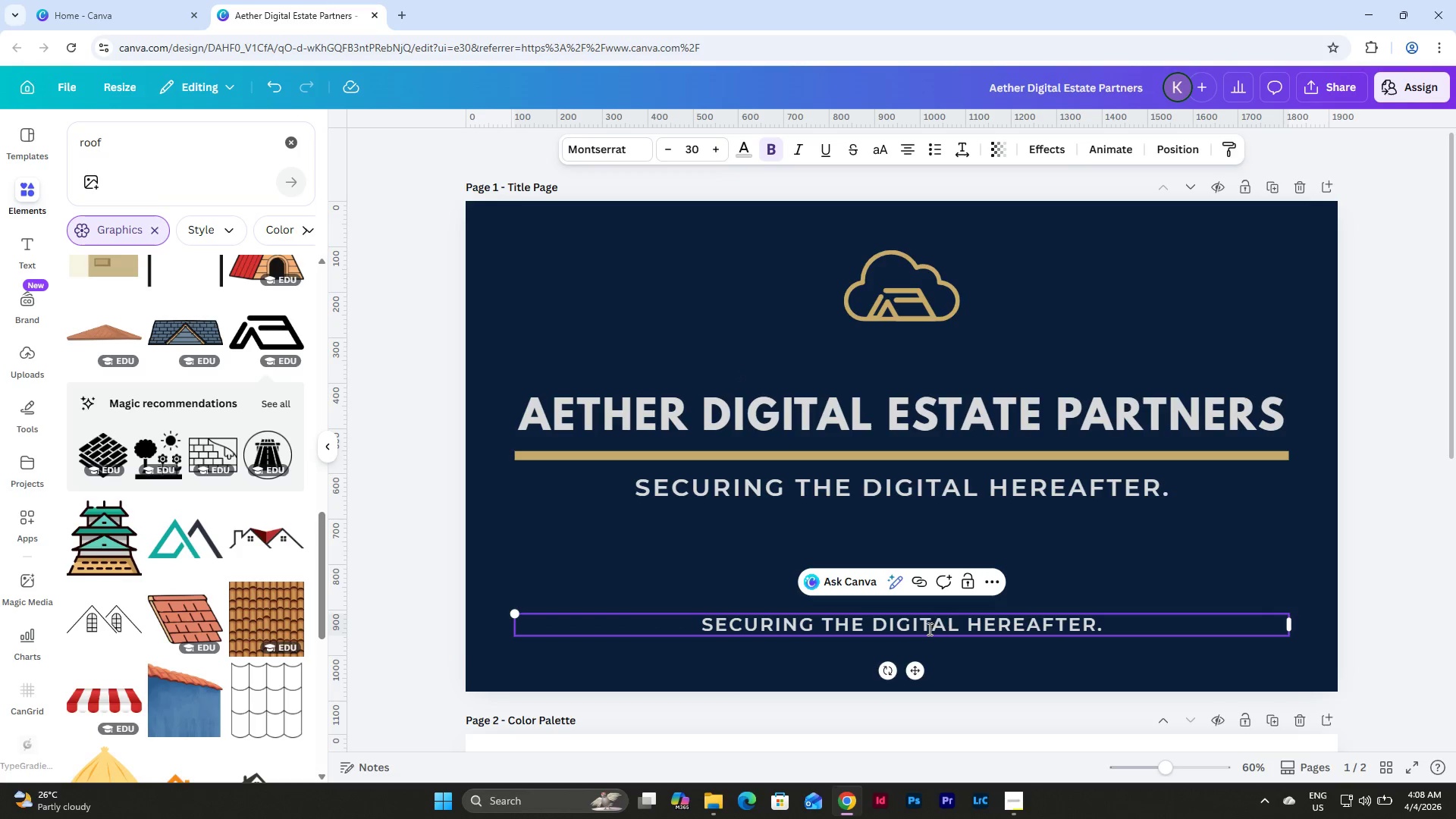 
left_click([1113, 557])
 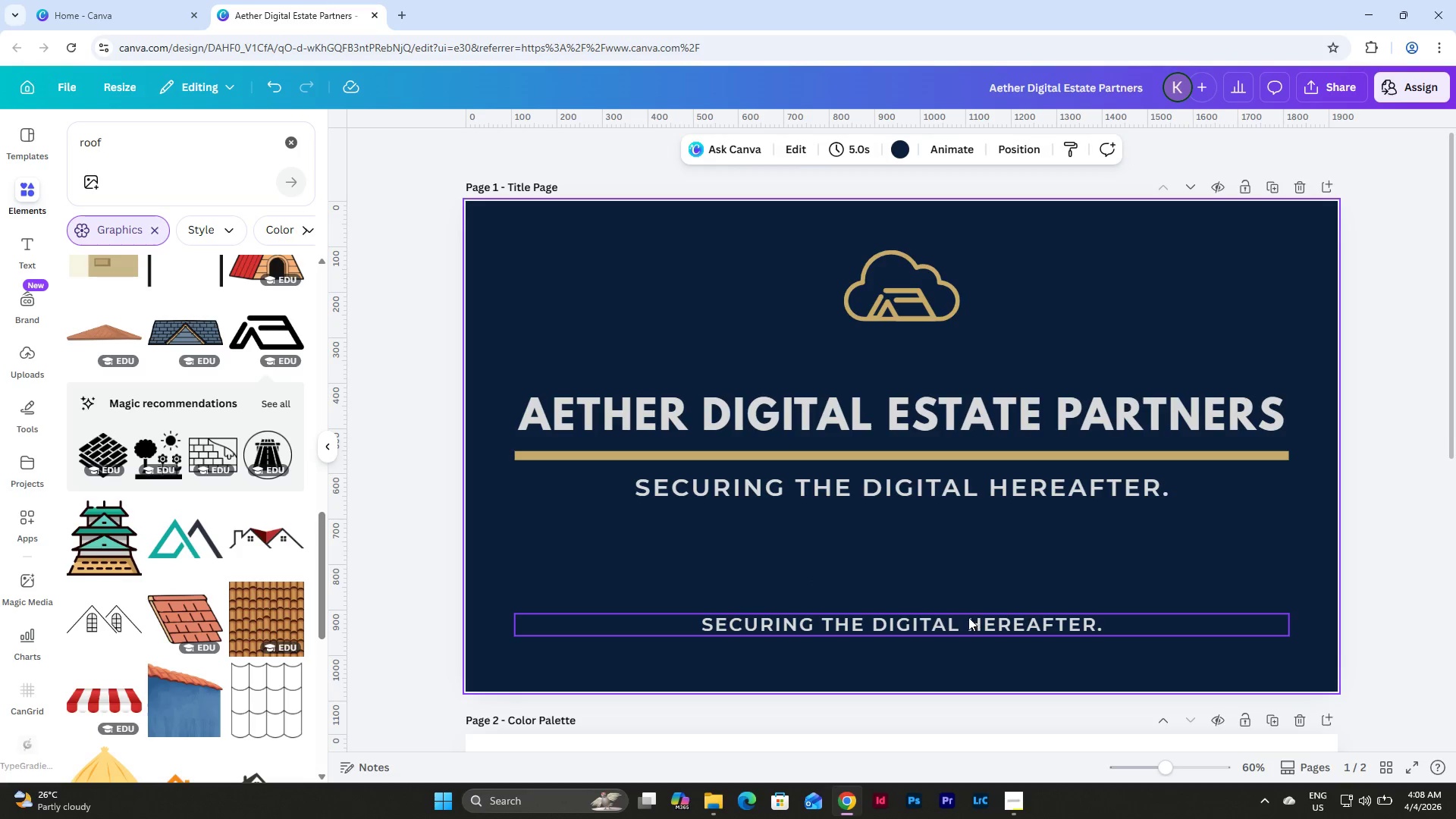 
left_click_drag(start_coordinate=[968, 620], to_coordinate=[968, 629])
 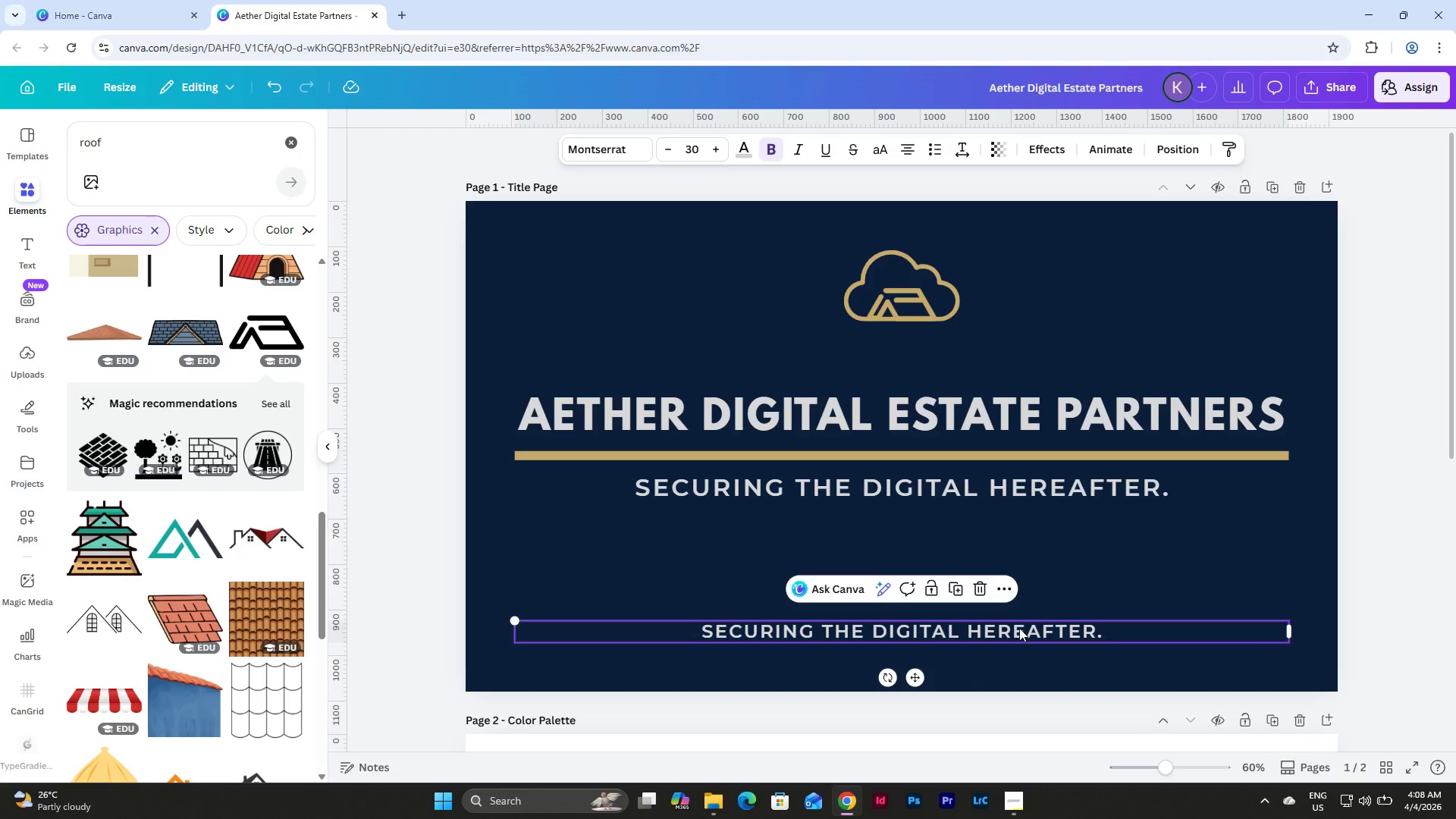 
left_click([1024, 628])
 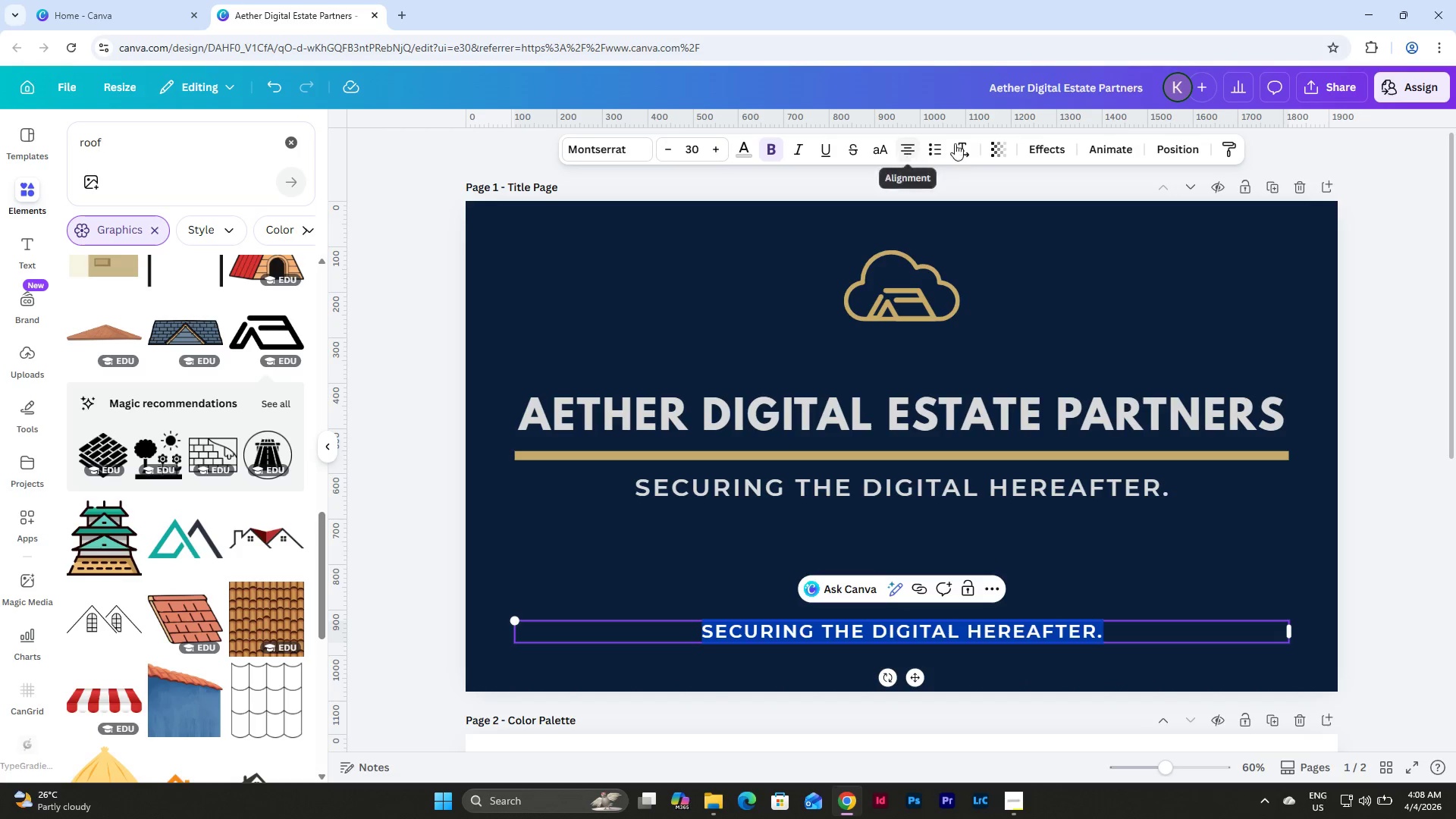 
left_click([963, 142])
 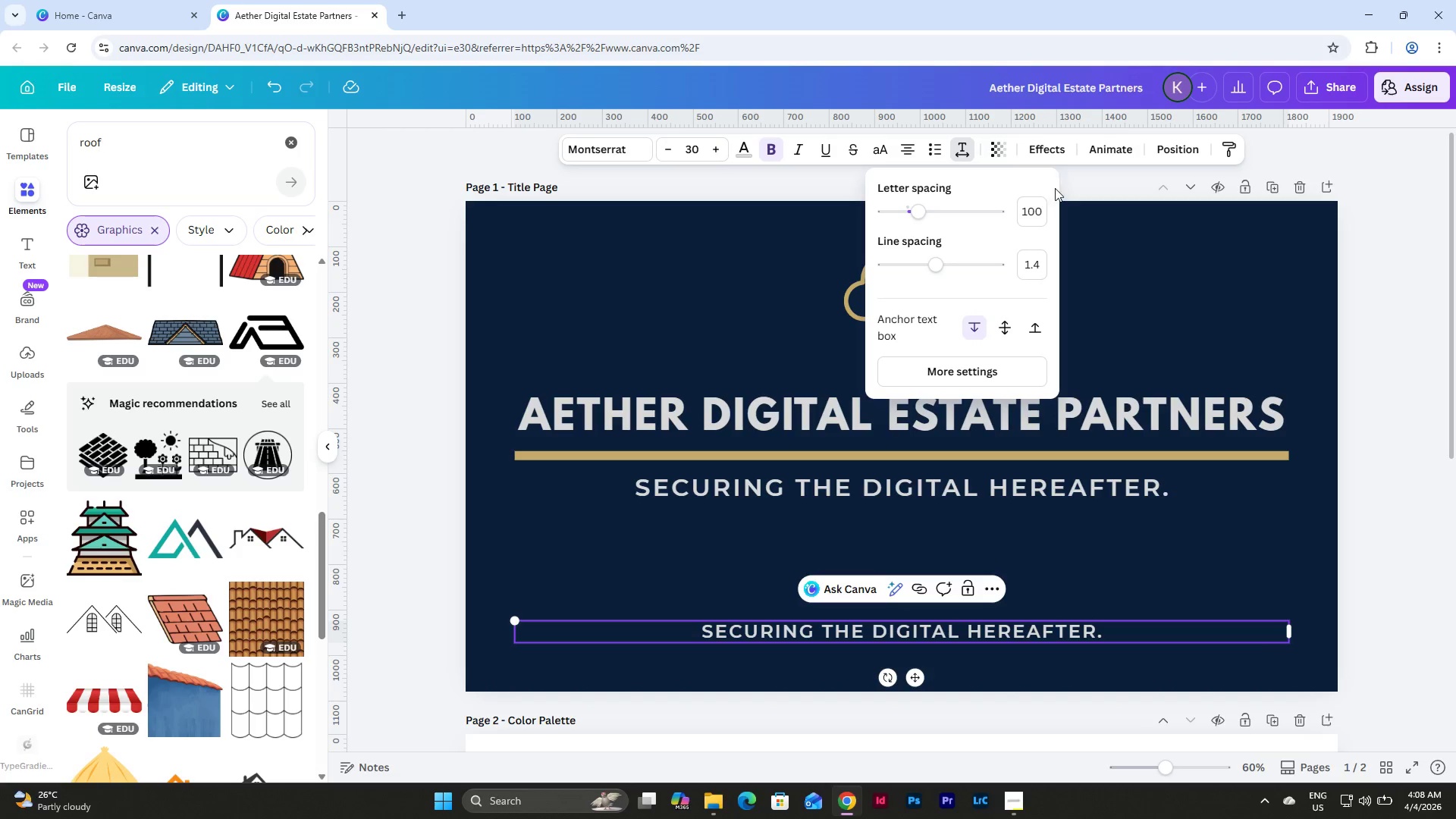 
left_click([1043, 209])
 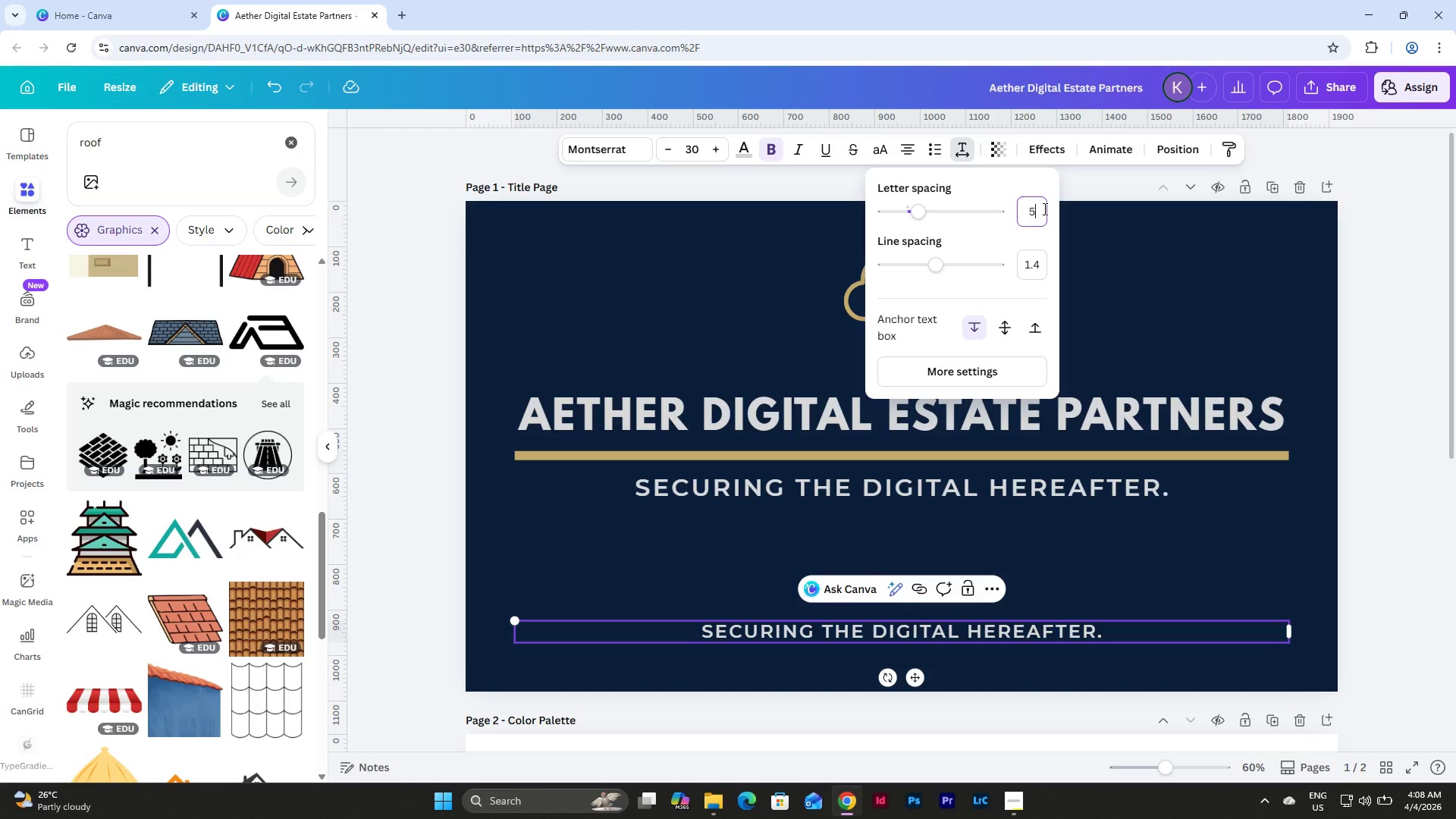 
key(Numpad5)
 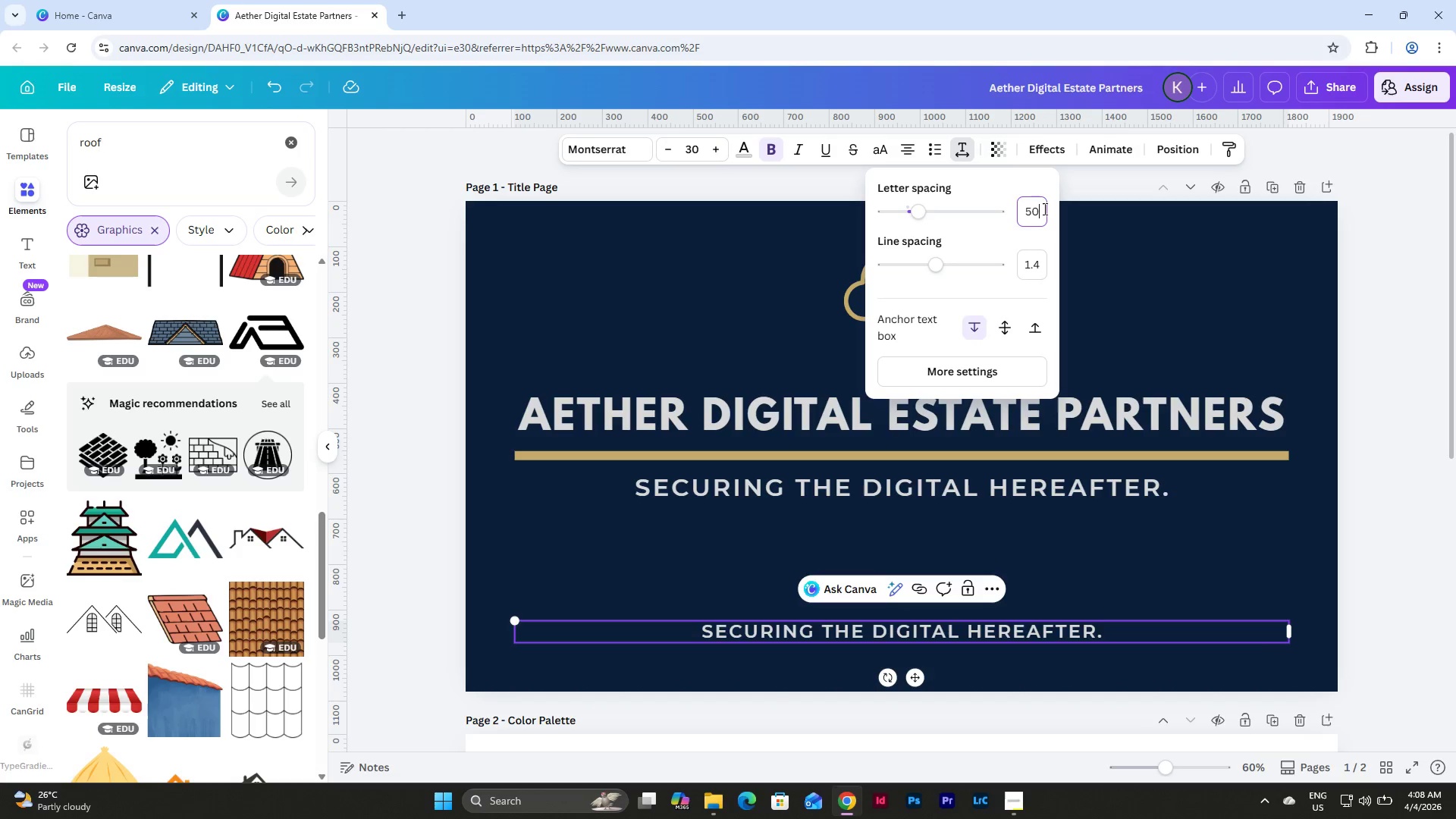 
key(Numpad0)
 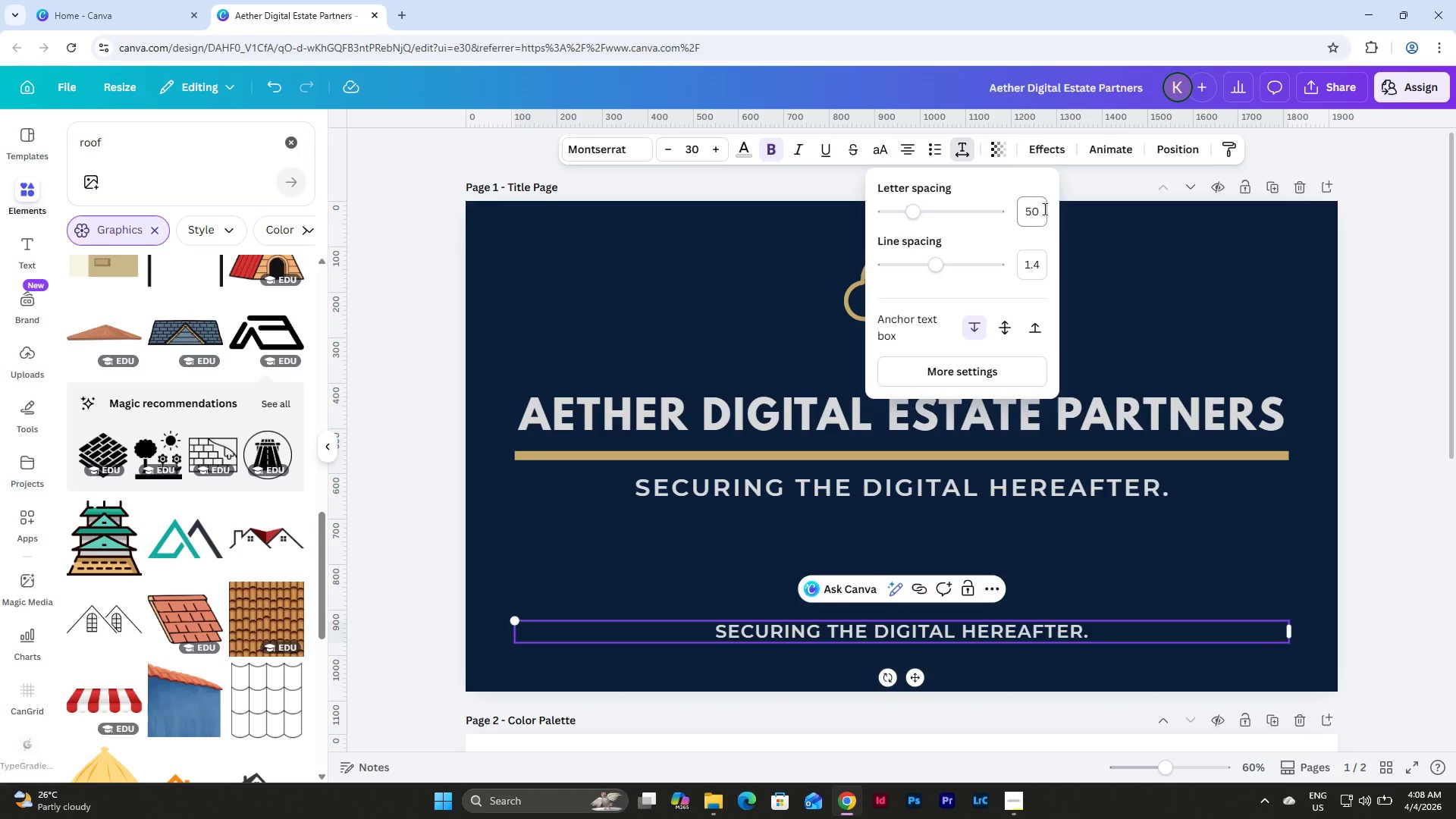 
key(NumpadEnter)
 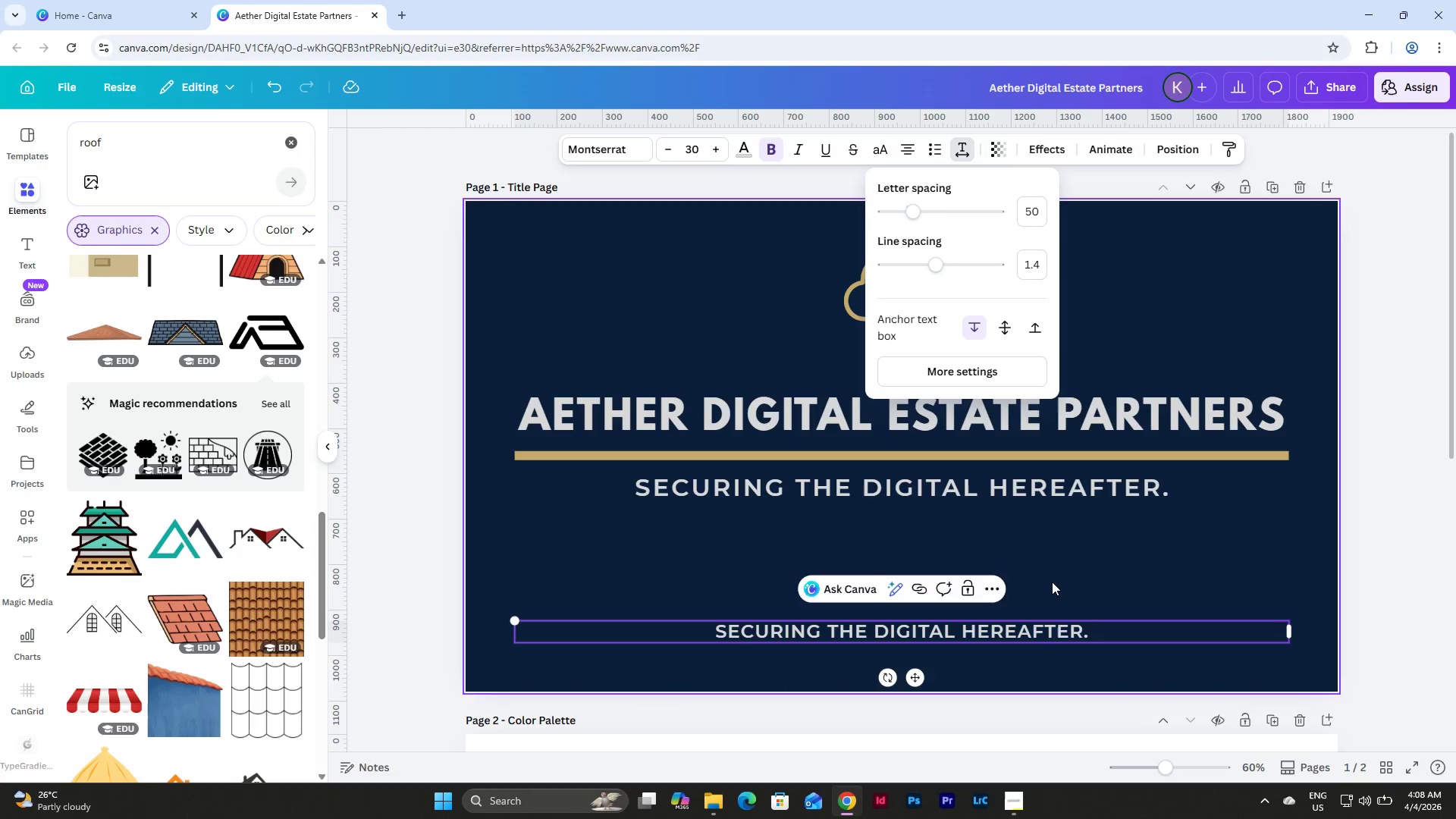 
left_click([1062, 637])
 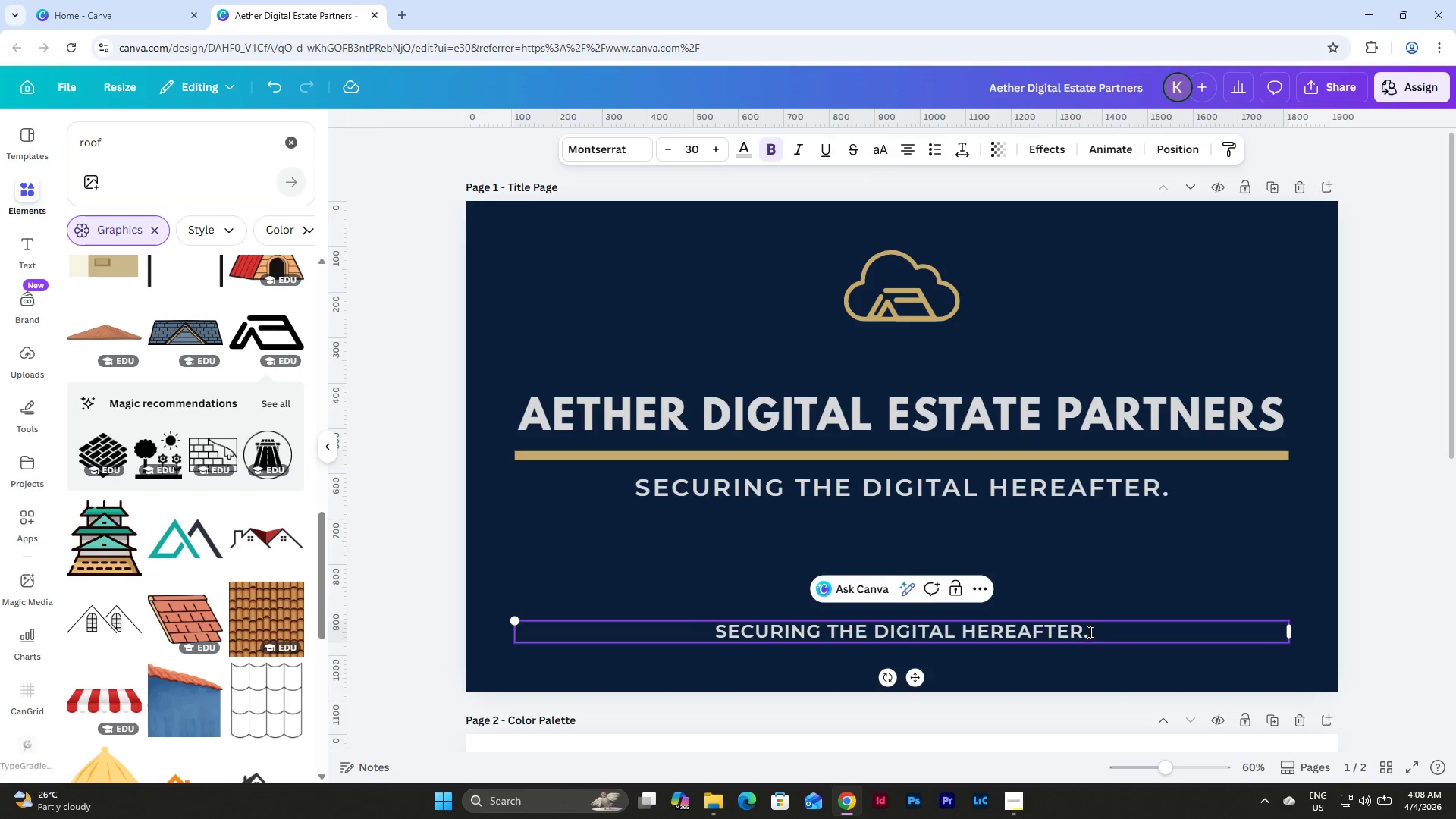 
left_click_drag(start_coordinate=[1089, 632], to_coordinate=[644, 637])
 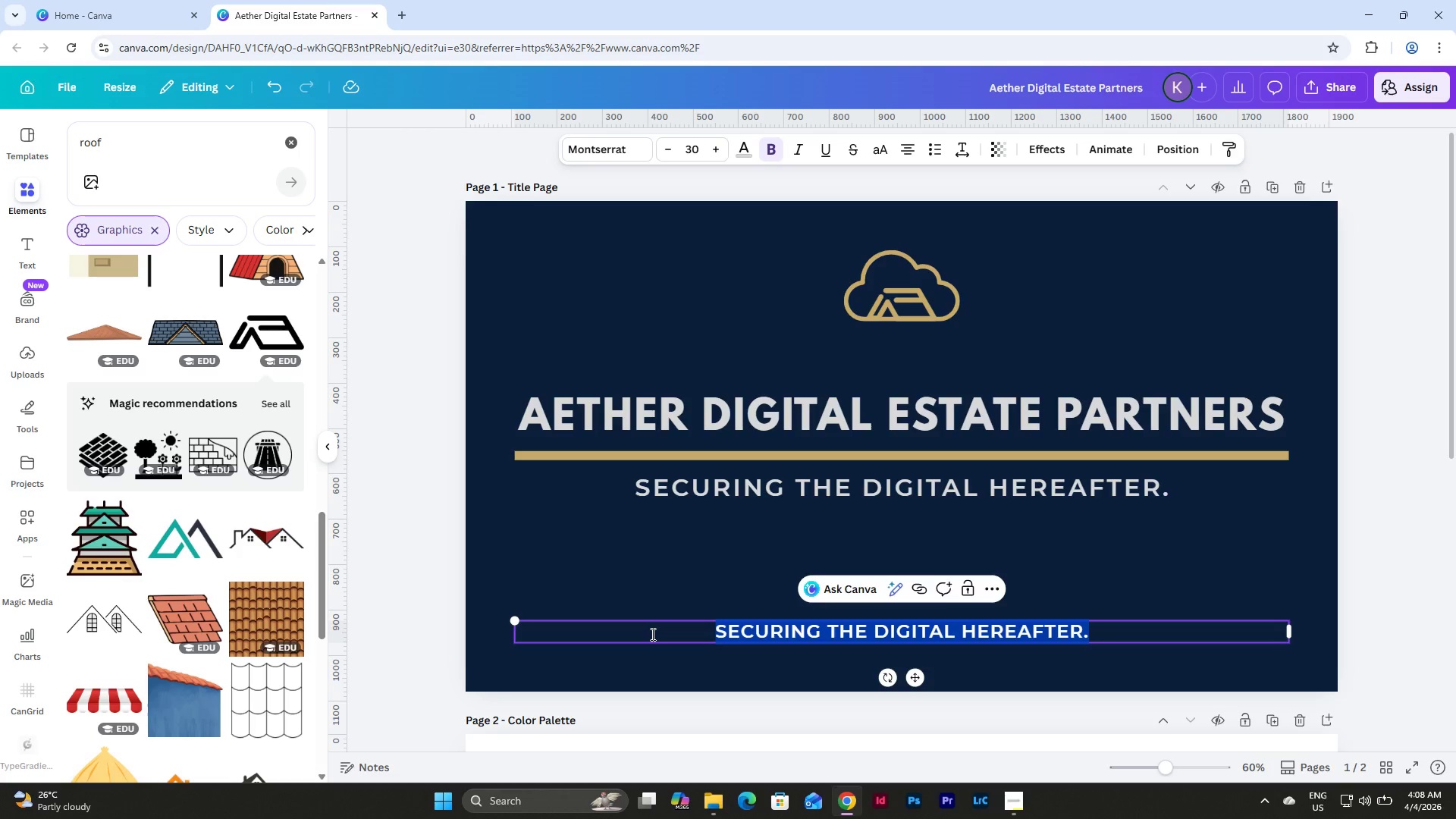 
type(INE)
key(Backspace)
type(VESTOR PITCH DECK)
 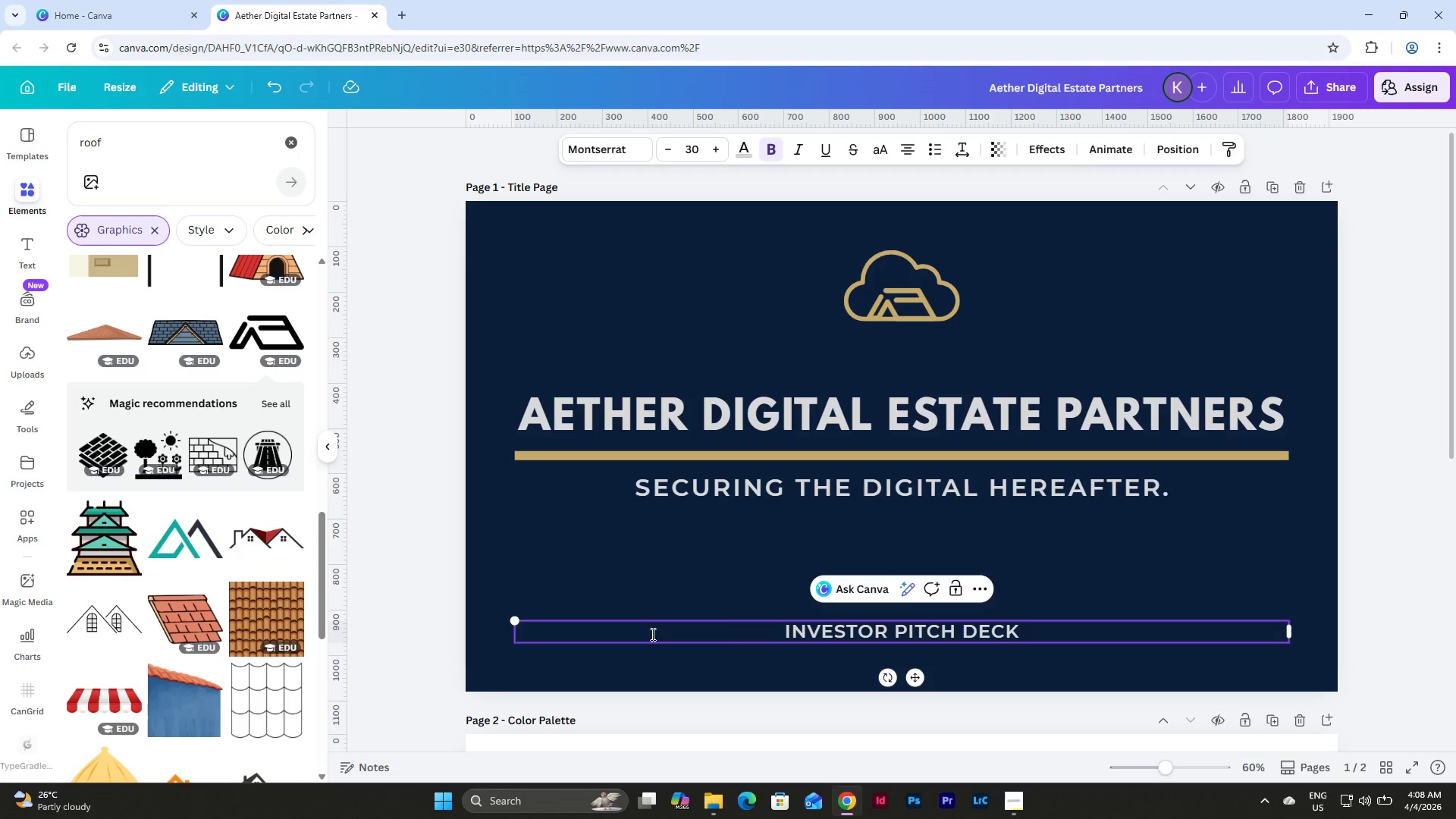 
double_click([1023, 632])
 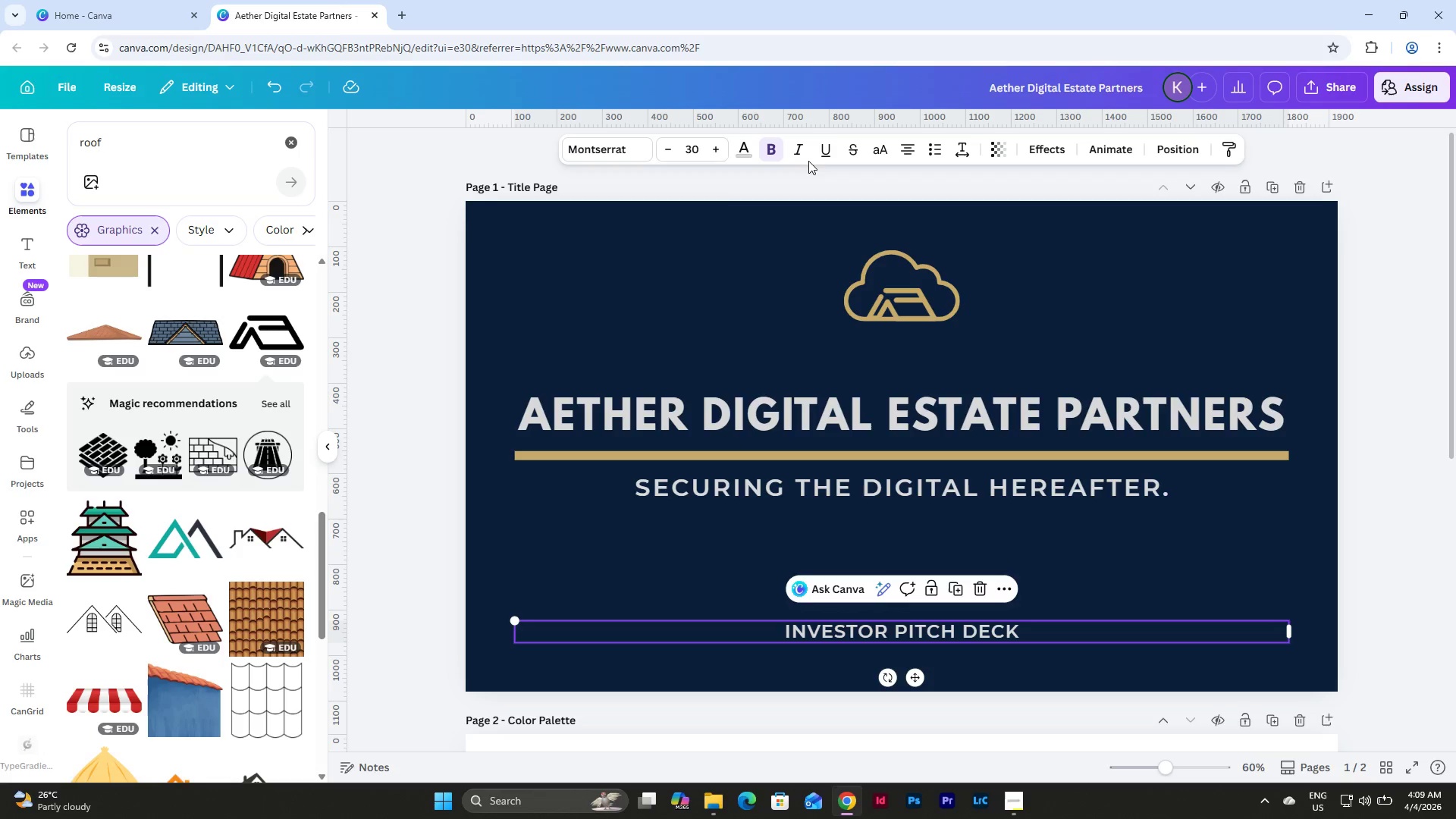 
left_click([795, 154])
 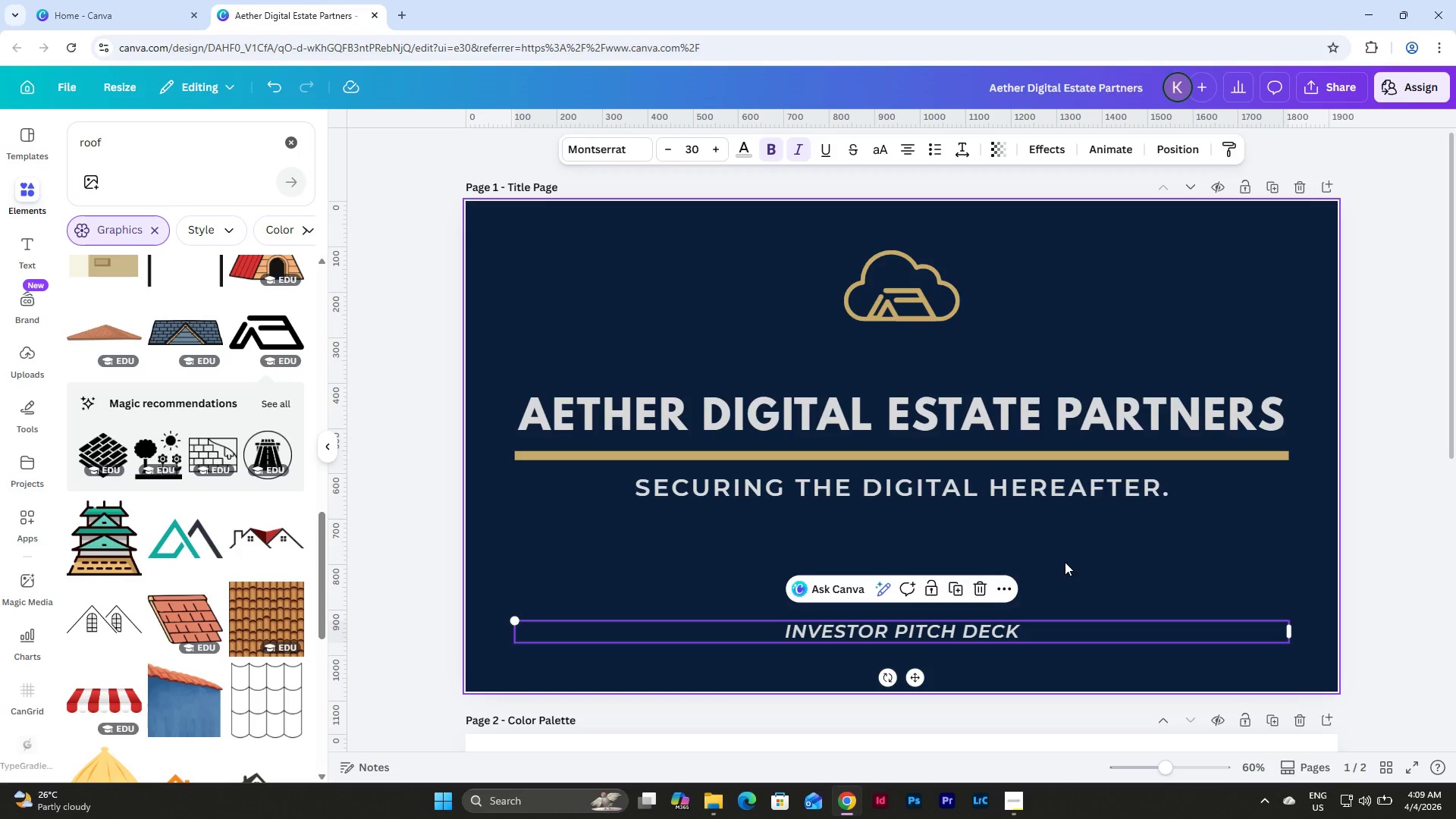 
left_click([1065, 562])